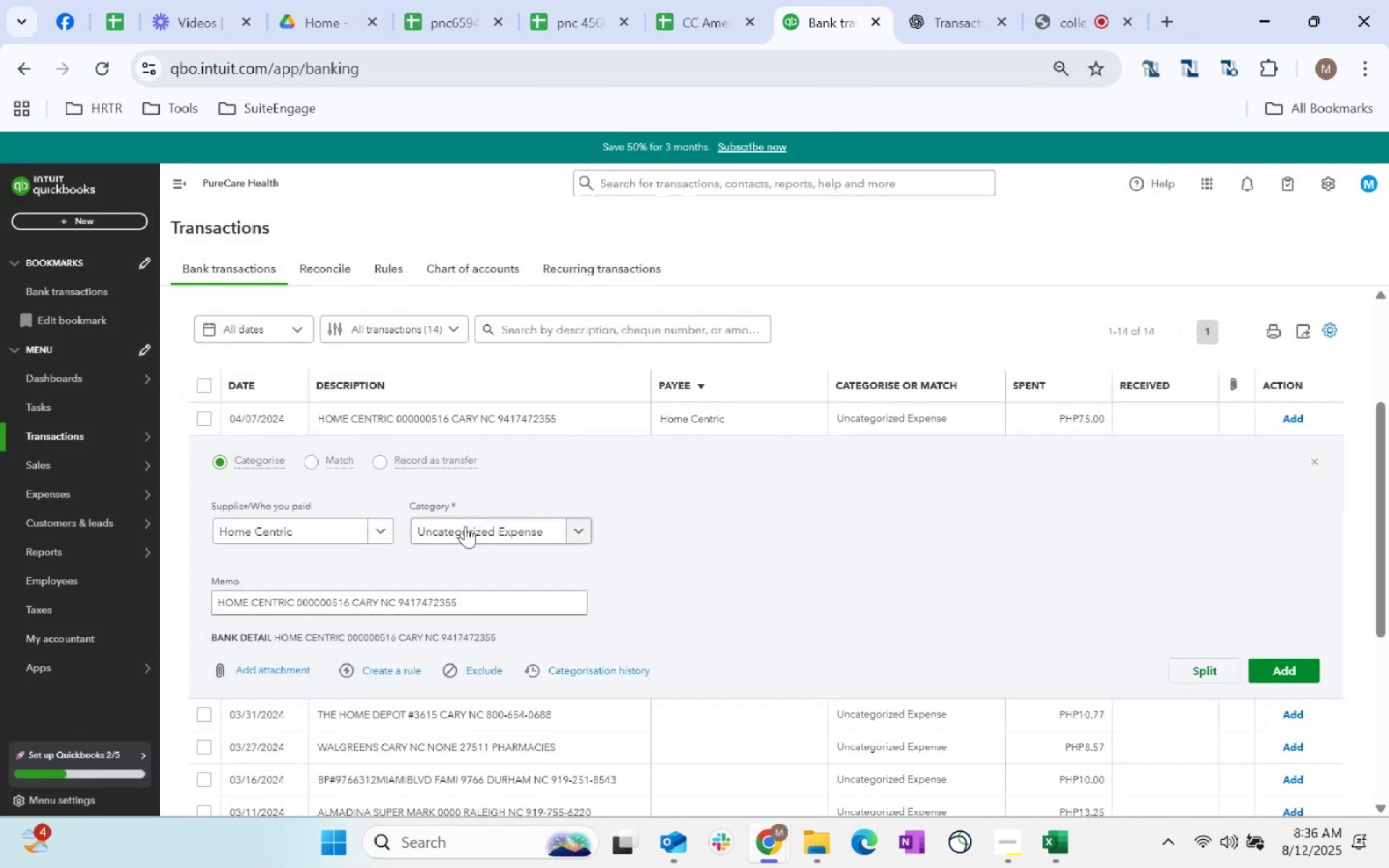 
left_click([463, 542])
 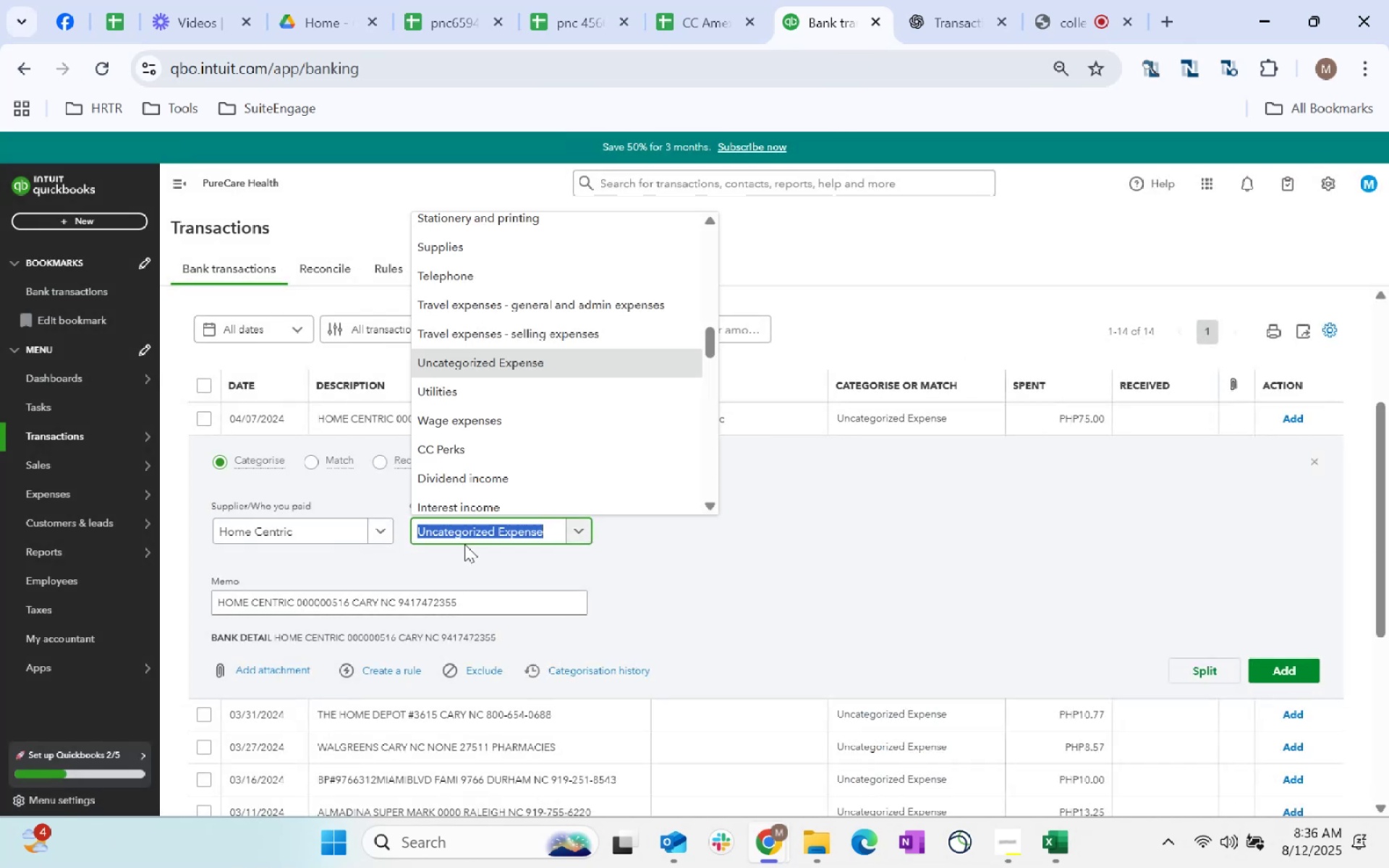 
type(sup)
key(Tab)
type(supplies)
 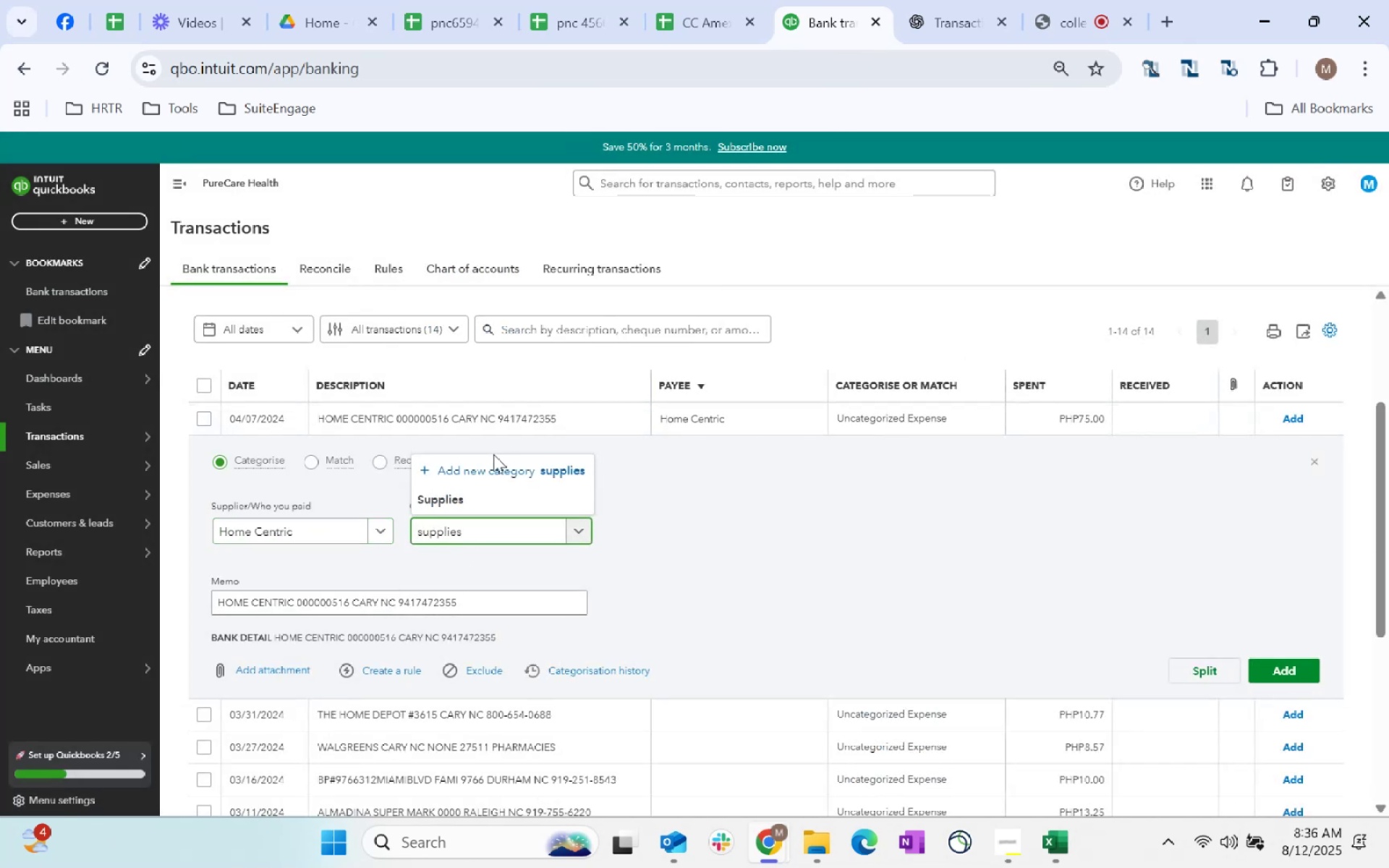 
left_click([478, 508])
 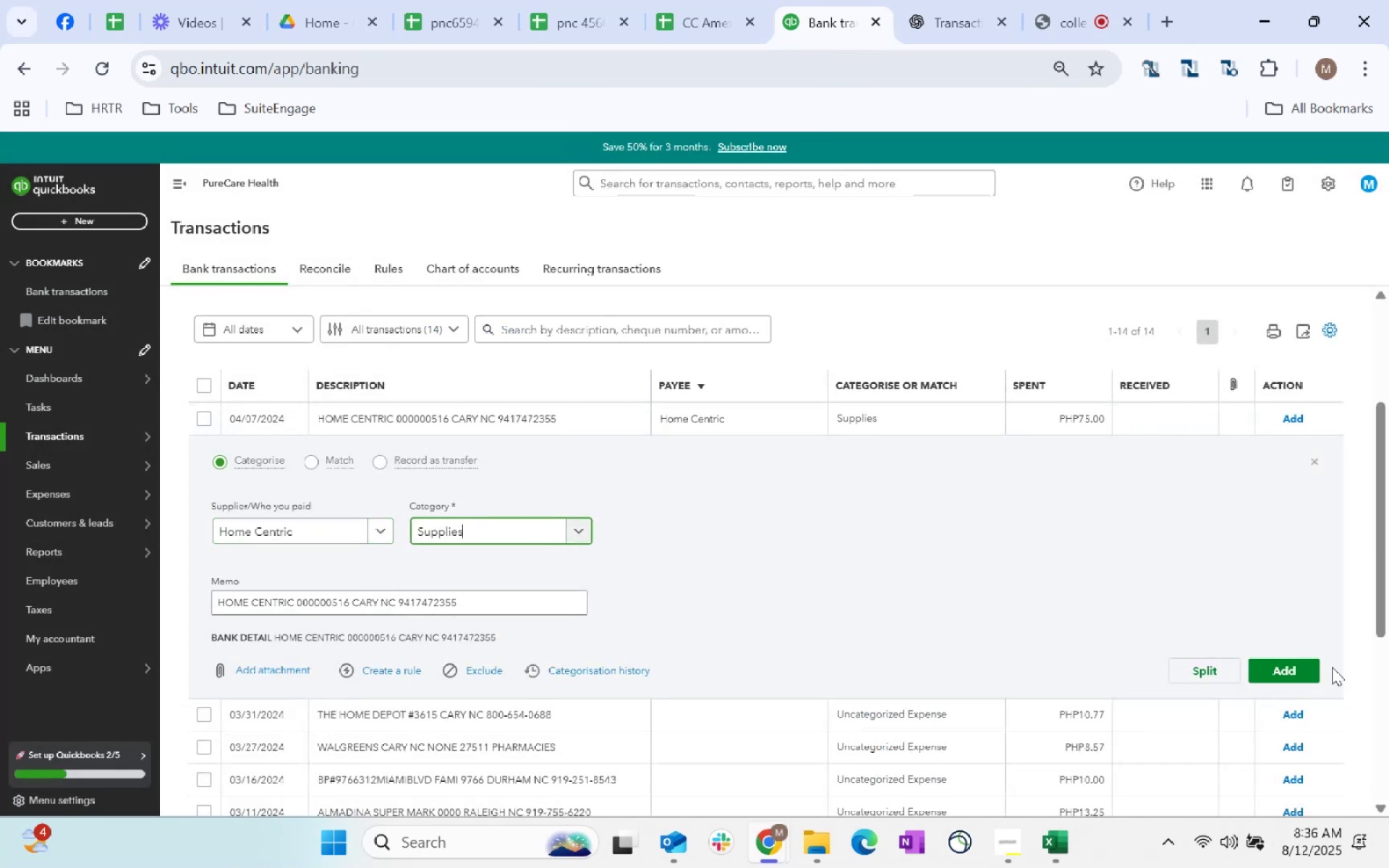 
left_click([1284, 674])
 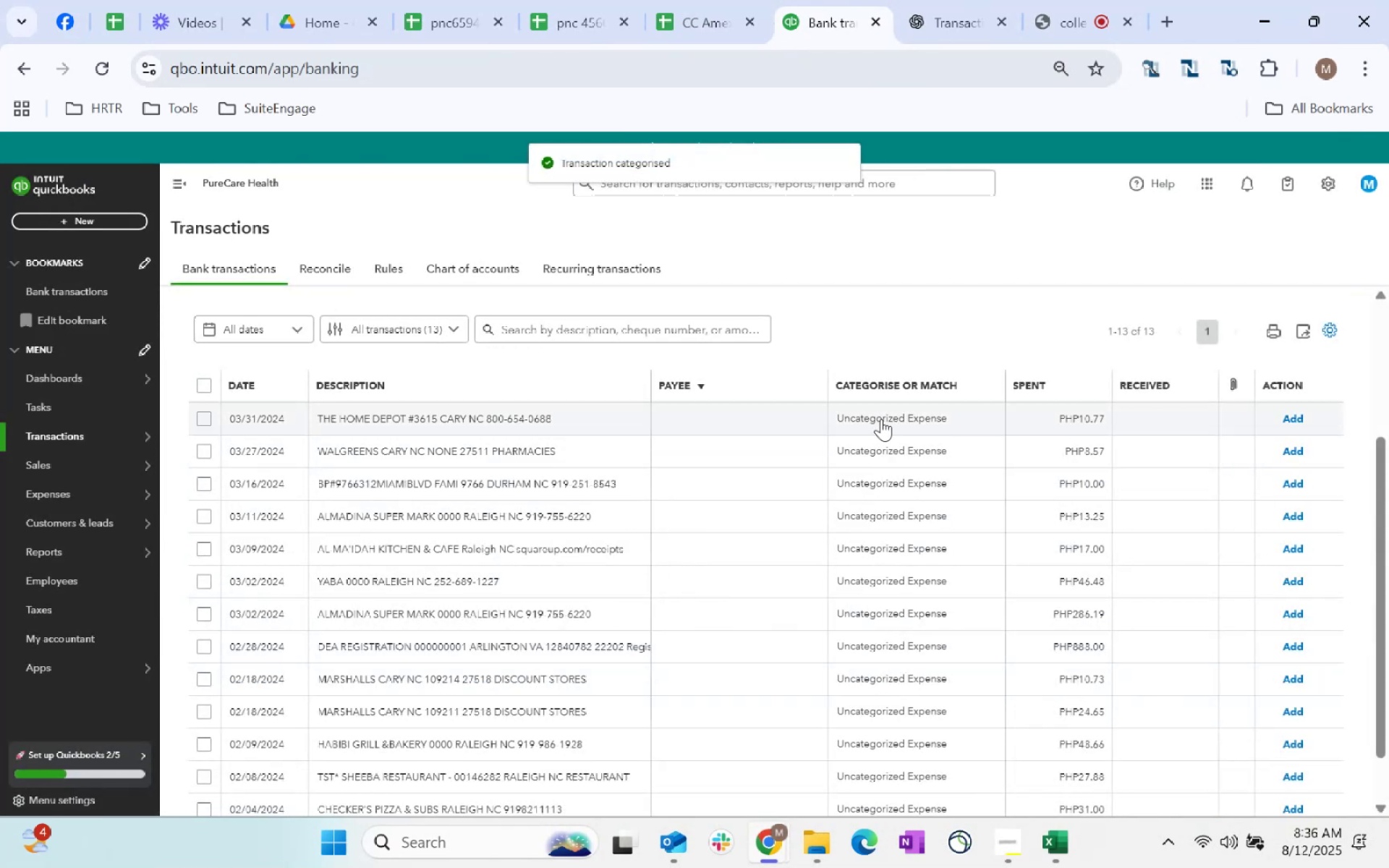 
left_click([748, 415])
 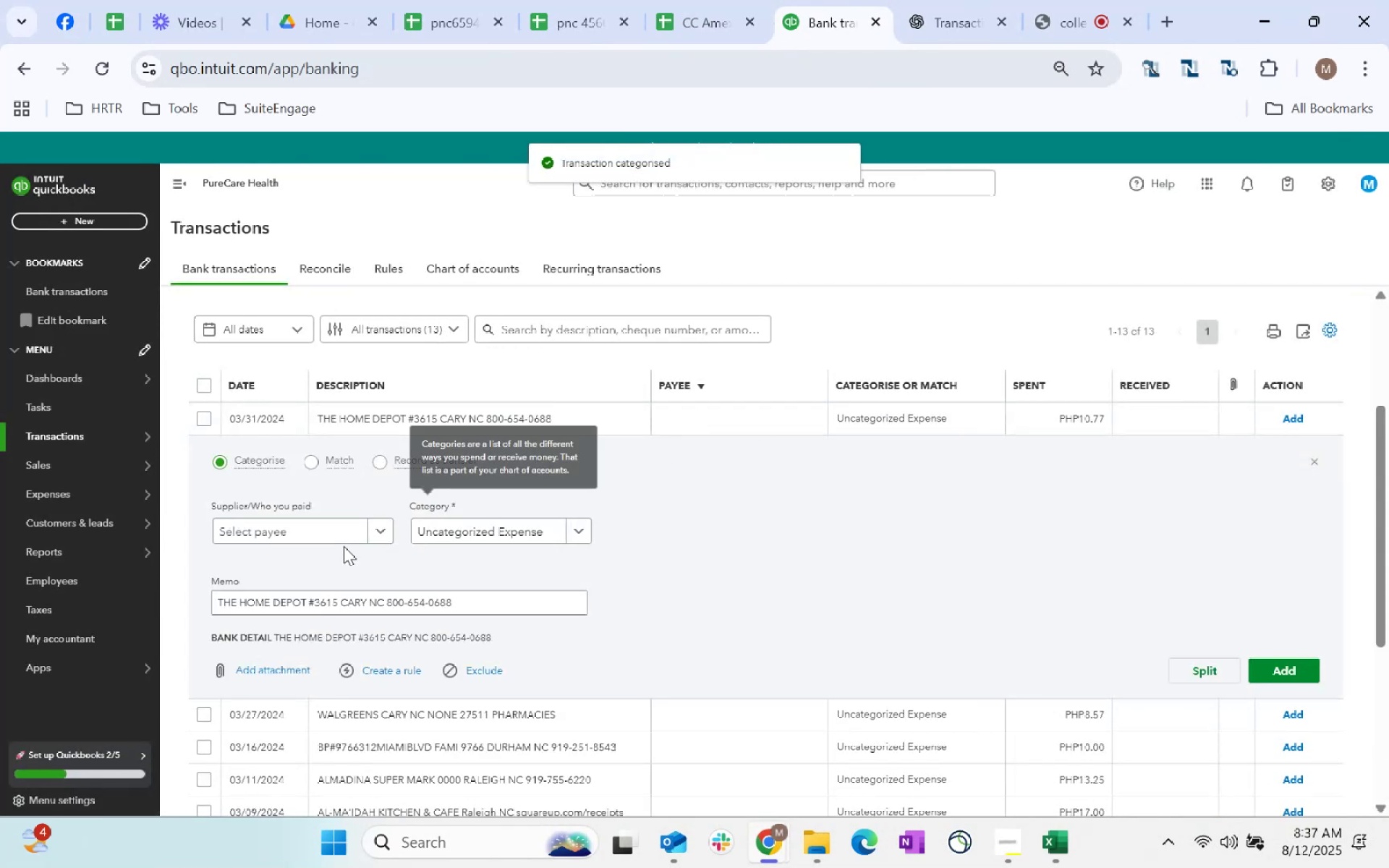 
left_click([330, 537])
 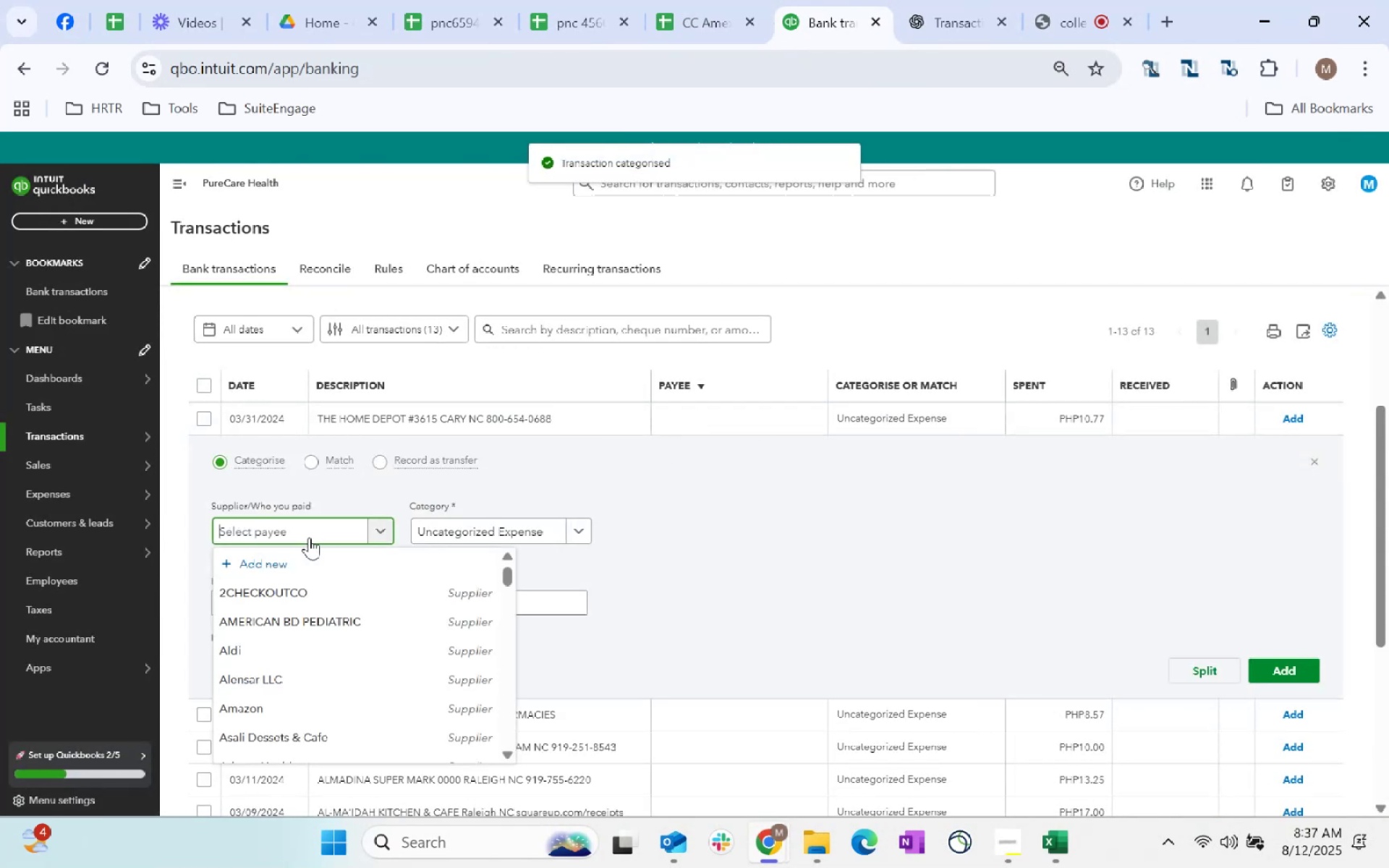 
type(Home DEpot)
 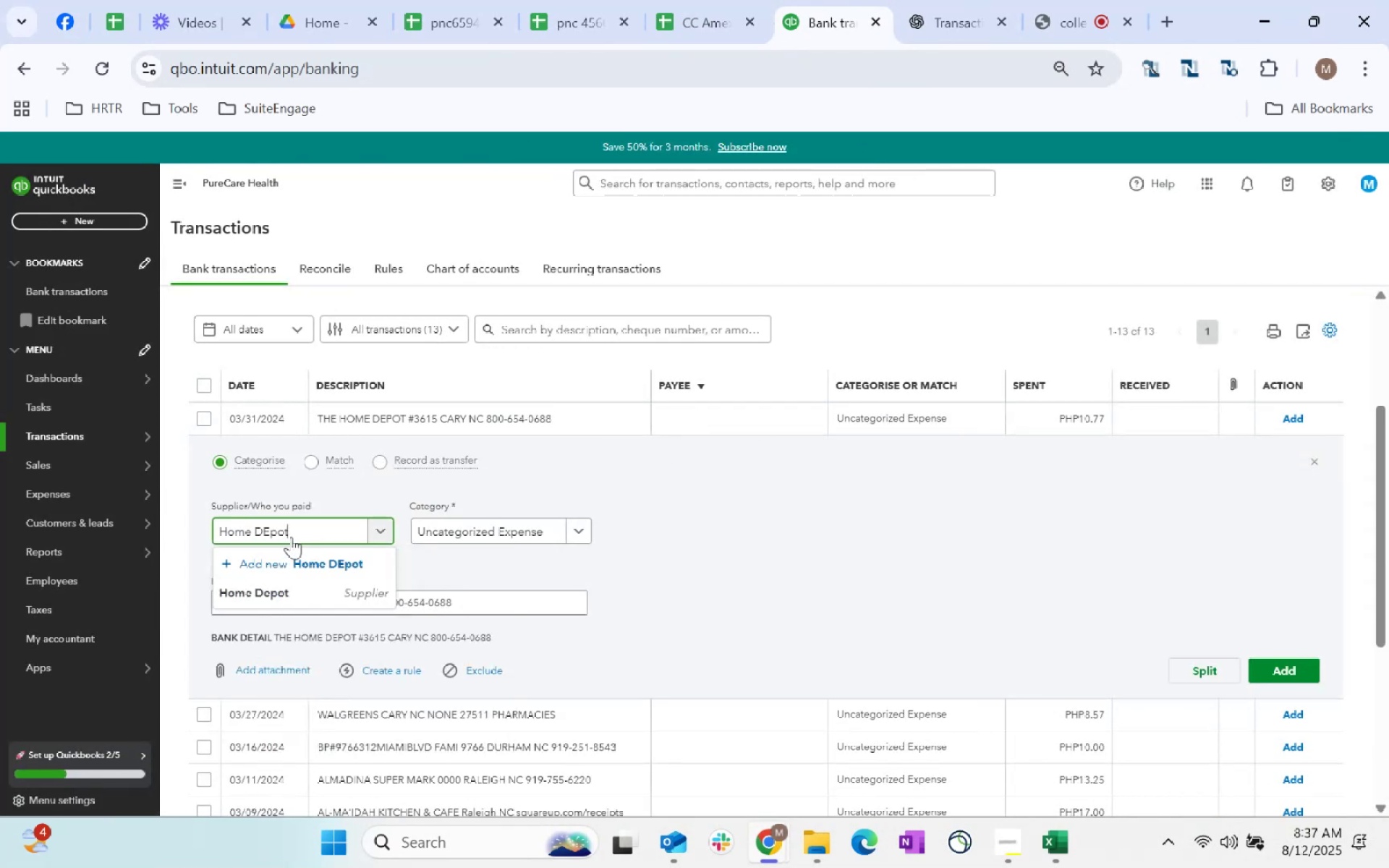 
left_click([302, 590])
 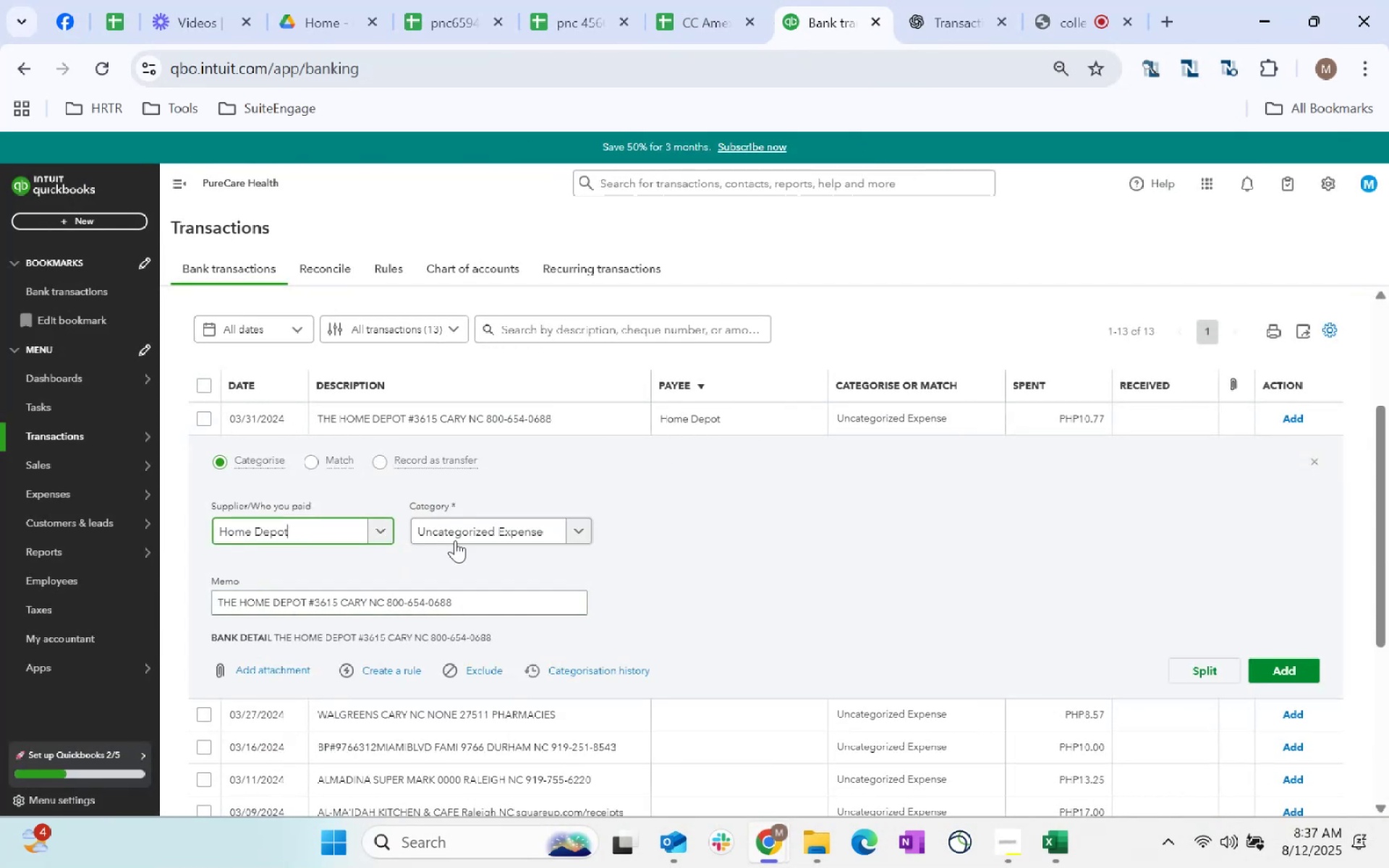 
left_click([479, 534])
 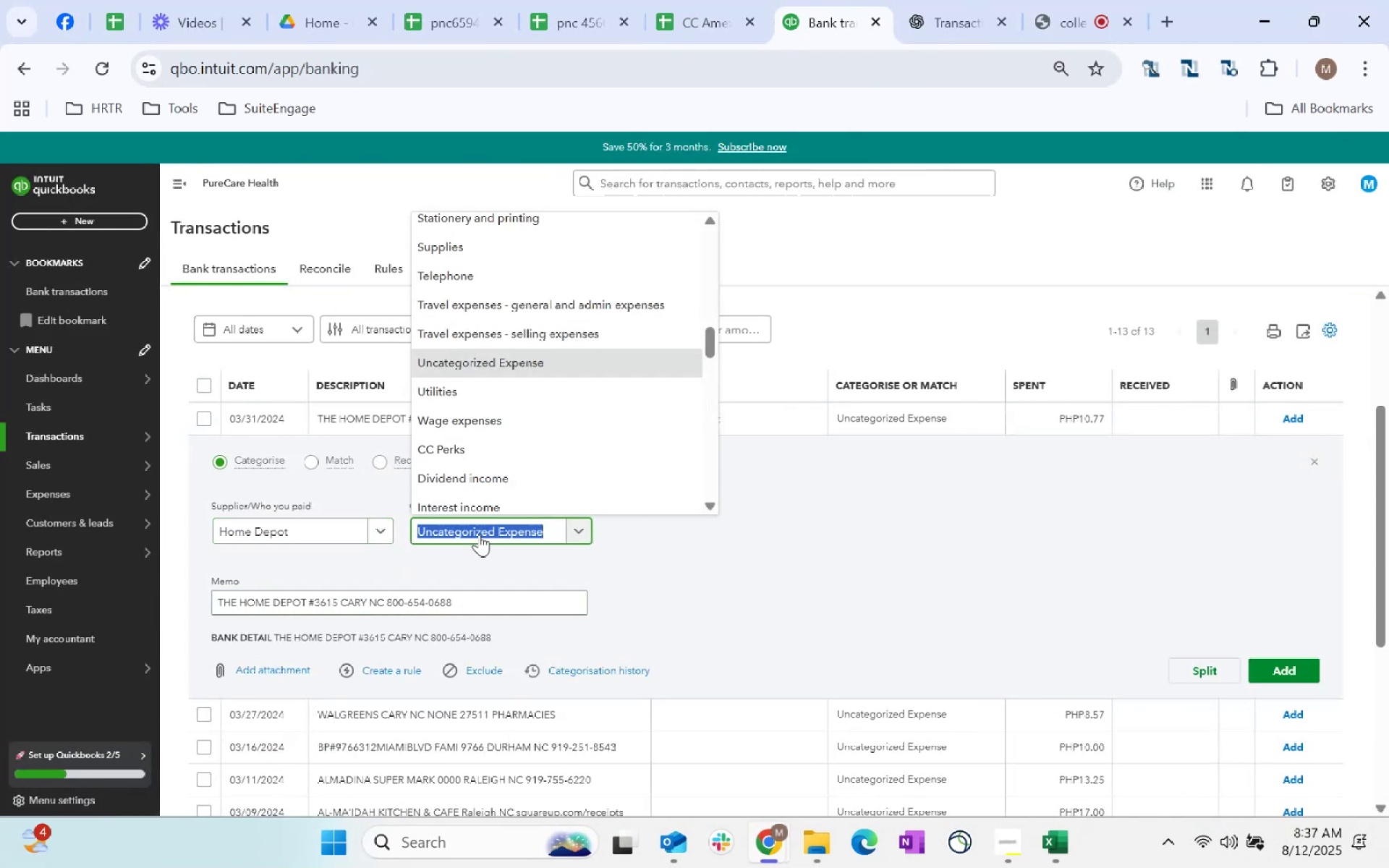 
type(supplies)
 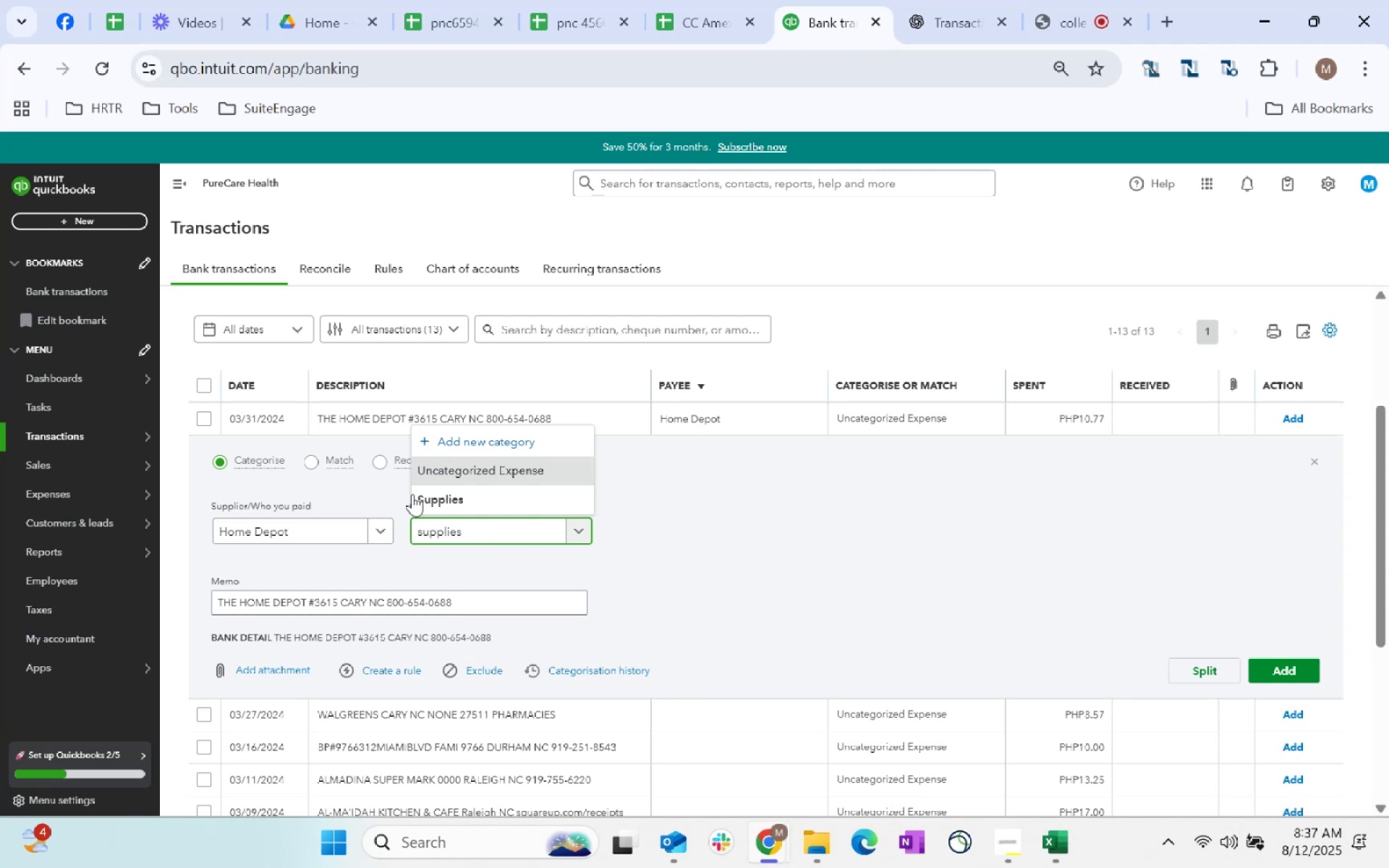 
left_click([438, 503])
 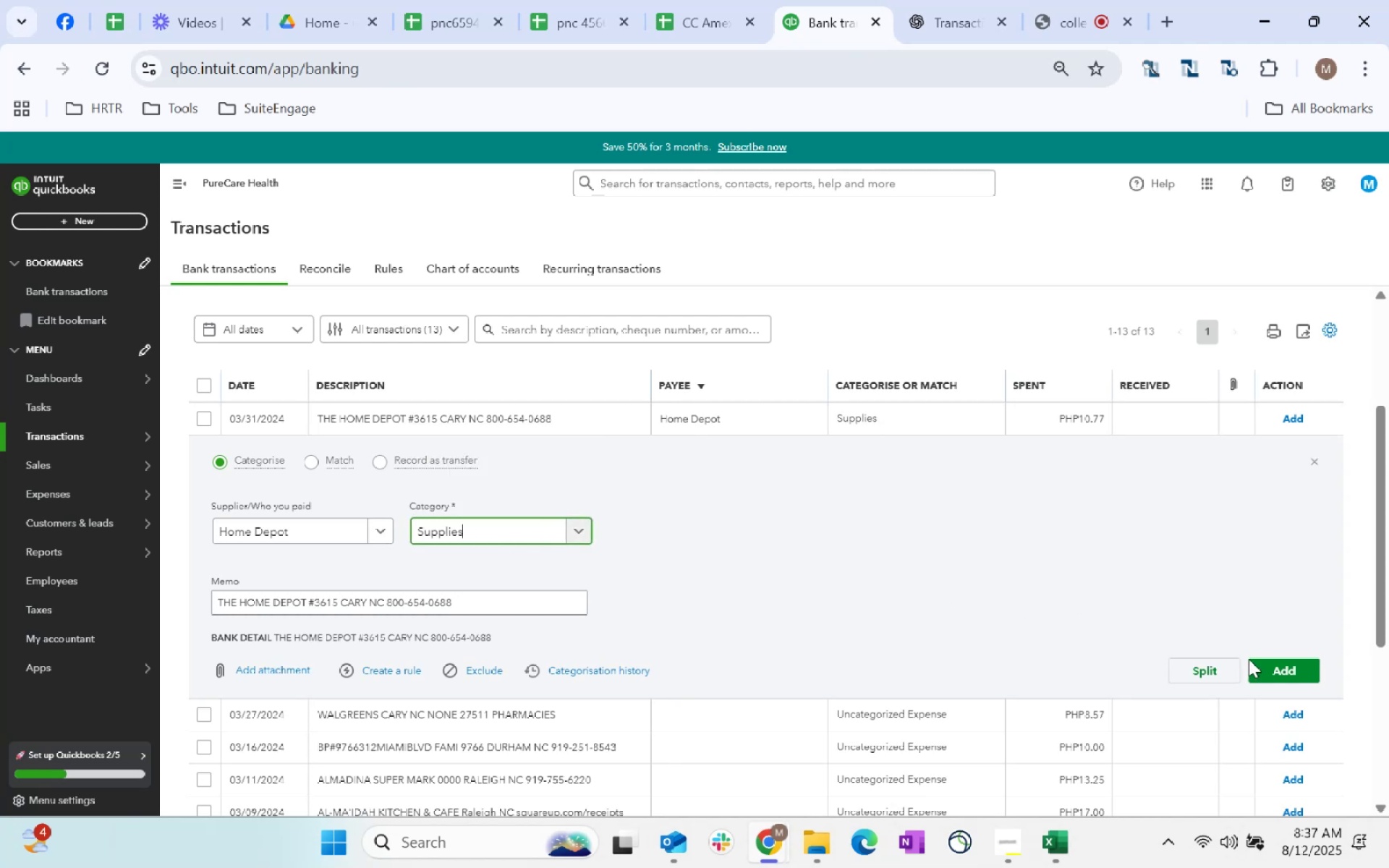 
left_click([1265, 659])
 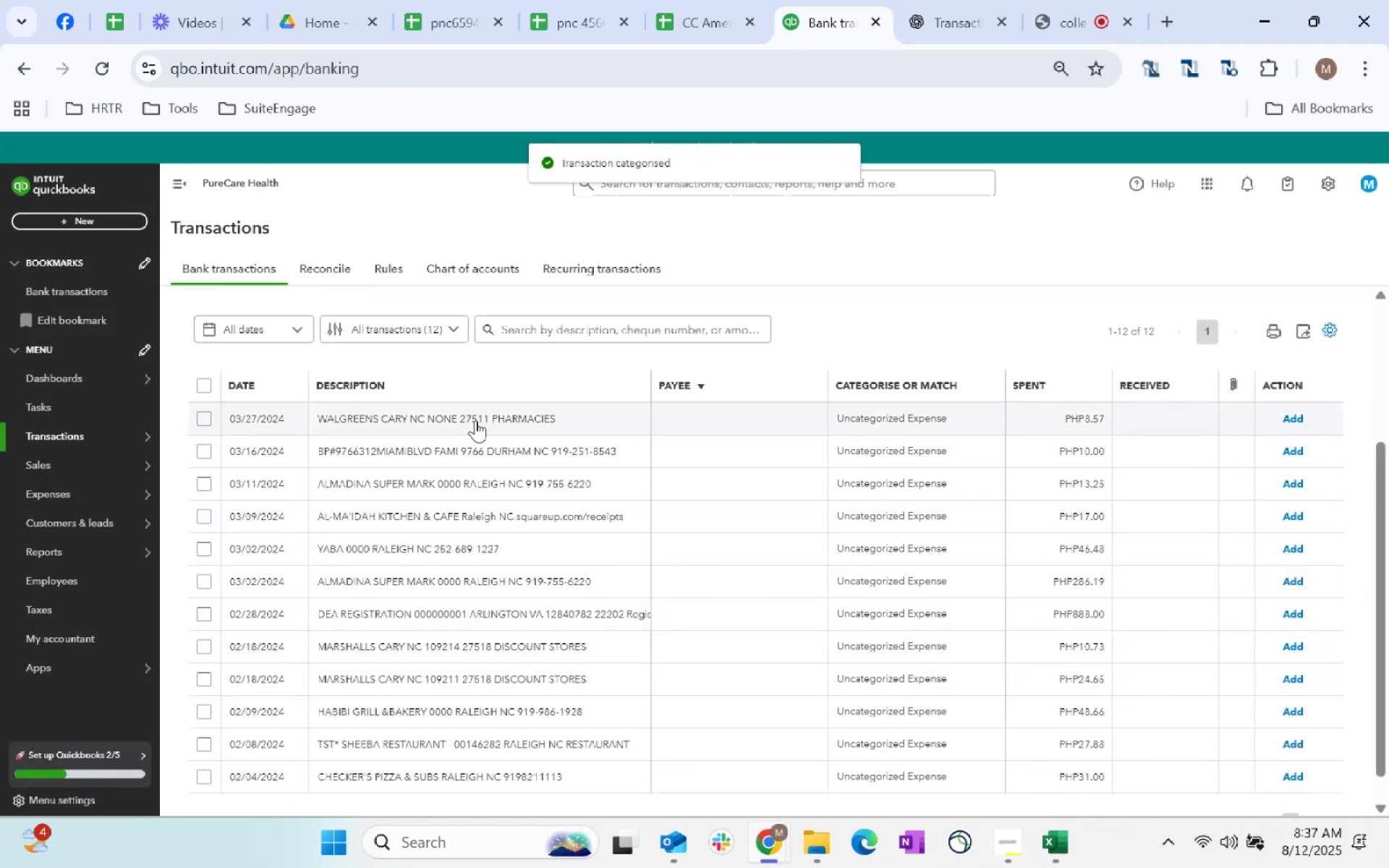 
left_click([692, 414])
 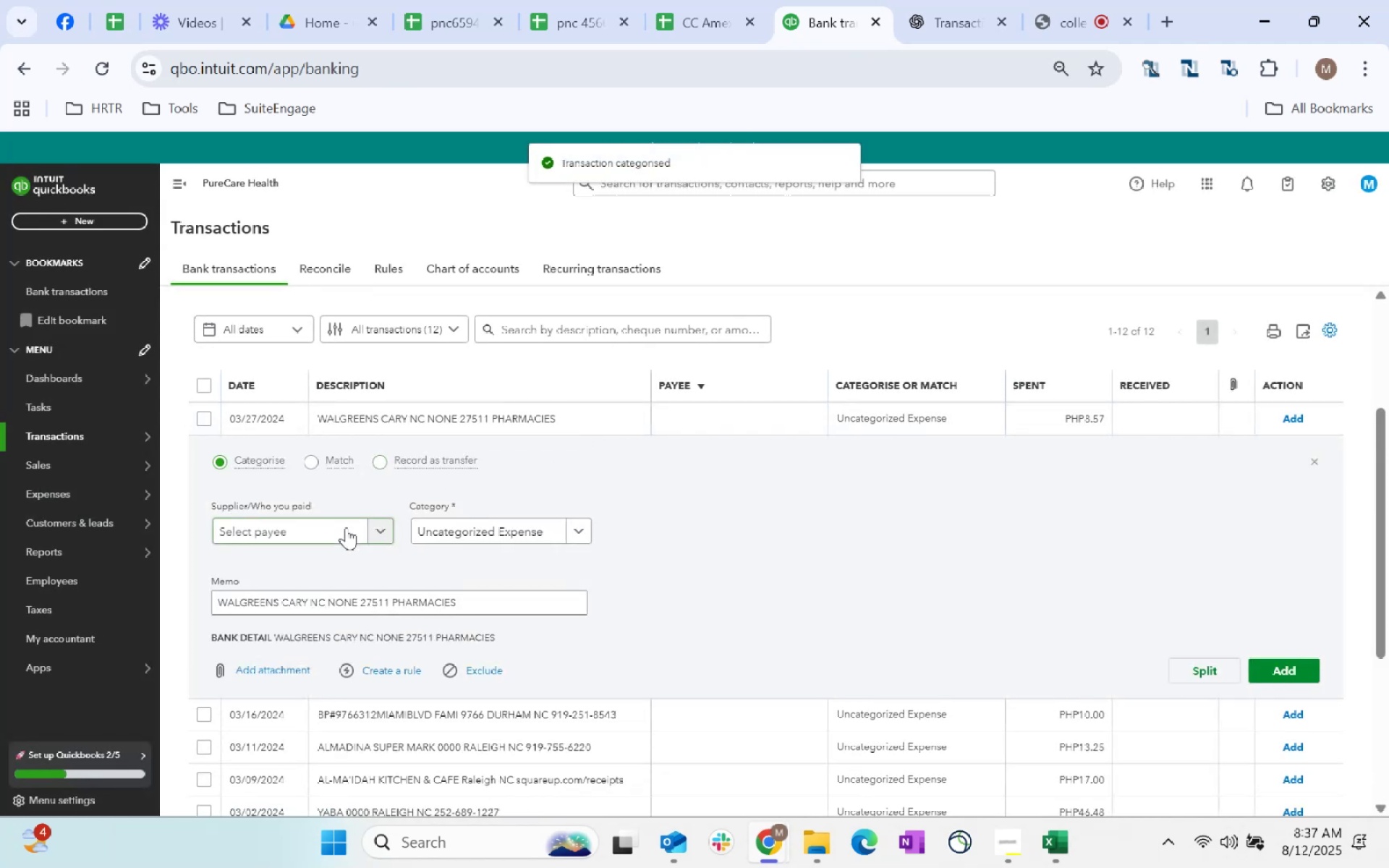 
left_click([347, 529])
 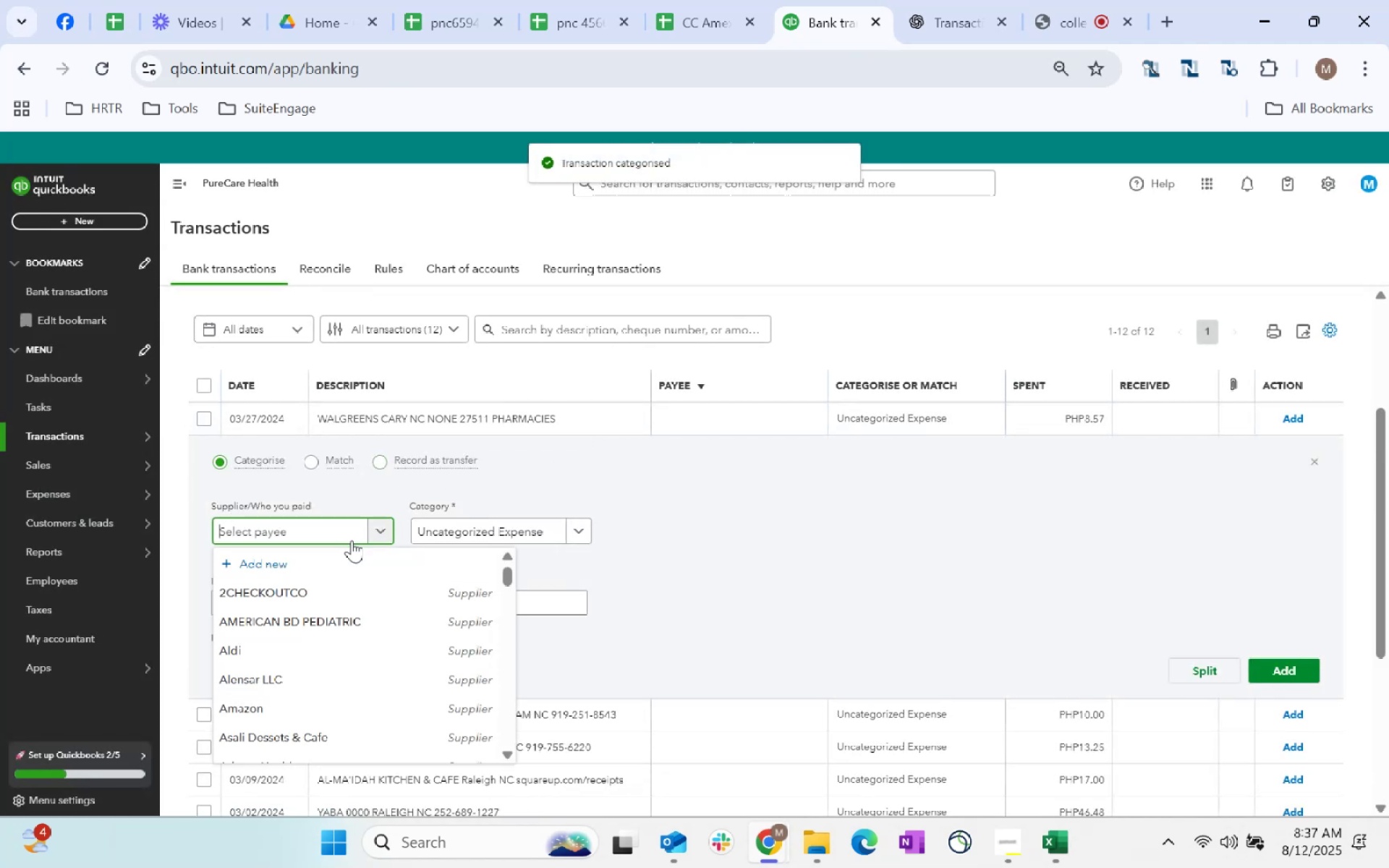 
type(walgree)
key(Backspace)
key(Backspace)
key(Backspace)
key(Backspace)
key(Backspace)
key(Backspace)
key(Backspace)
key(Backspace)
key(Backspace)
key(Backspace)
key(Backspace)
 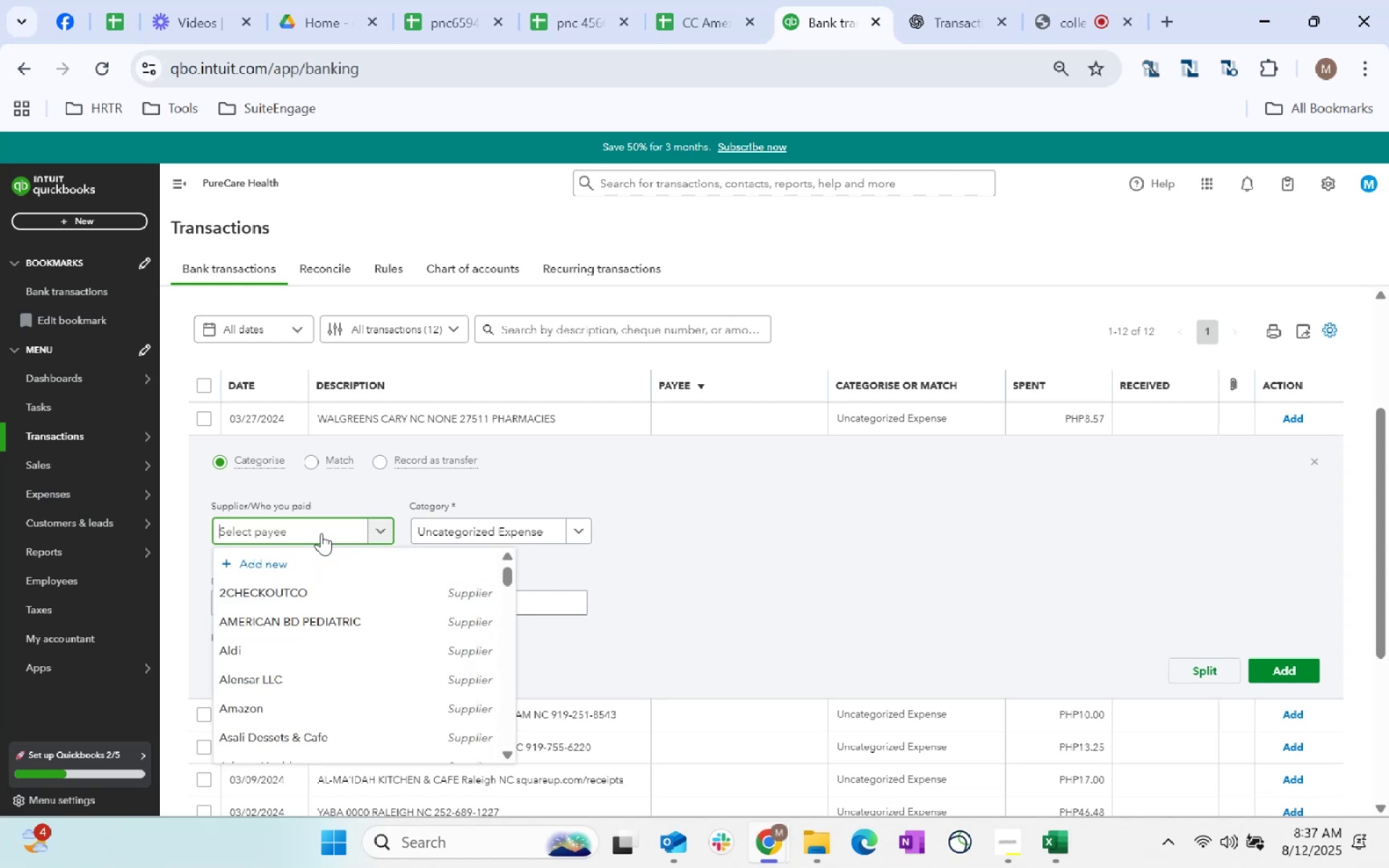 
scroll: coordinate [380, 697], scroll_direction: down, amount: 9.0
 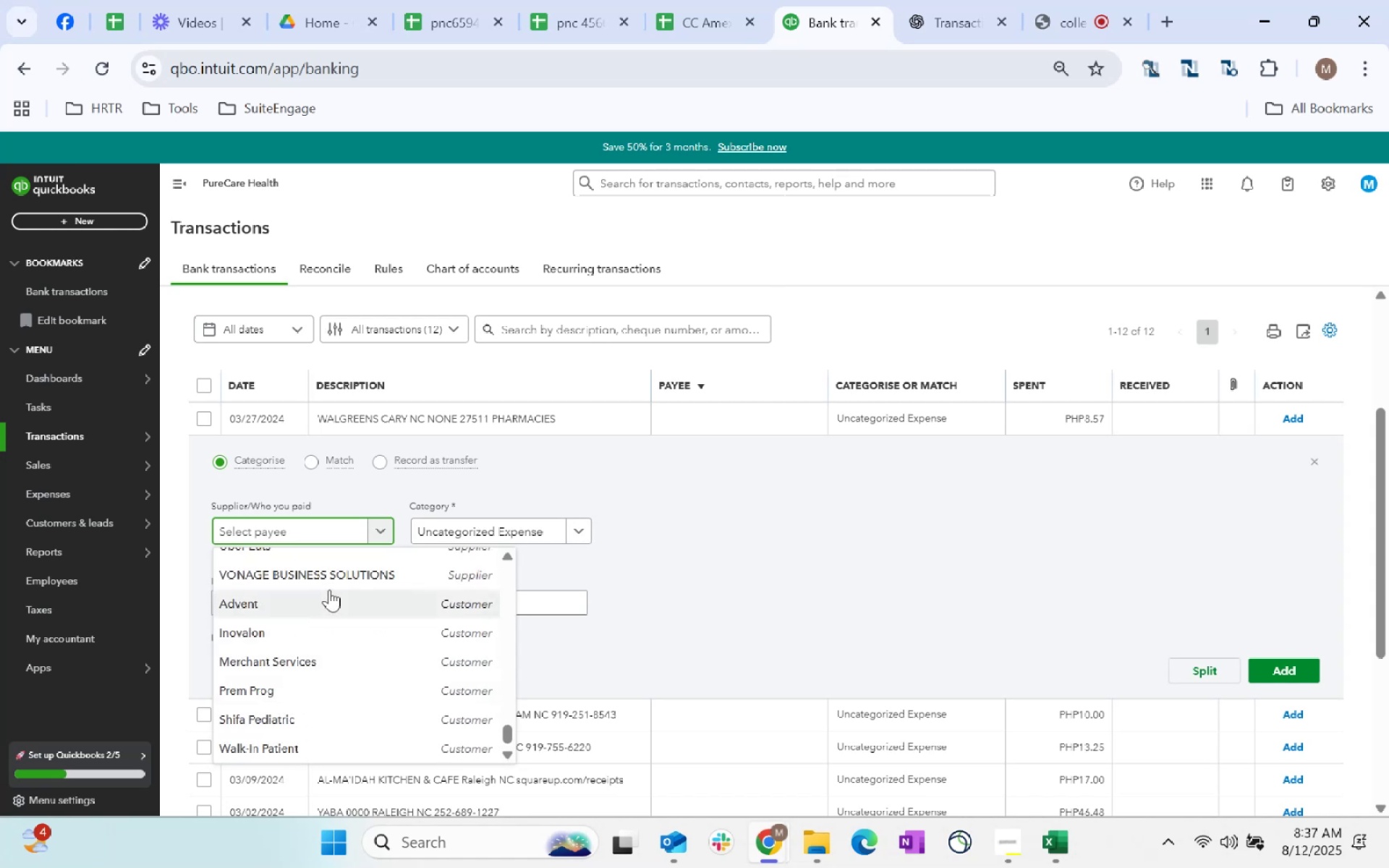 
hold_key(key=ShiftLeft, duration=0.32)
 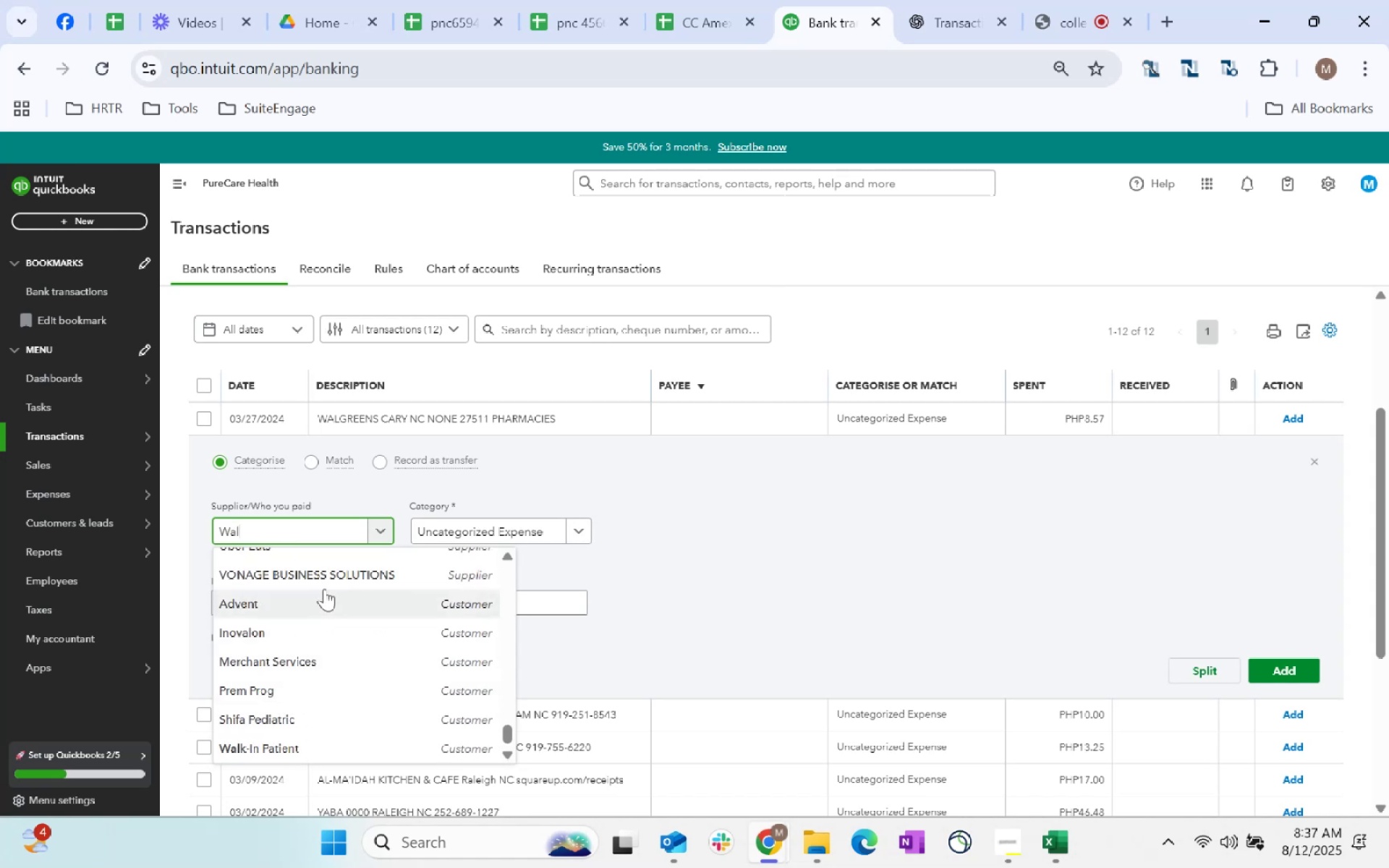 
type(walgreens)
 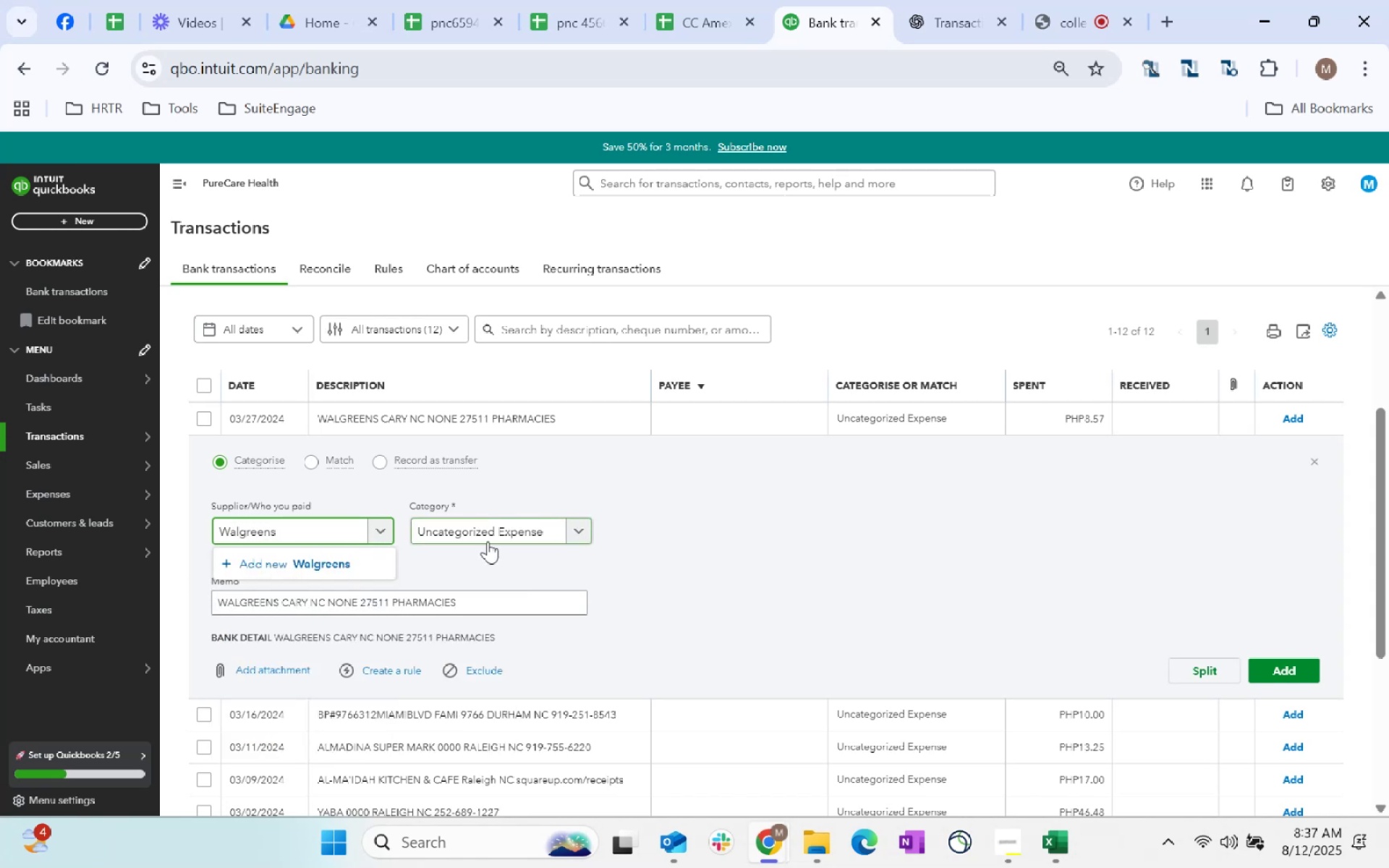 
wait(5.52)
 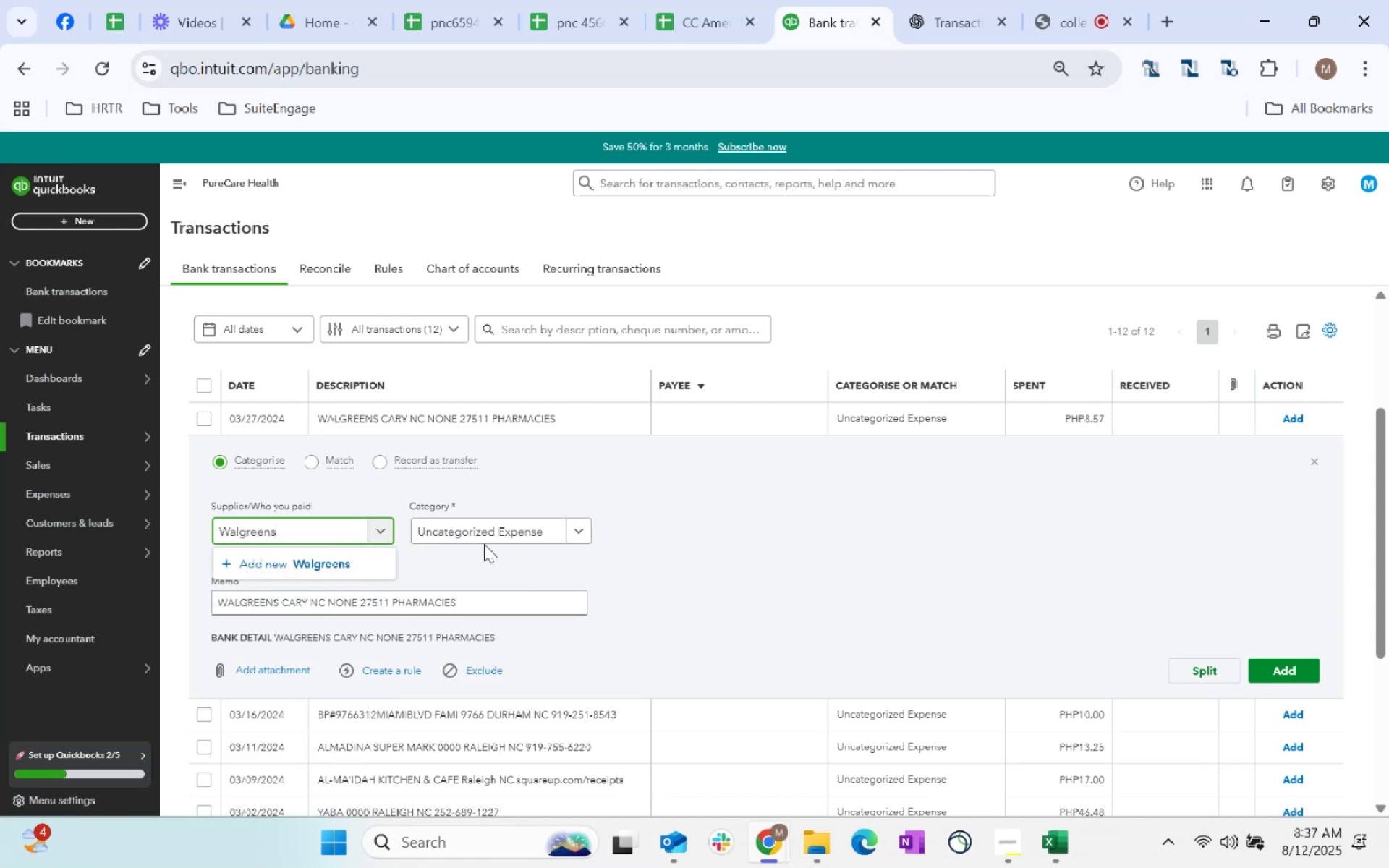 
type( Pharmacy)
 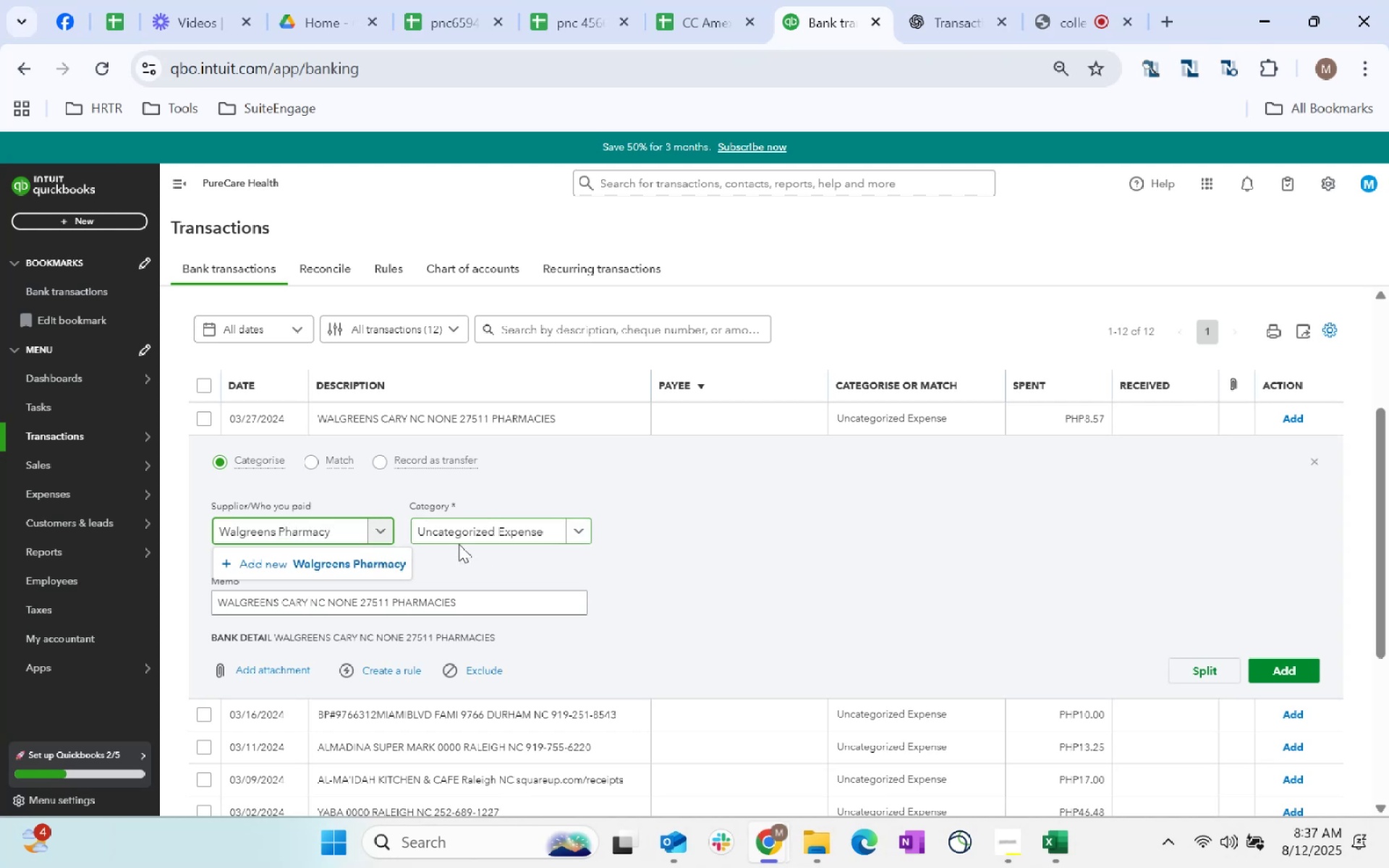 
left_click([350, 558])
 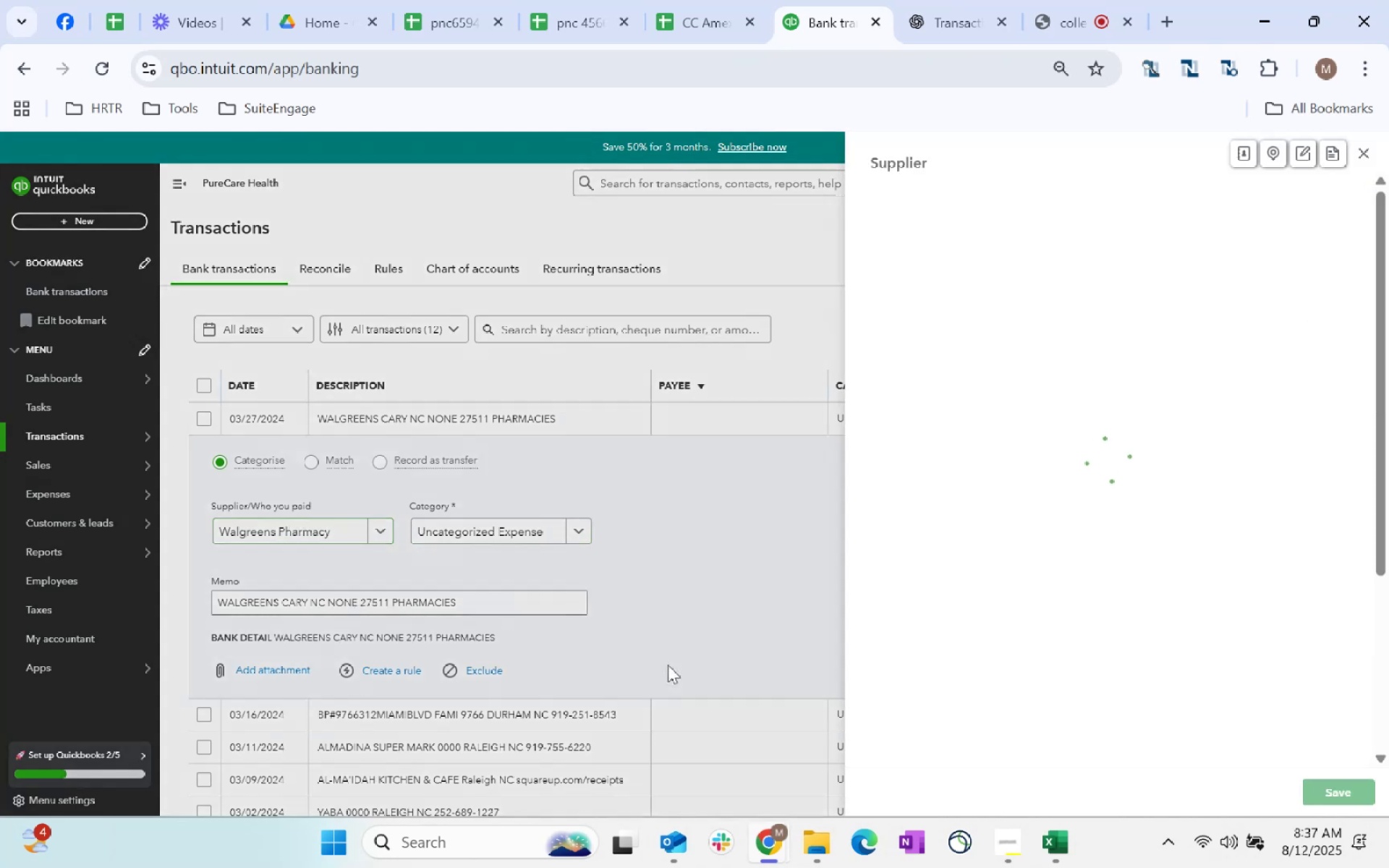 
scroll: coordinate [1009, 572], scroll_direction: down, amount: 185.0
 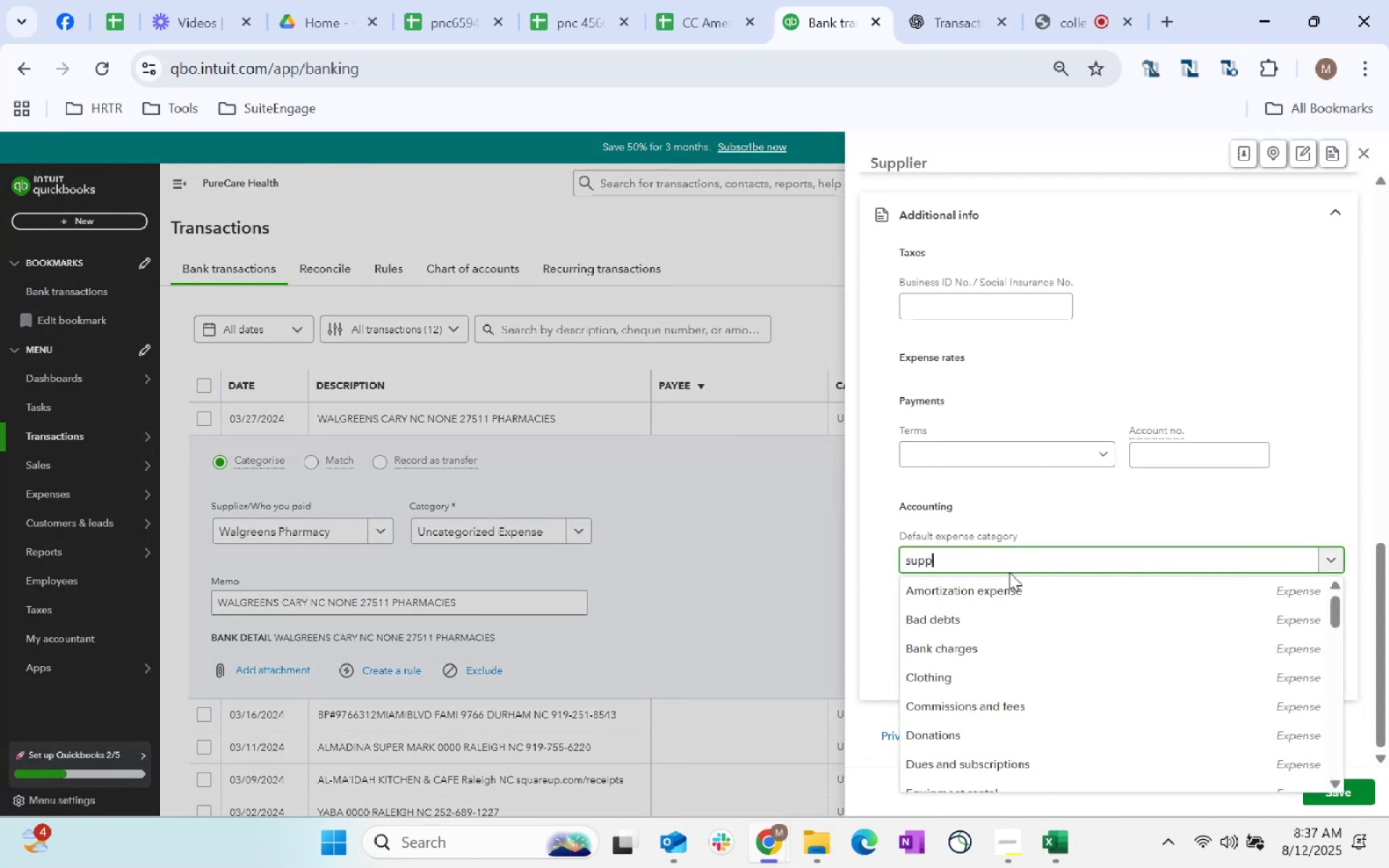 
left_click([1009, 572])
 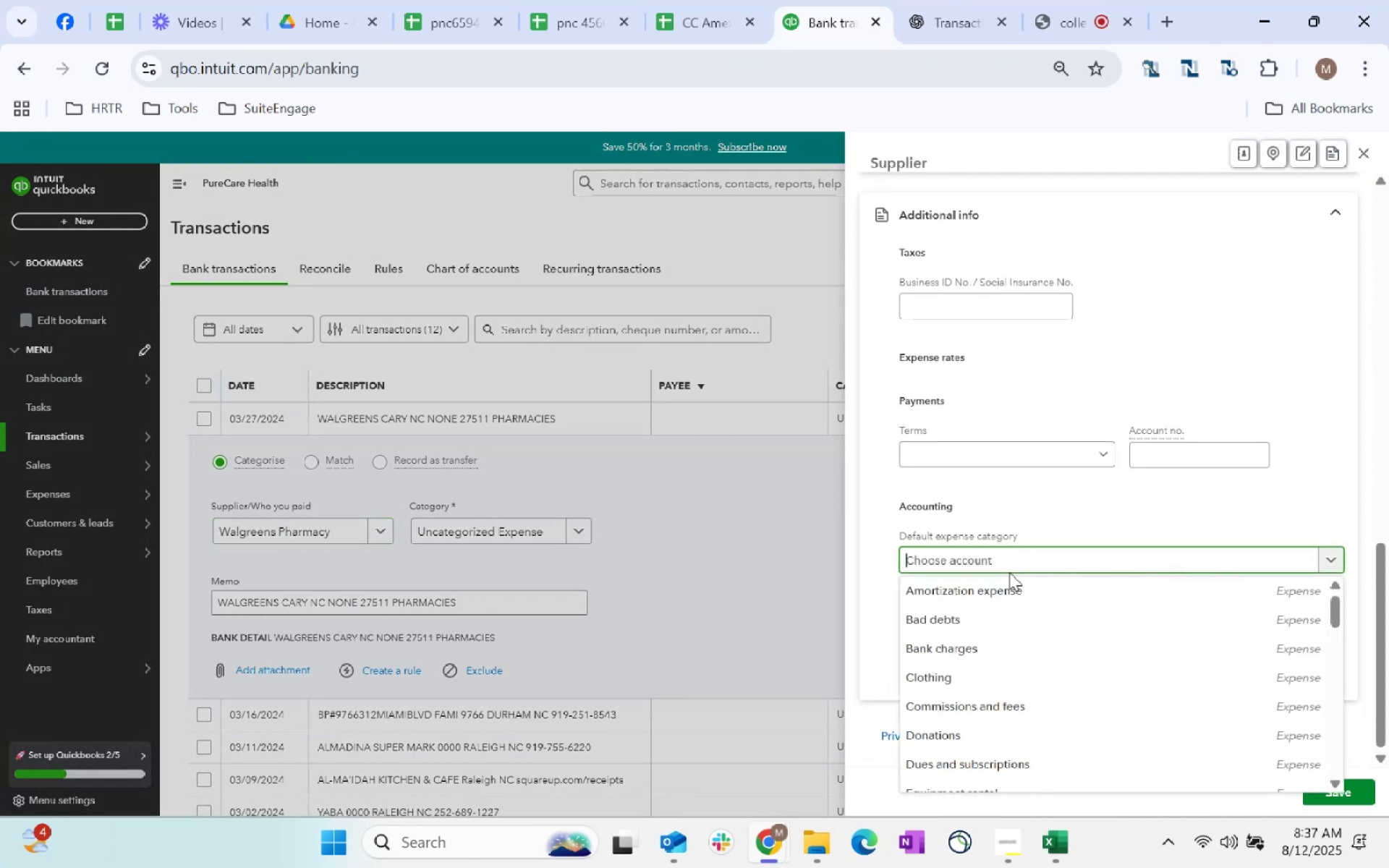 
type(supplies)
 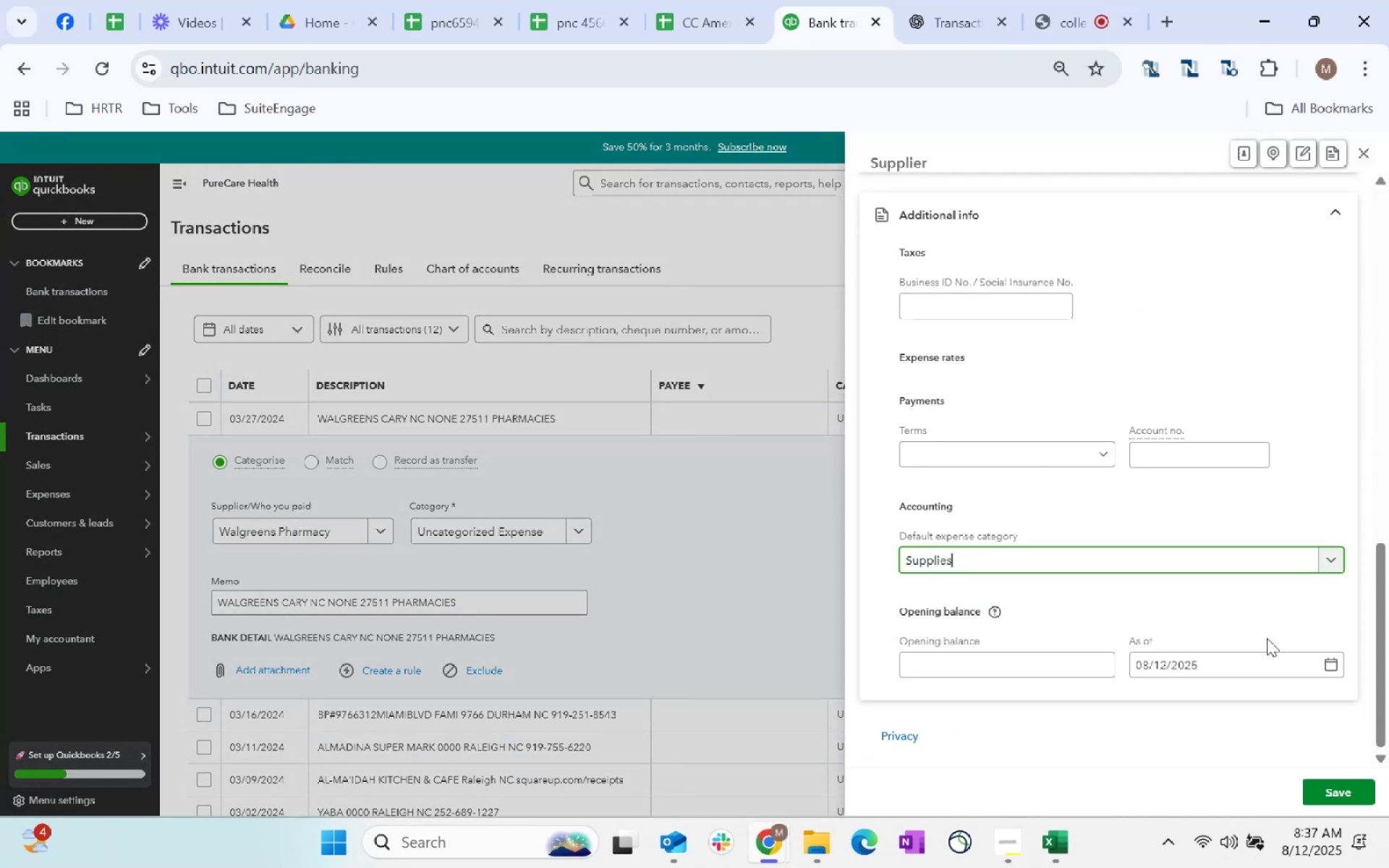 
left_click([1334, 796])
 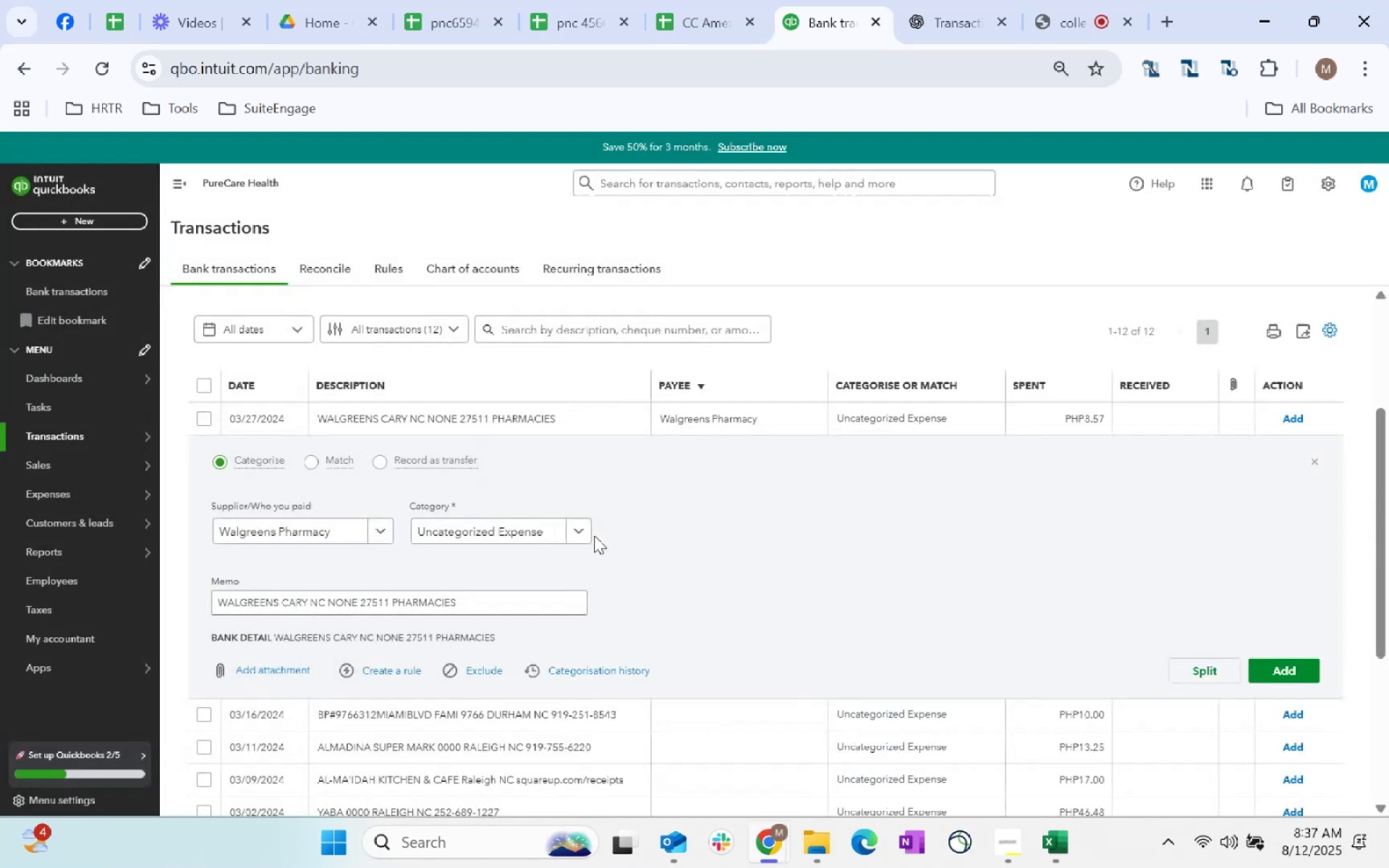 
left_click([509, 540])
 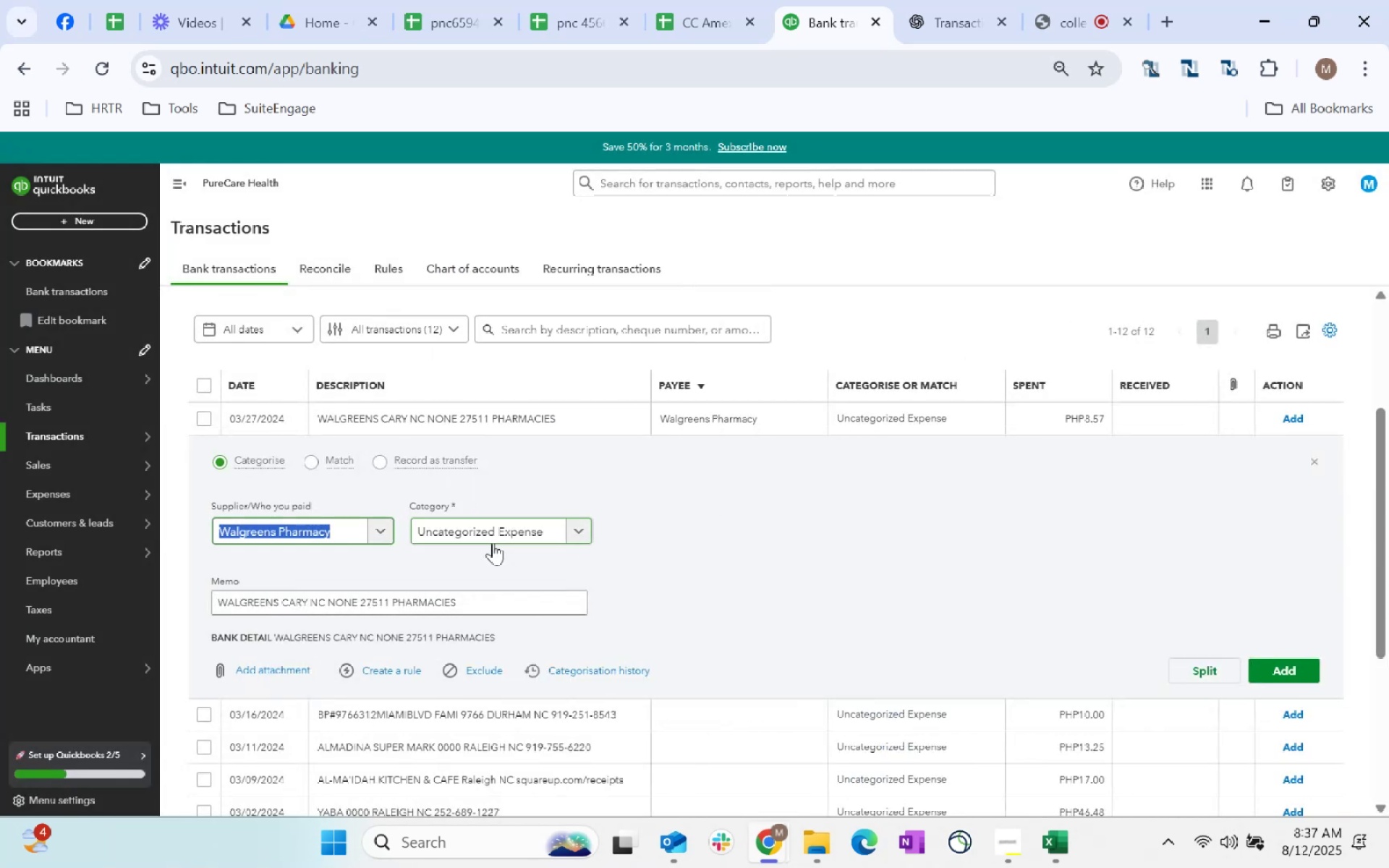 
type(medicine)
 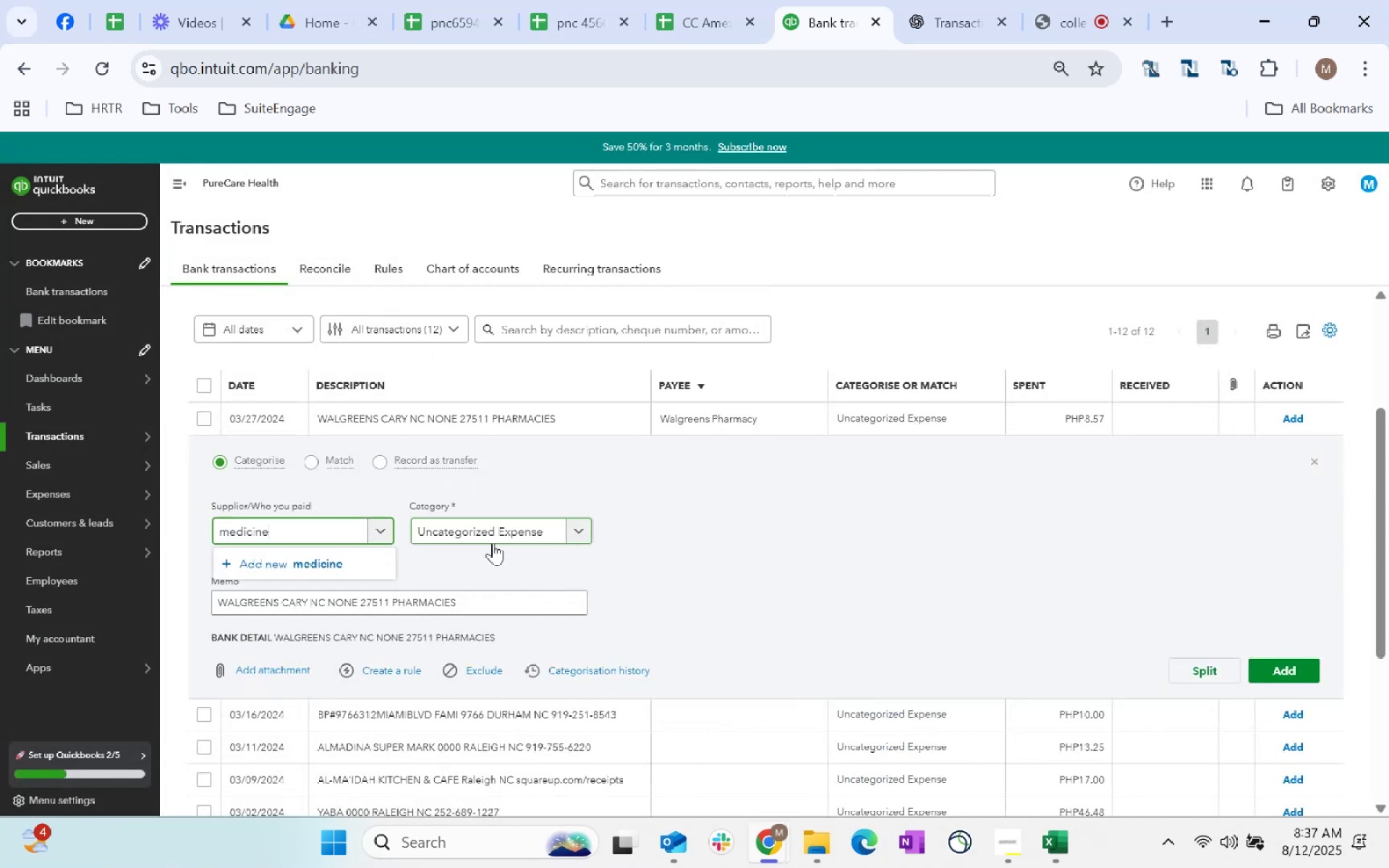 
key(Control+ControlLeft)
 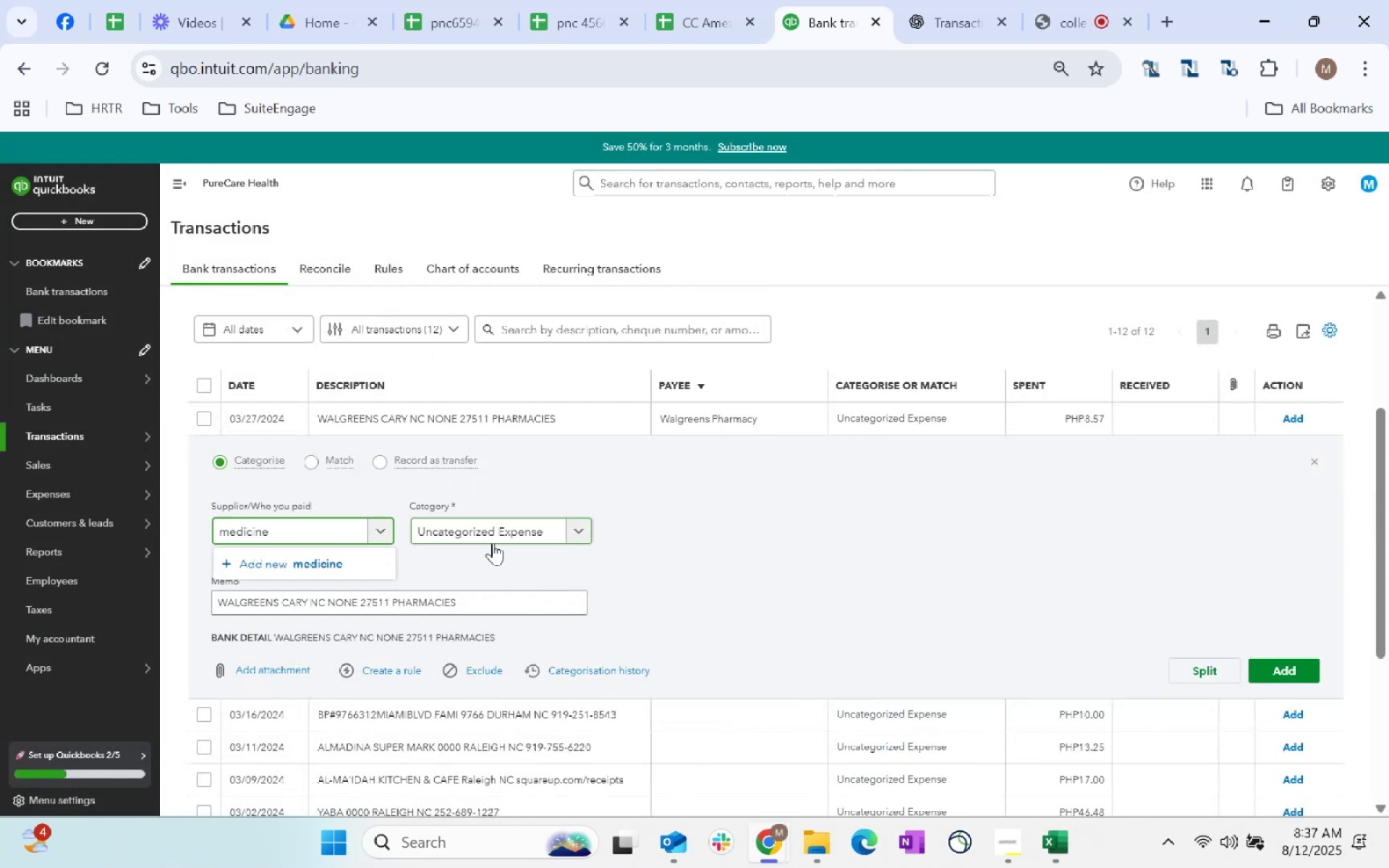 
key(Control+A)
 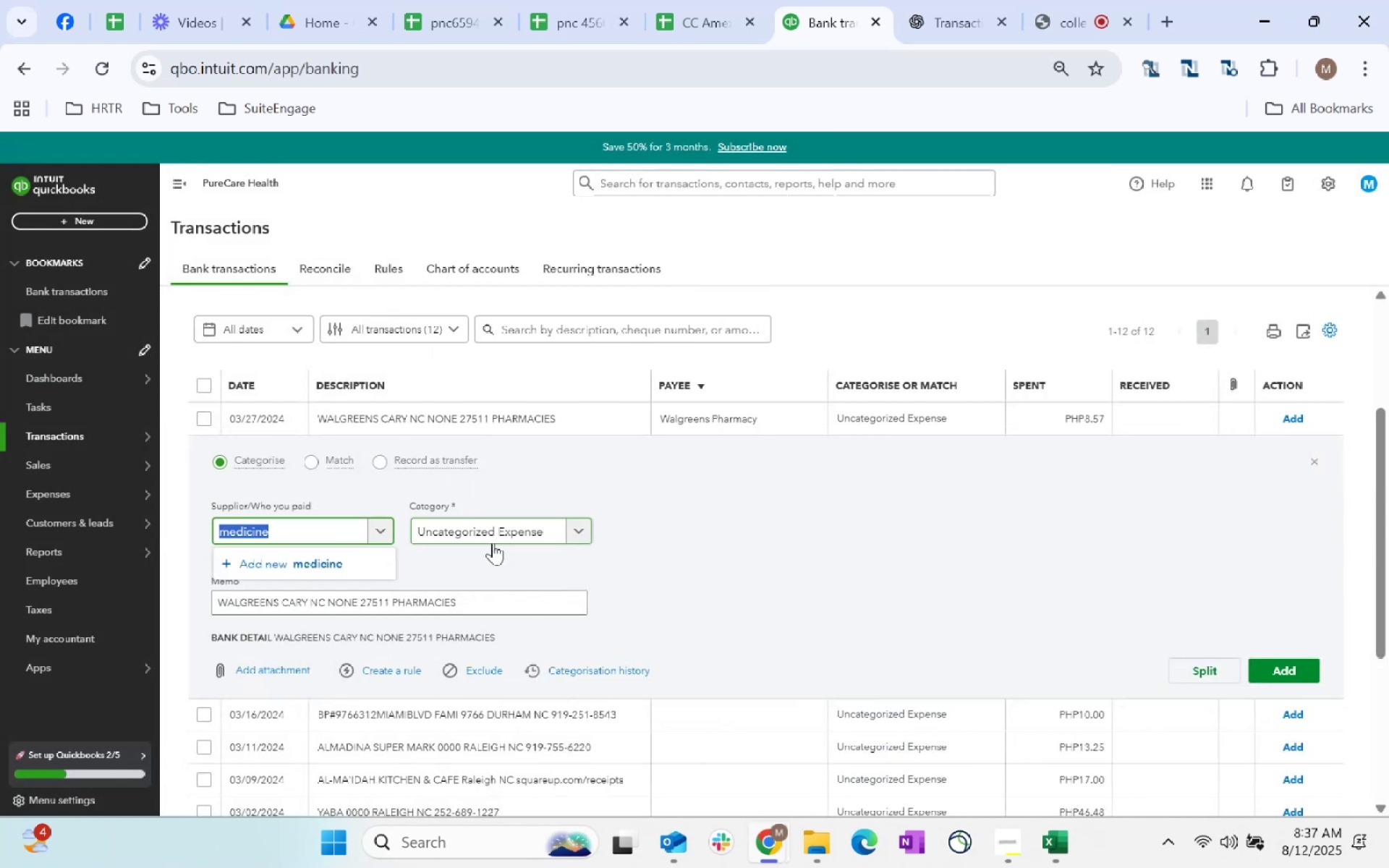 
key(Backspace)
key(Backspace)
key(Backspace)
key(Backspace)
key(Backspace)
type(walgree)
 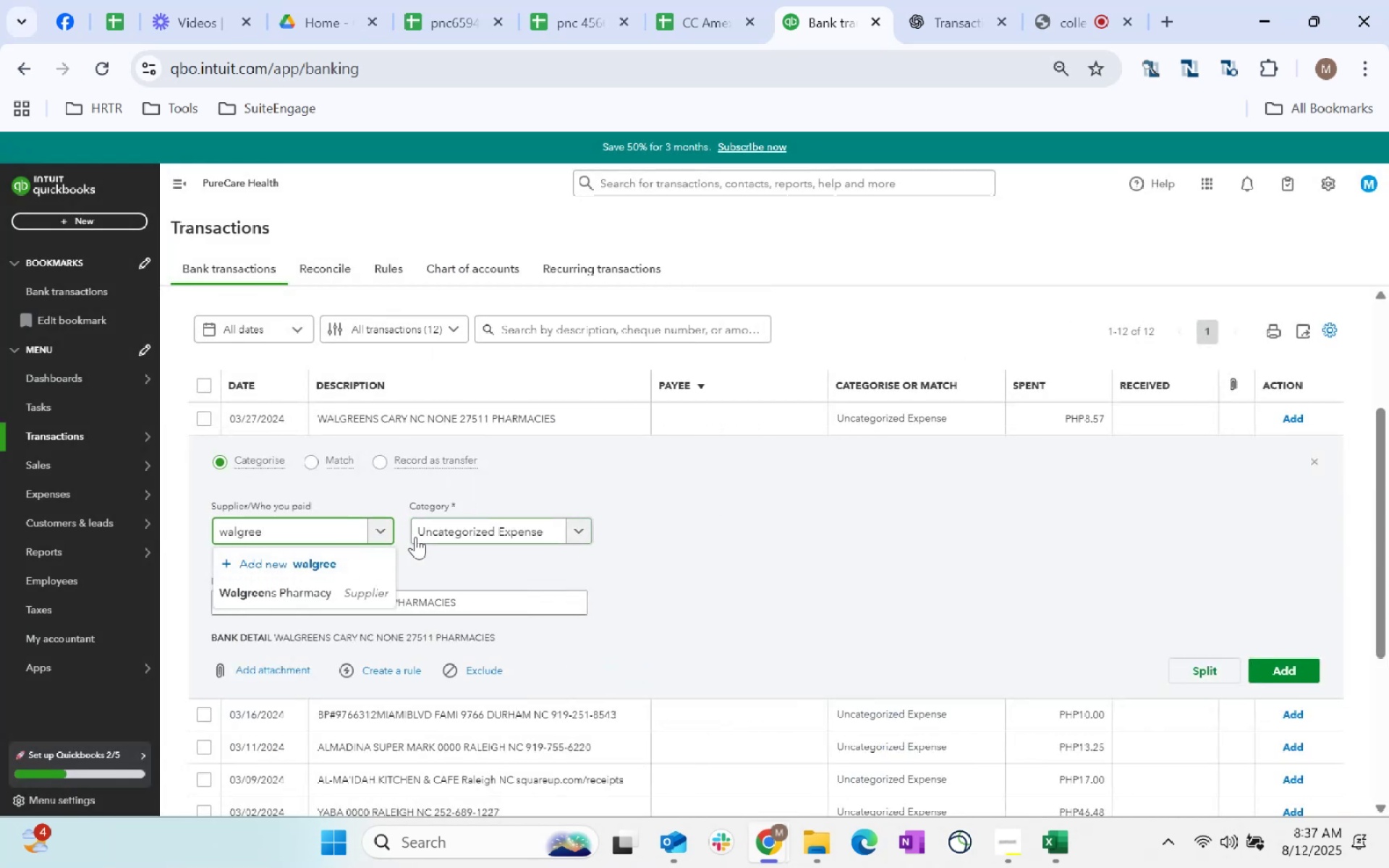 
key(ArrowDown)
 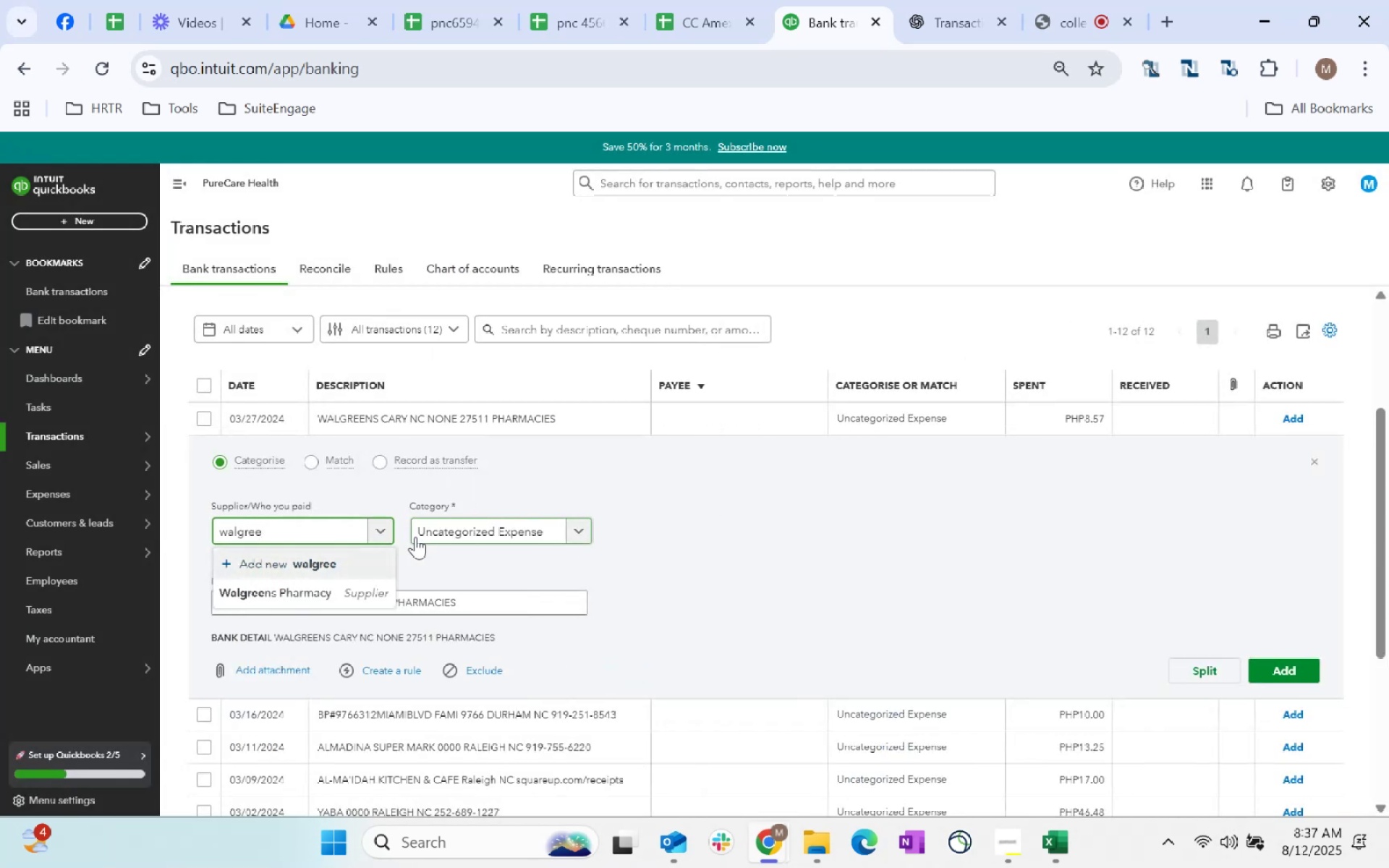 
key(ArrowDown)
 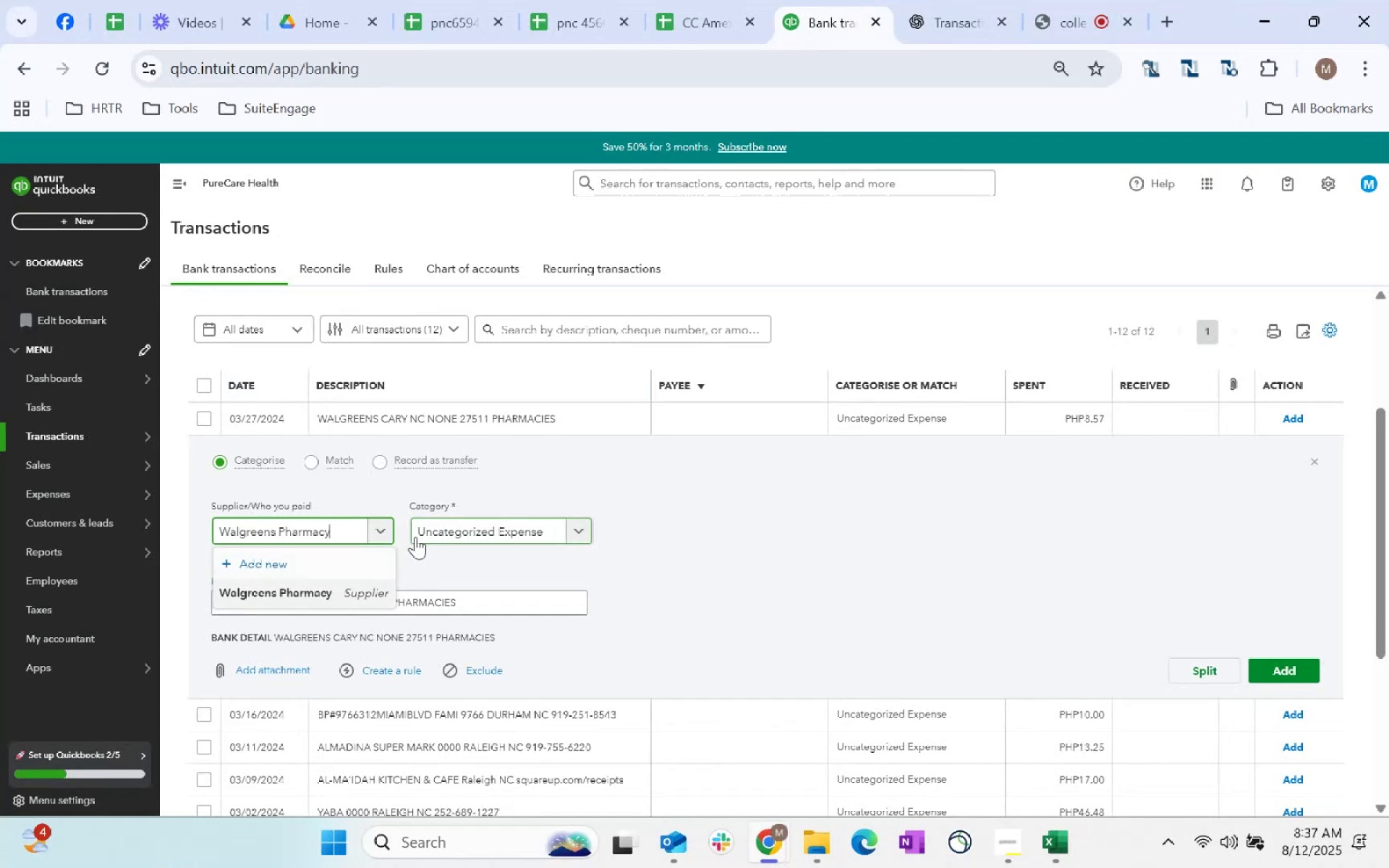 
key(Tab)
type(Medicine)
 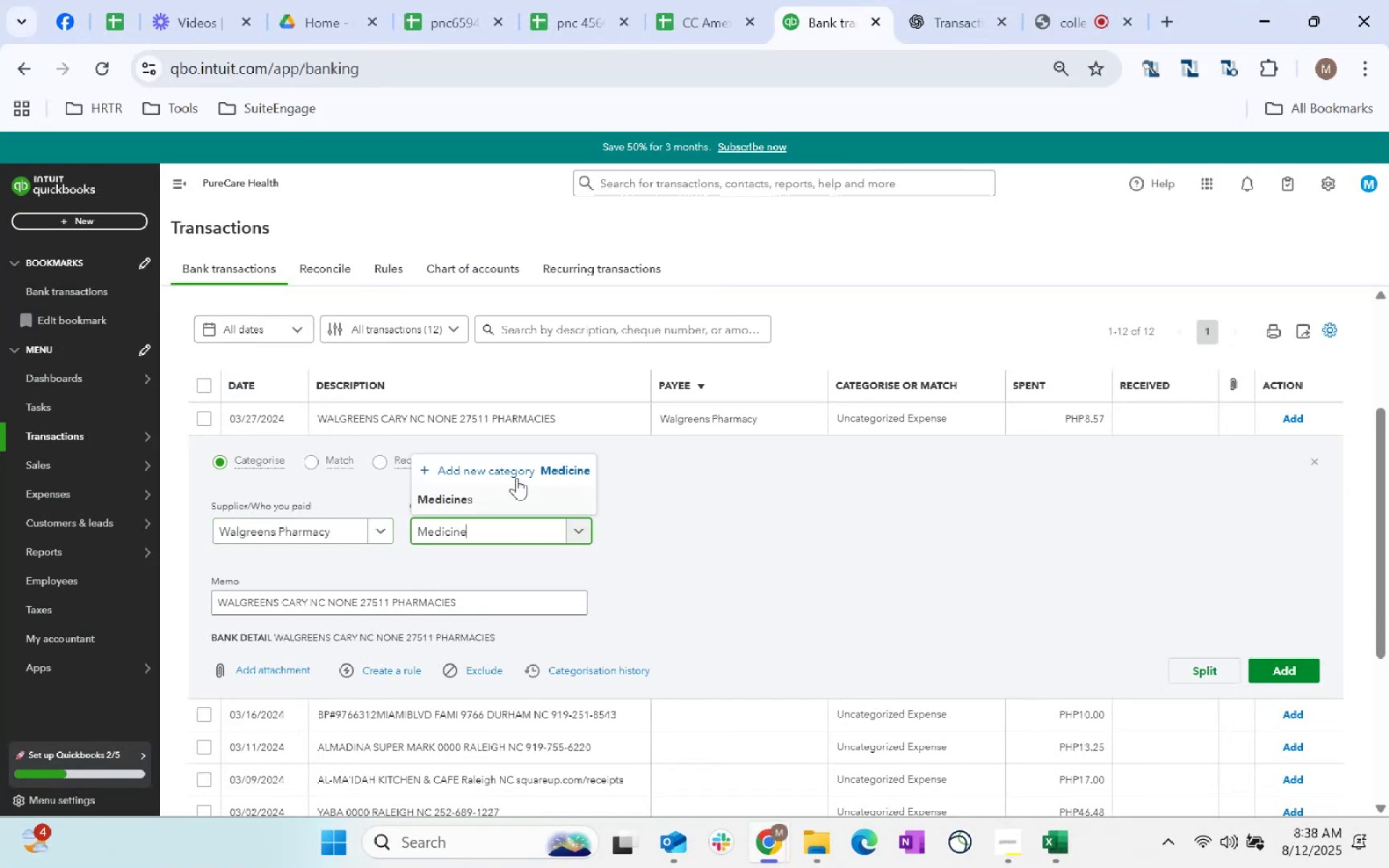 
left_click([514, 509])
 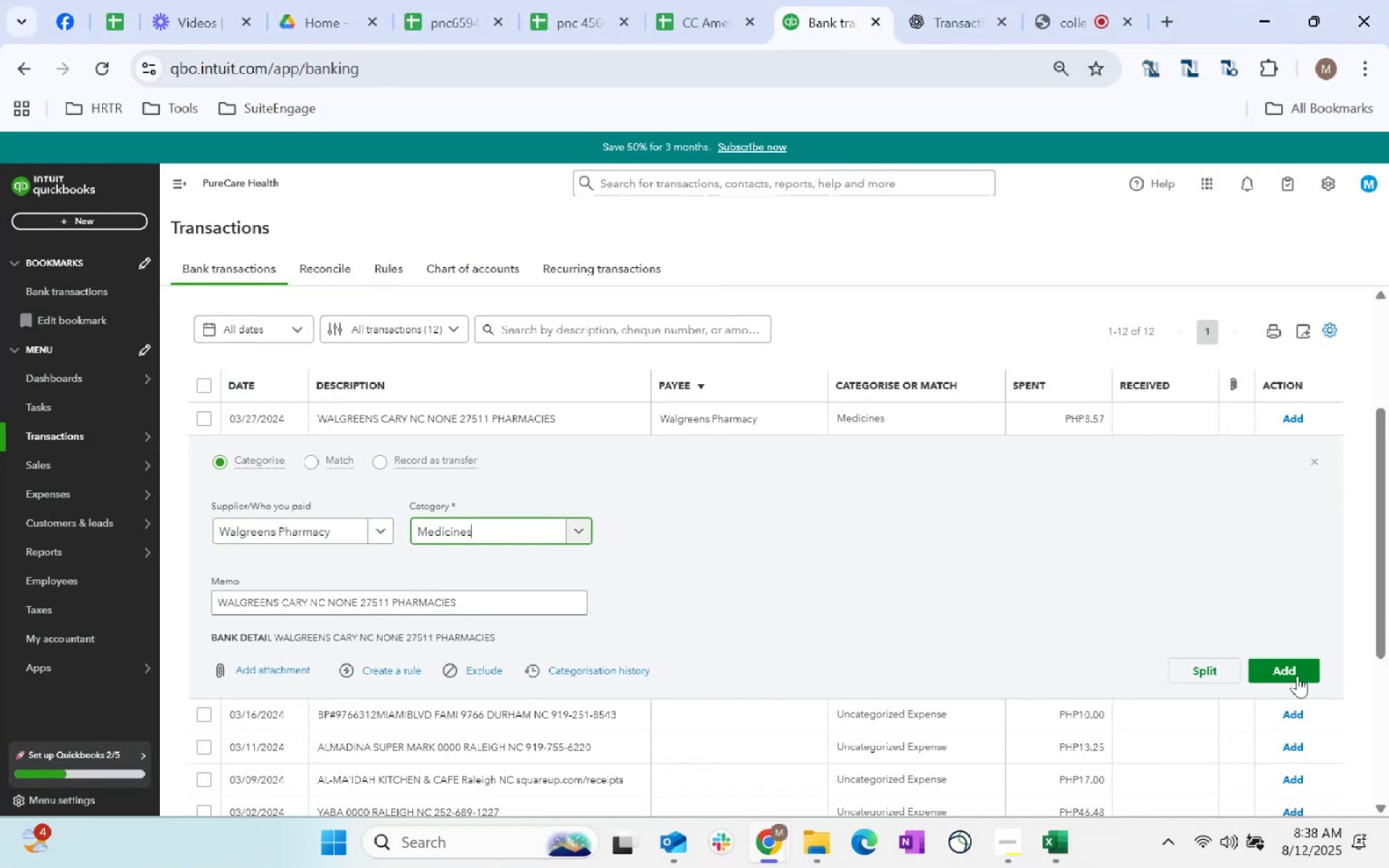 
left_click([1296, 665])
 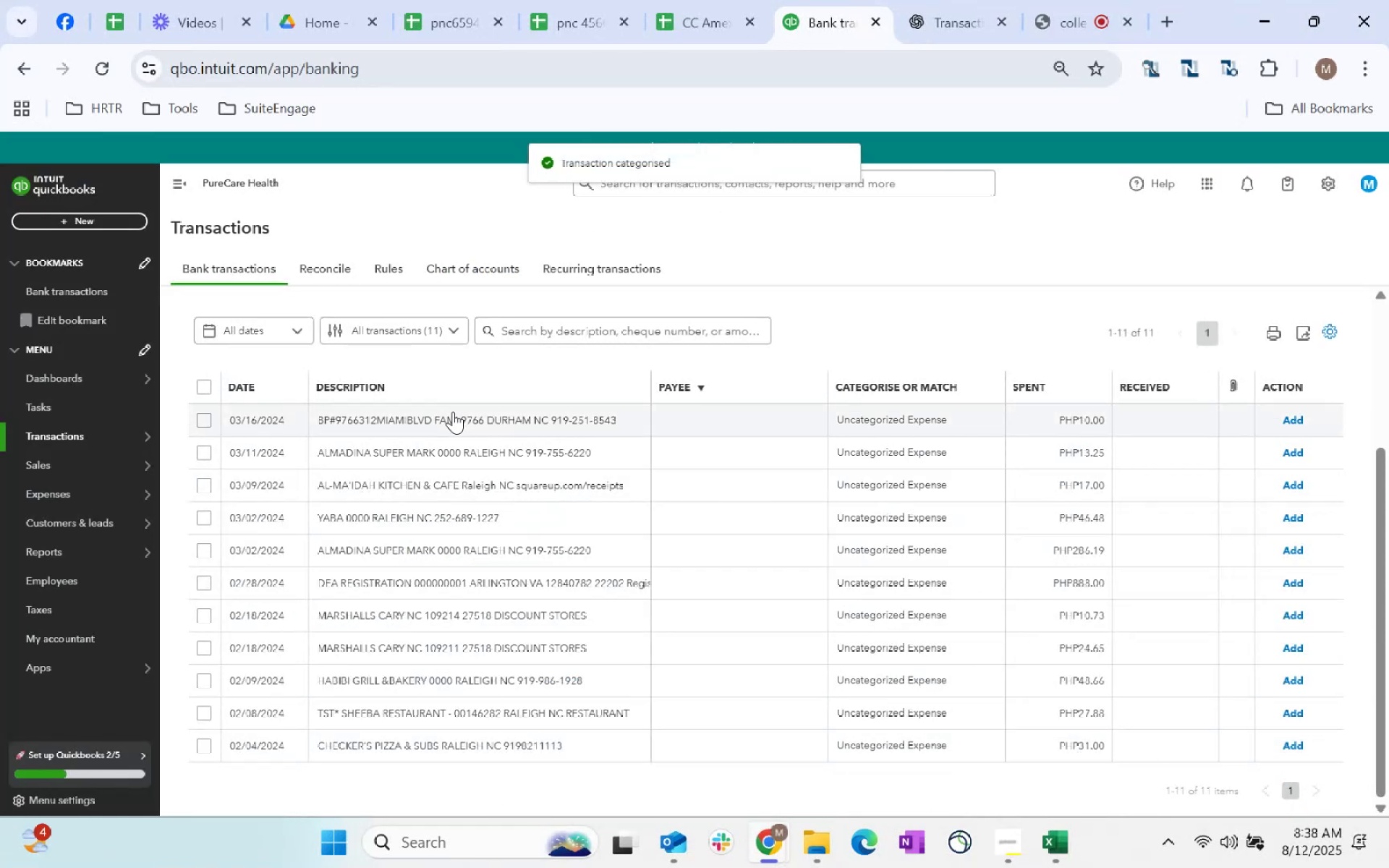 
left_click([449, 417])
 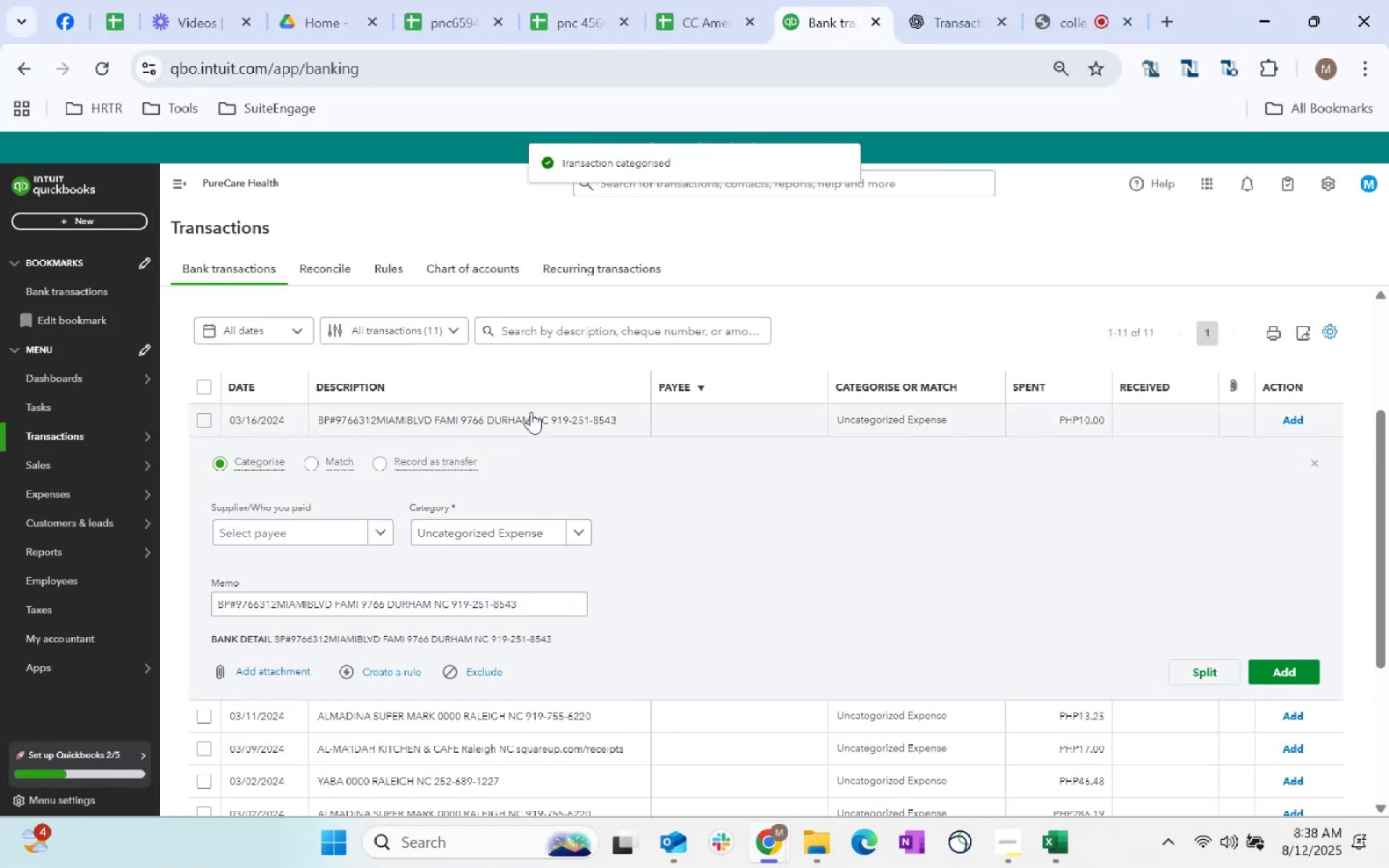 
double_click([531, 412])
 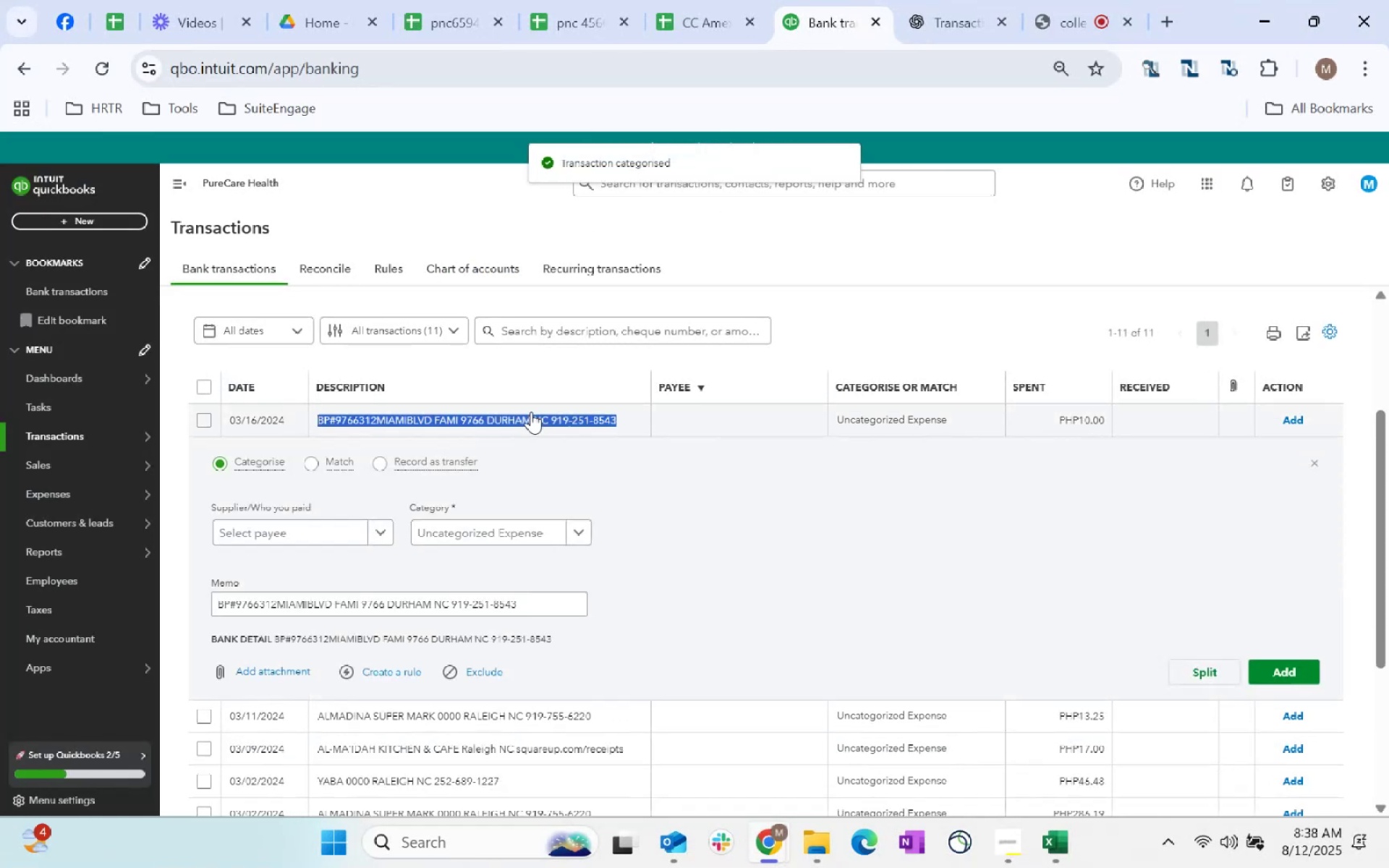 
triple_click([531, 412])
 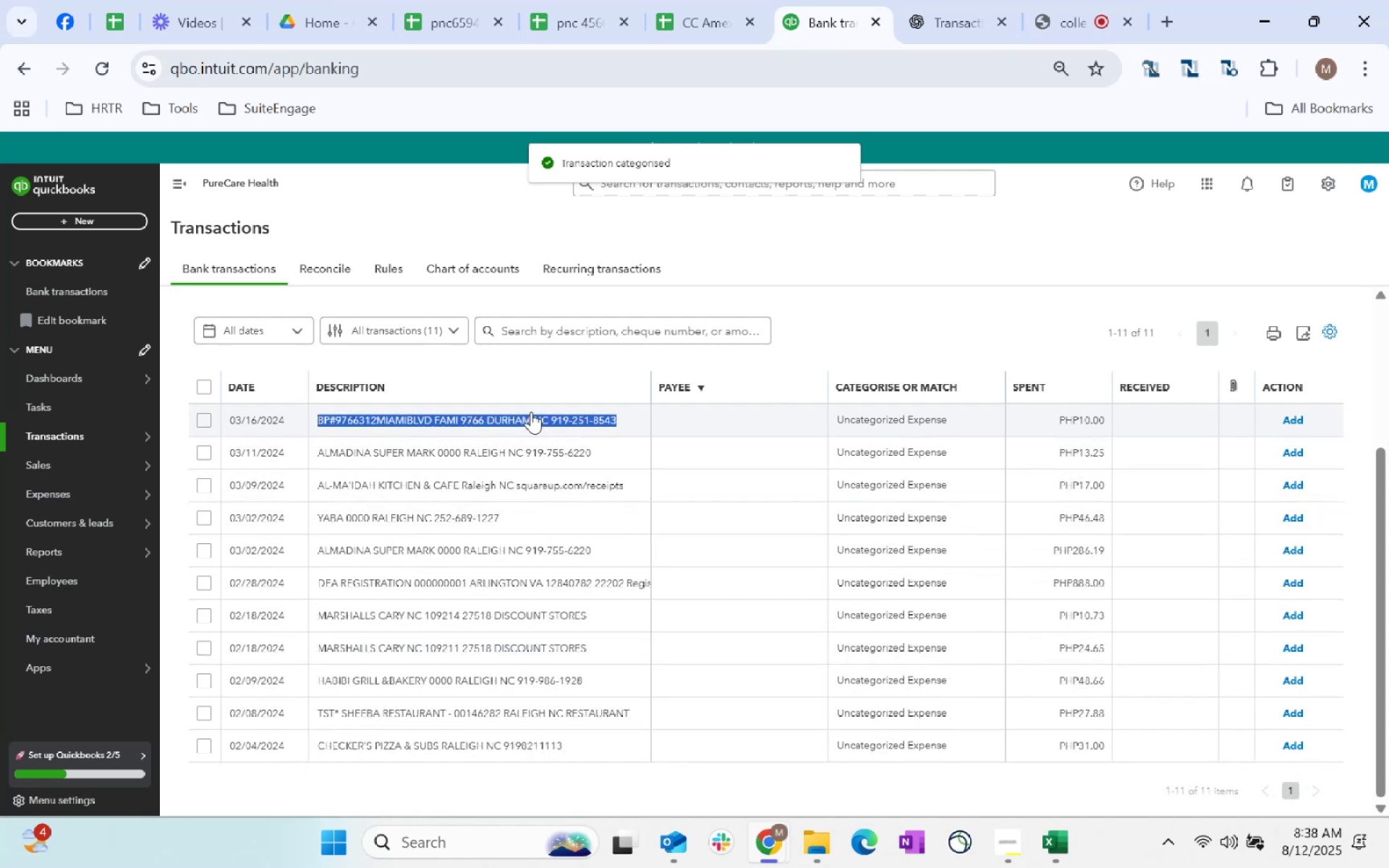 
key(Control+C)
 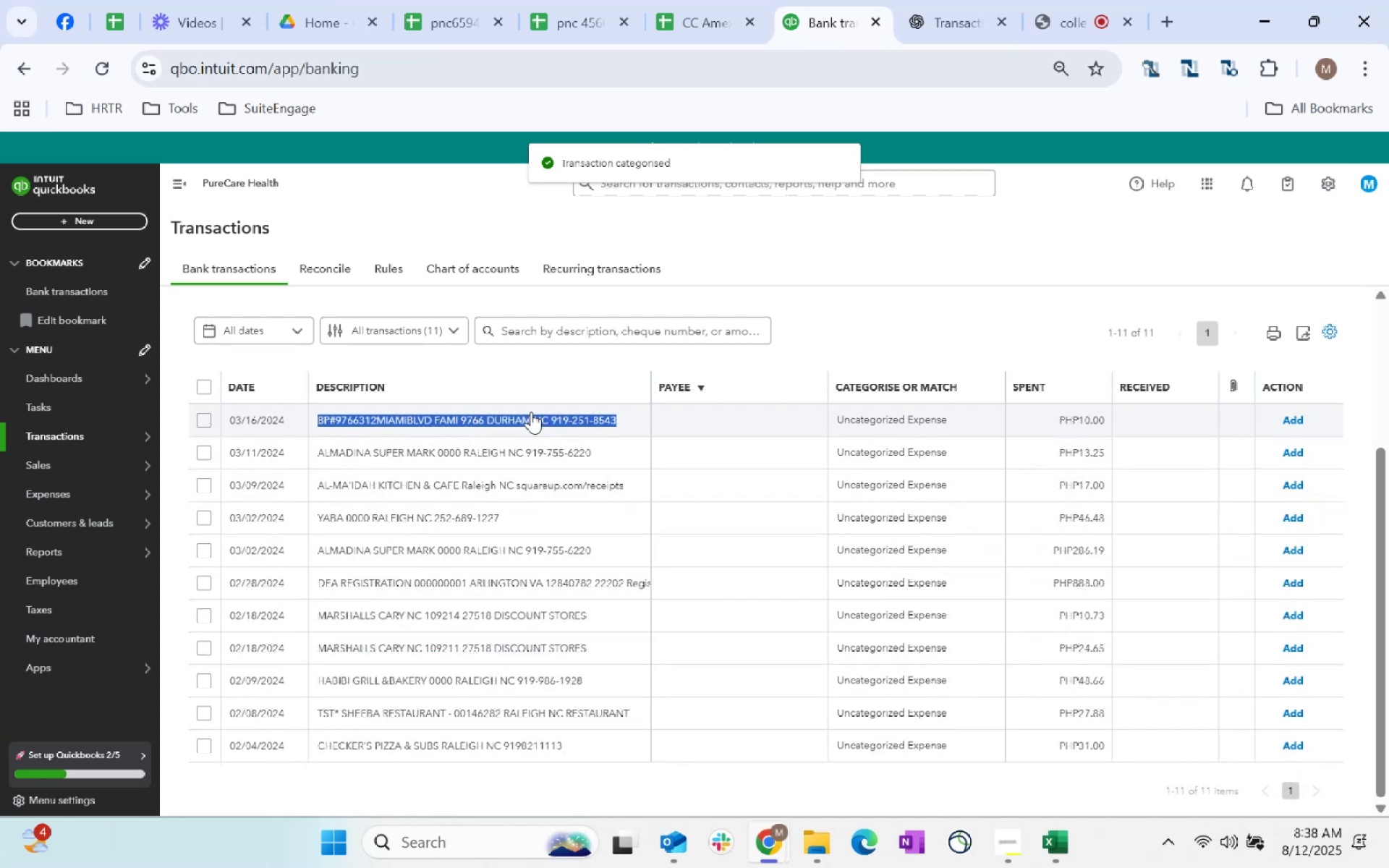 
key(Control+C)
 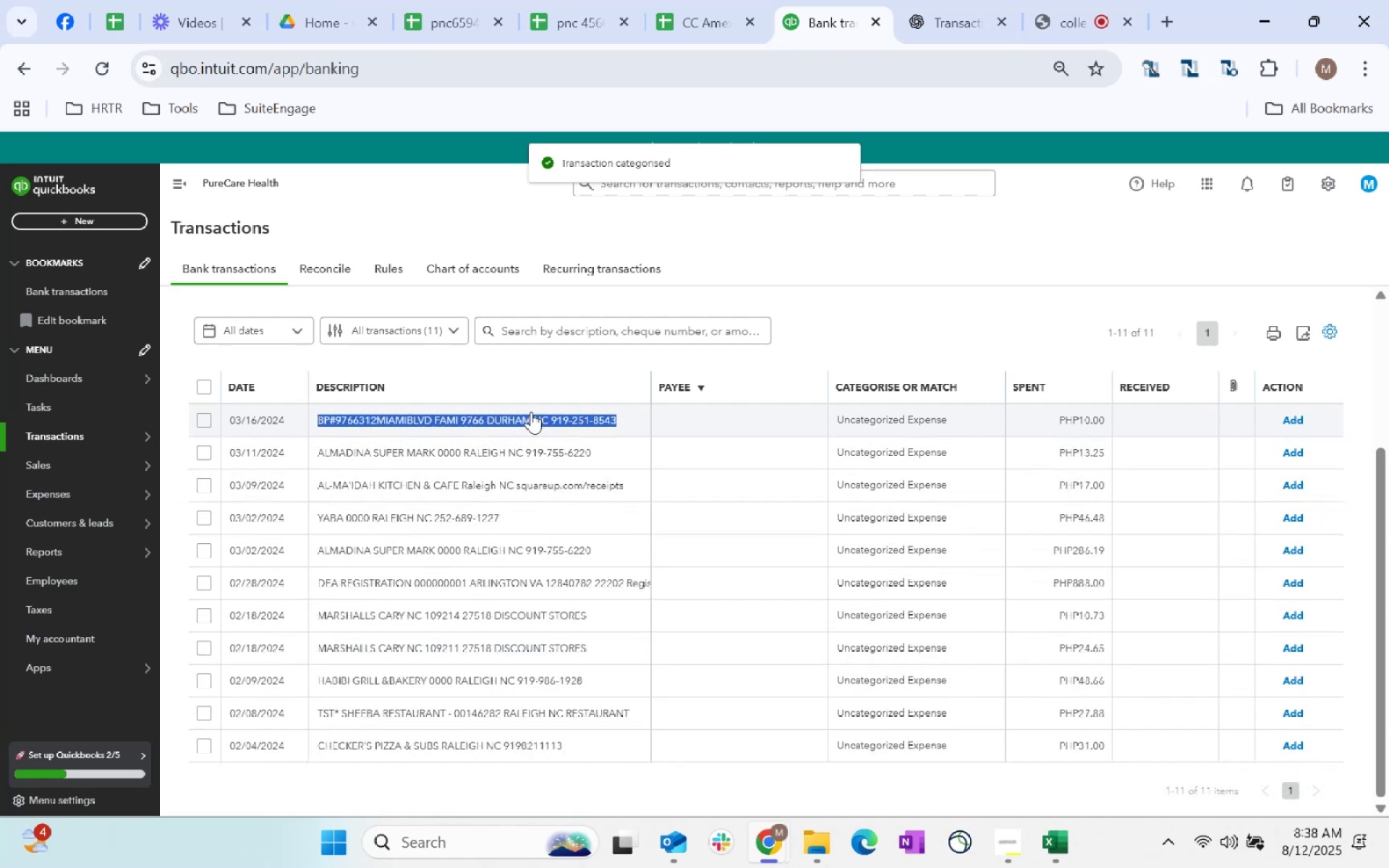 
key(Alt+AltLeft)
 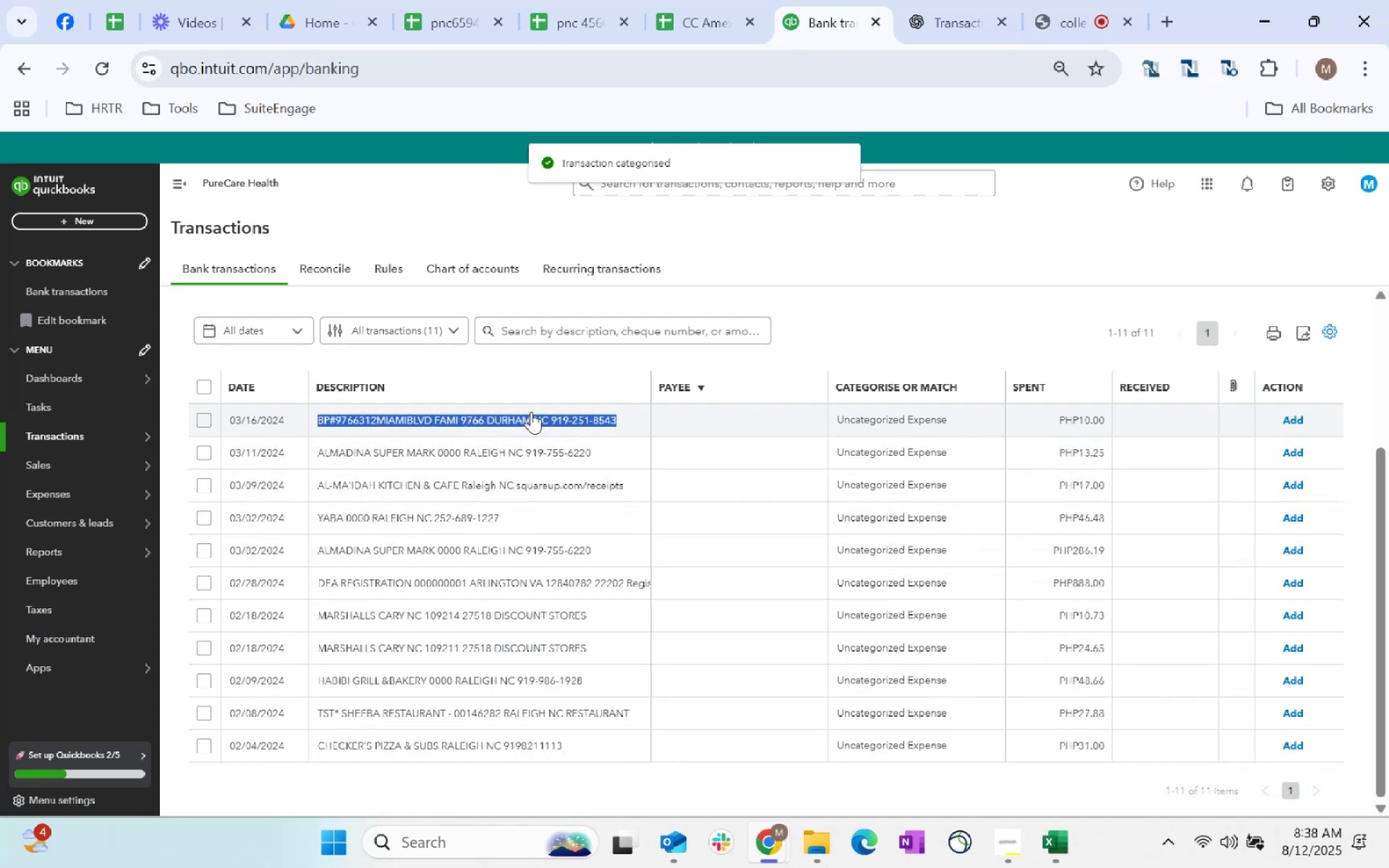 
key(Alt+Tab)
 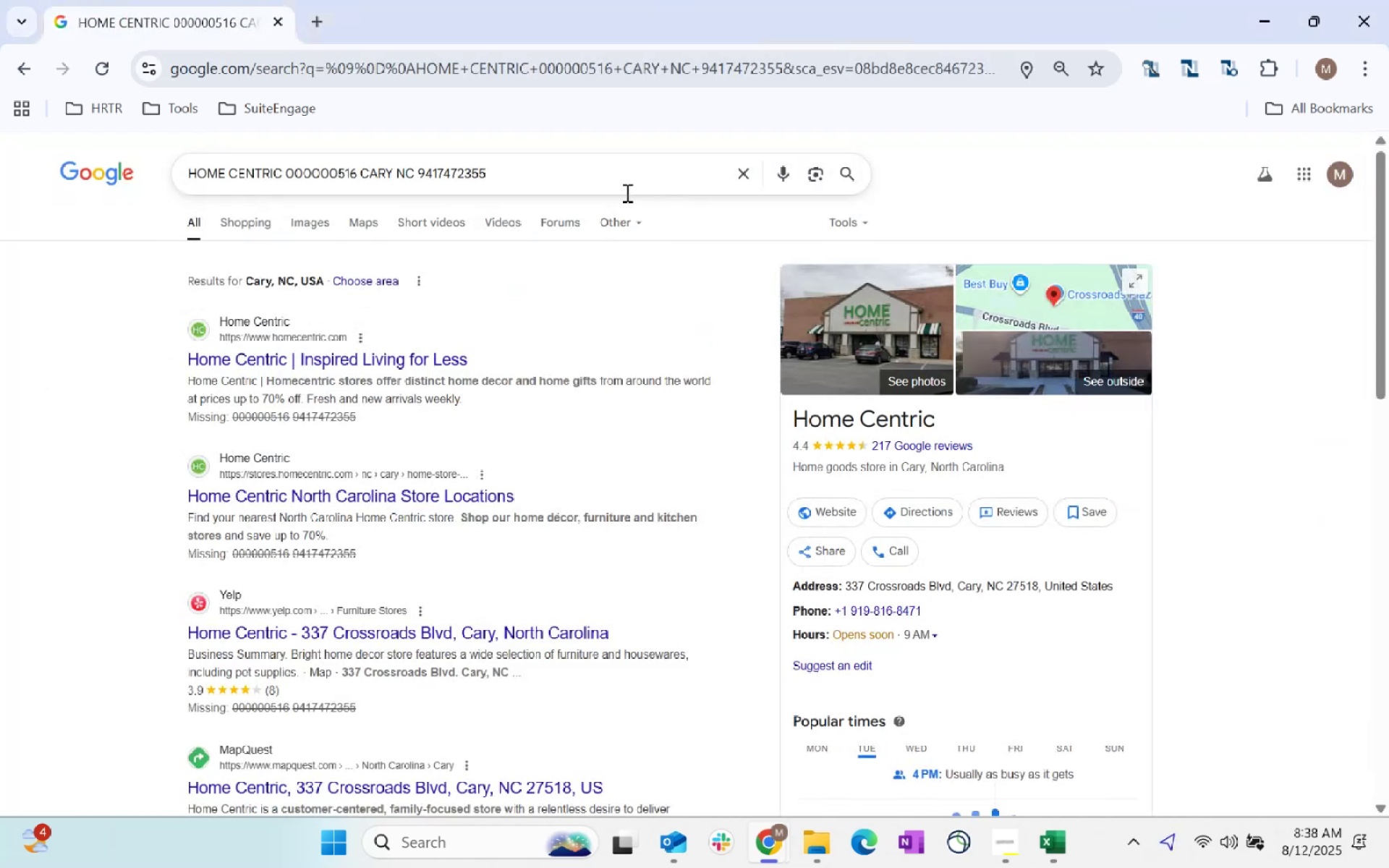 
left_click_drag(start_coordinate=[553, 170], to_coordinate=[0, 247])
 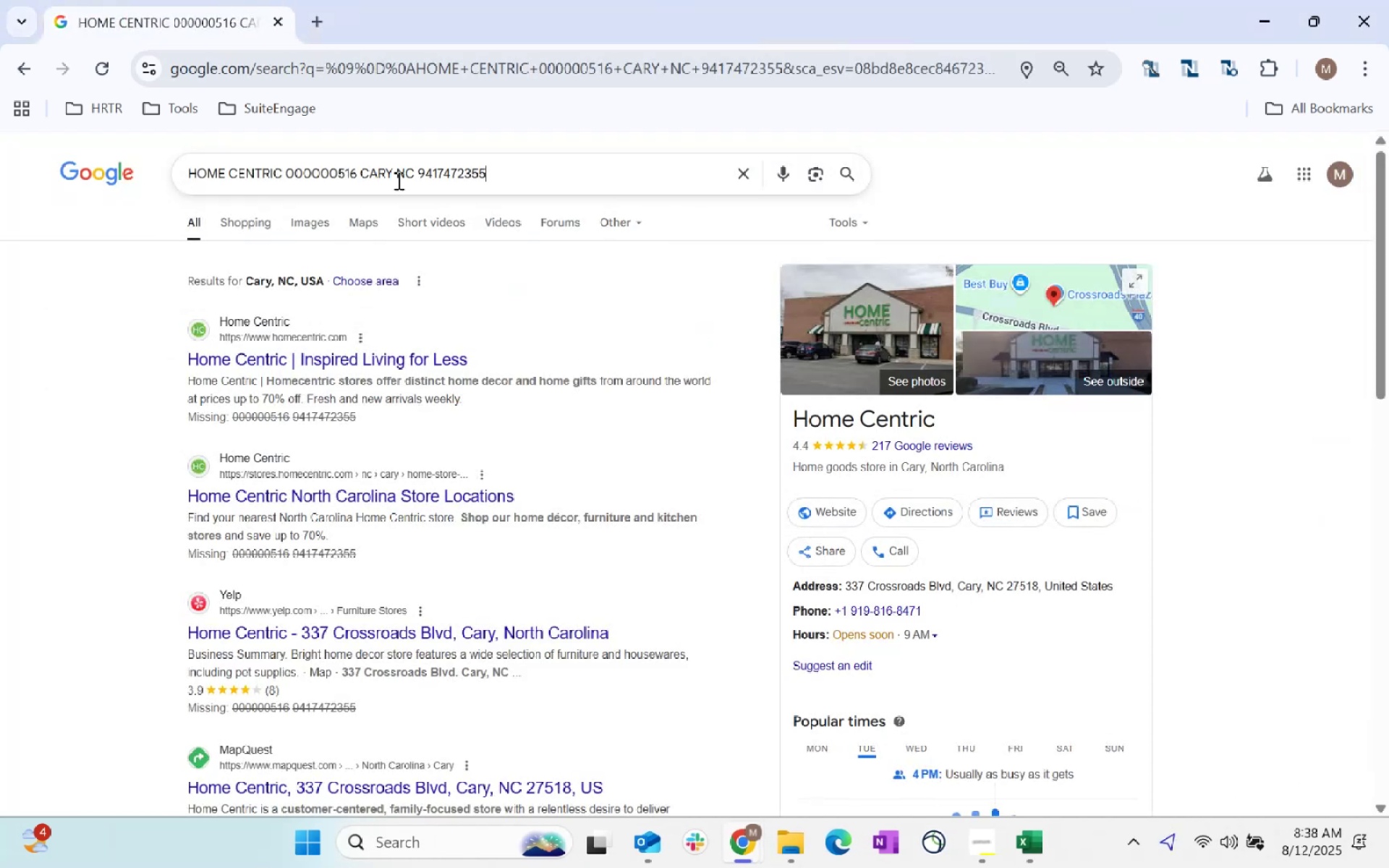 
key(Control+ControlLeft)
 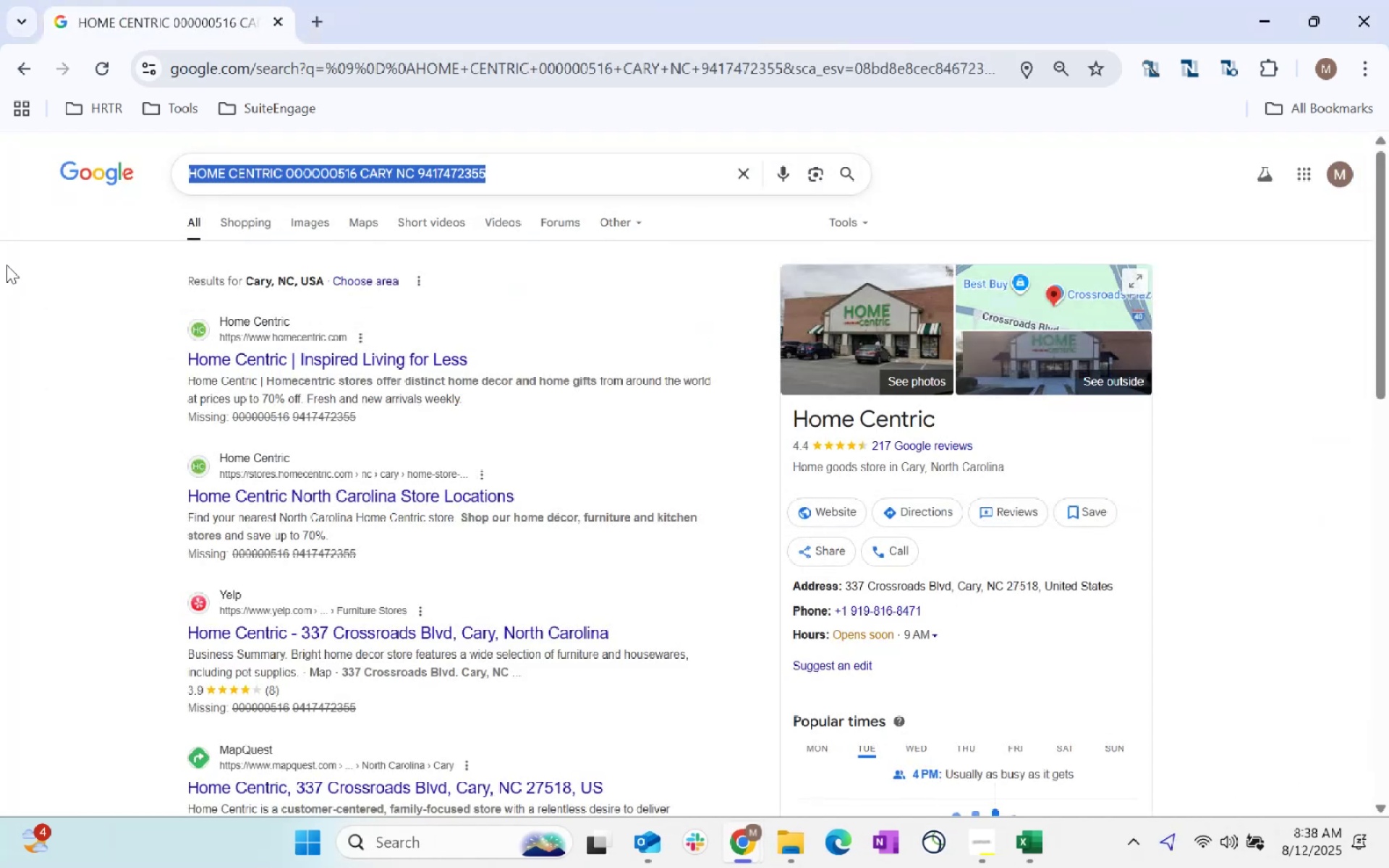 
key(Control+V)
 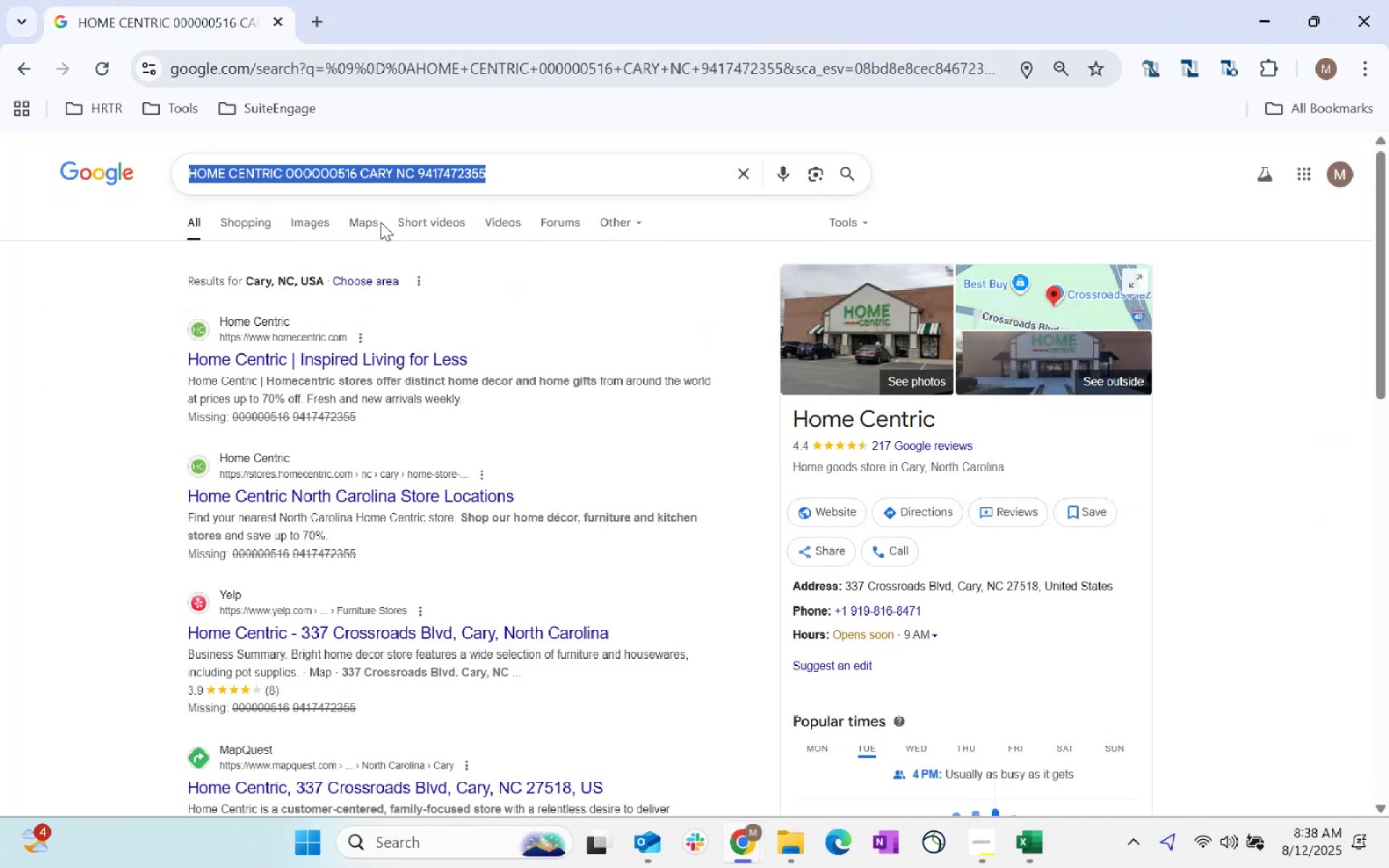 
key(Enter)
 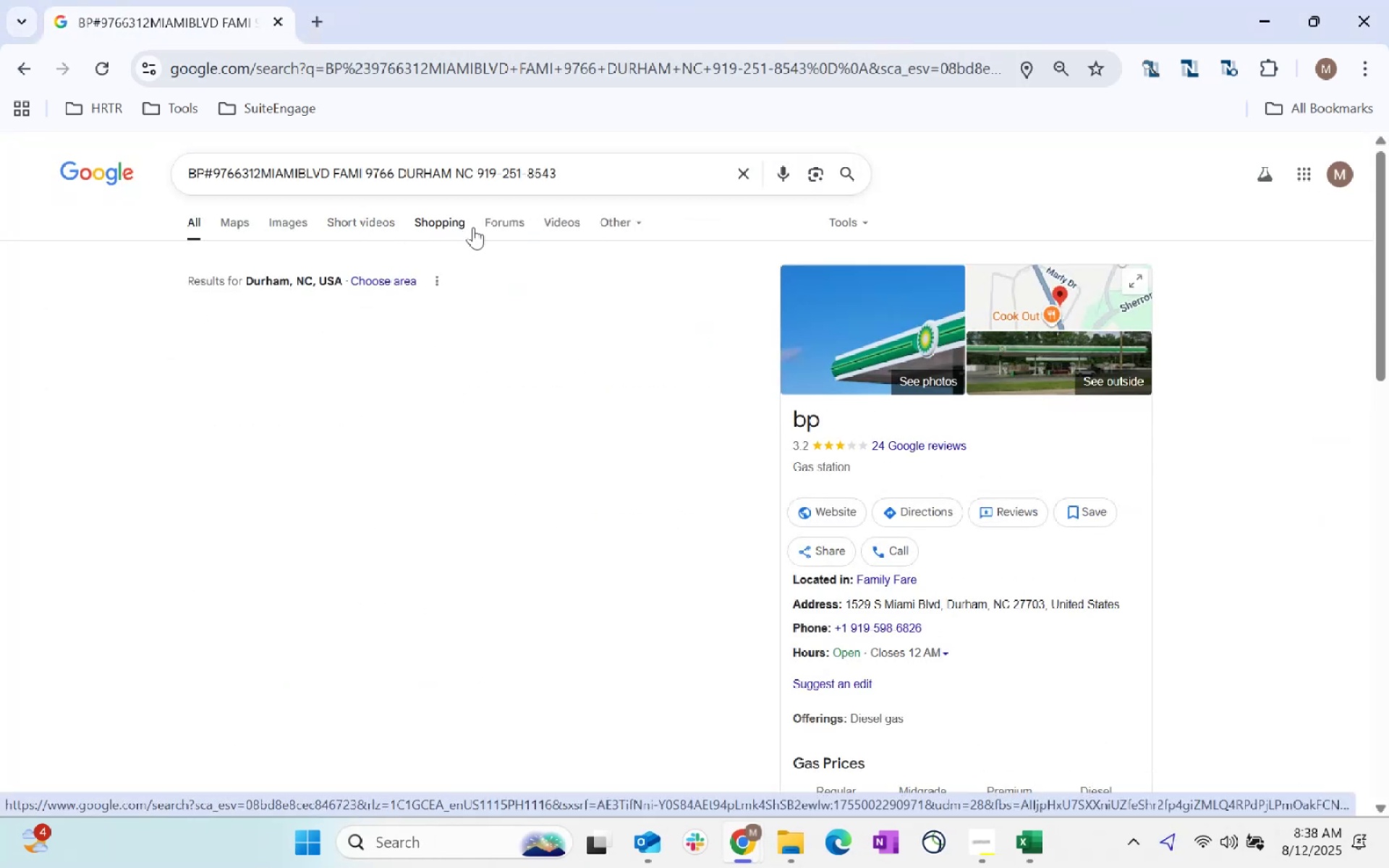 
wait(5.03)
 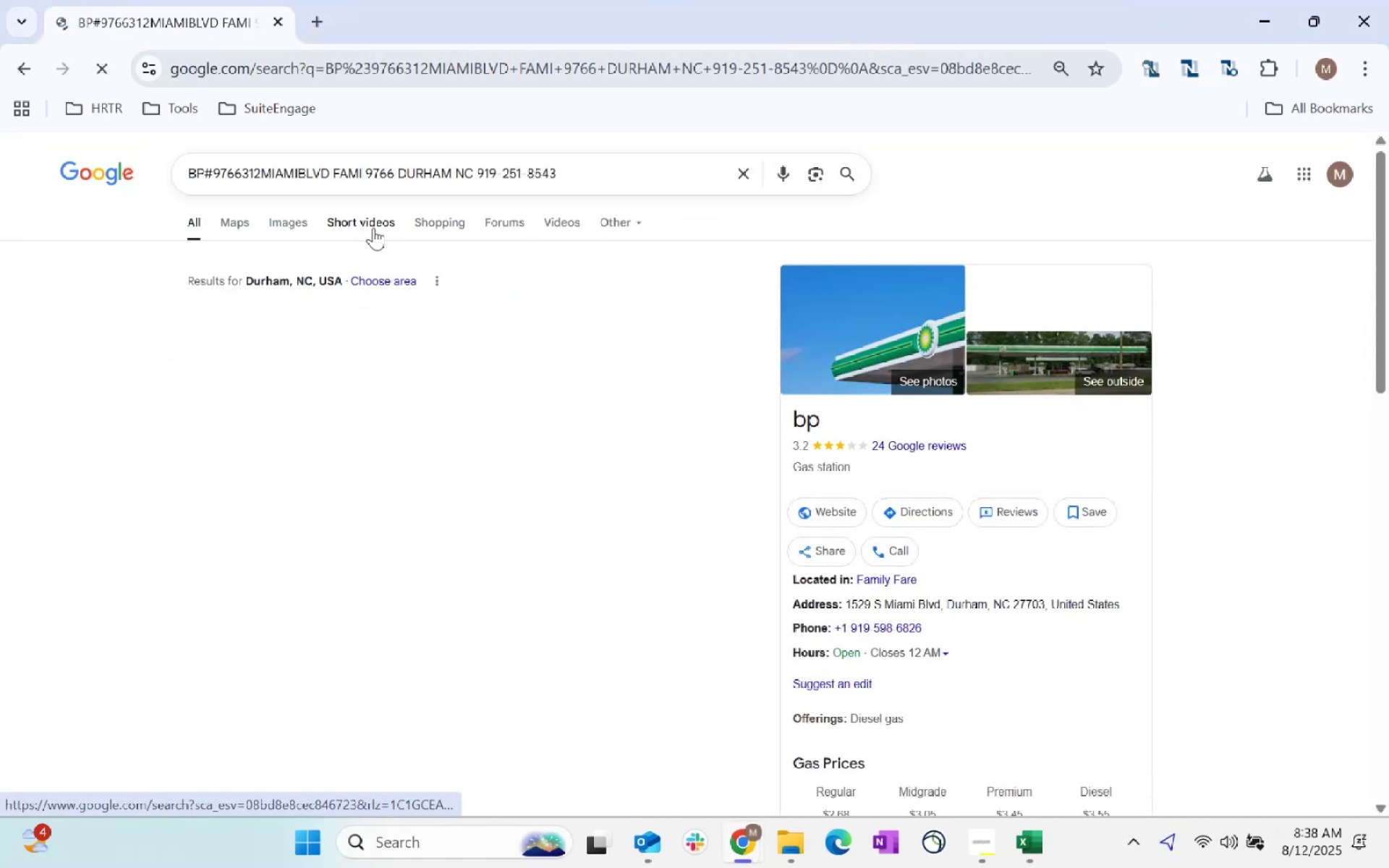 
scroll: coordinate [475, 227], scroll_direction: down, amount: 3.0
 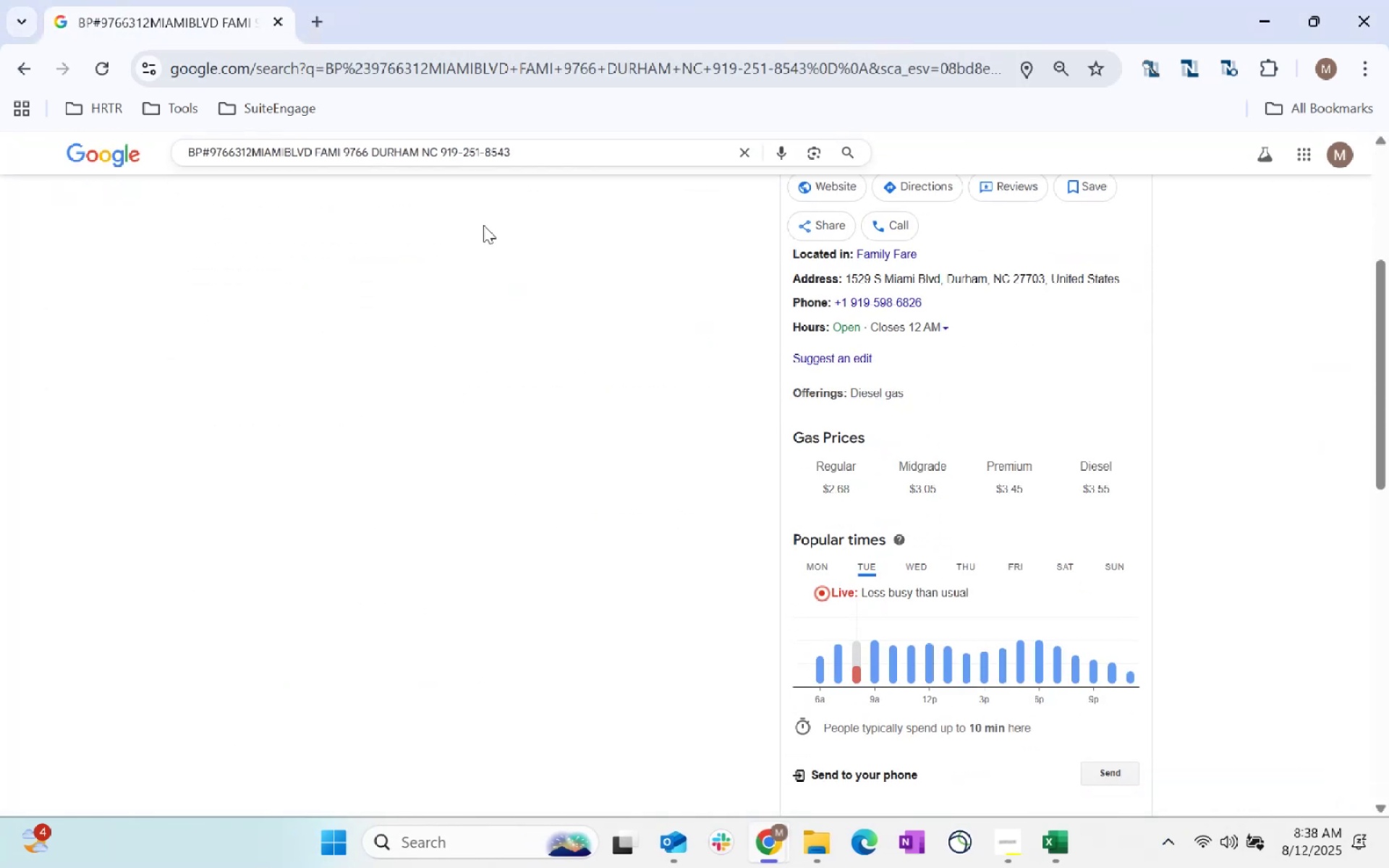 
key(Alt+AltLeft)
 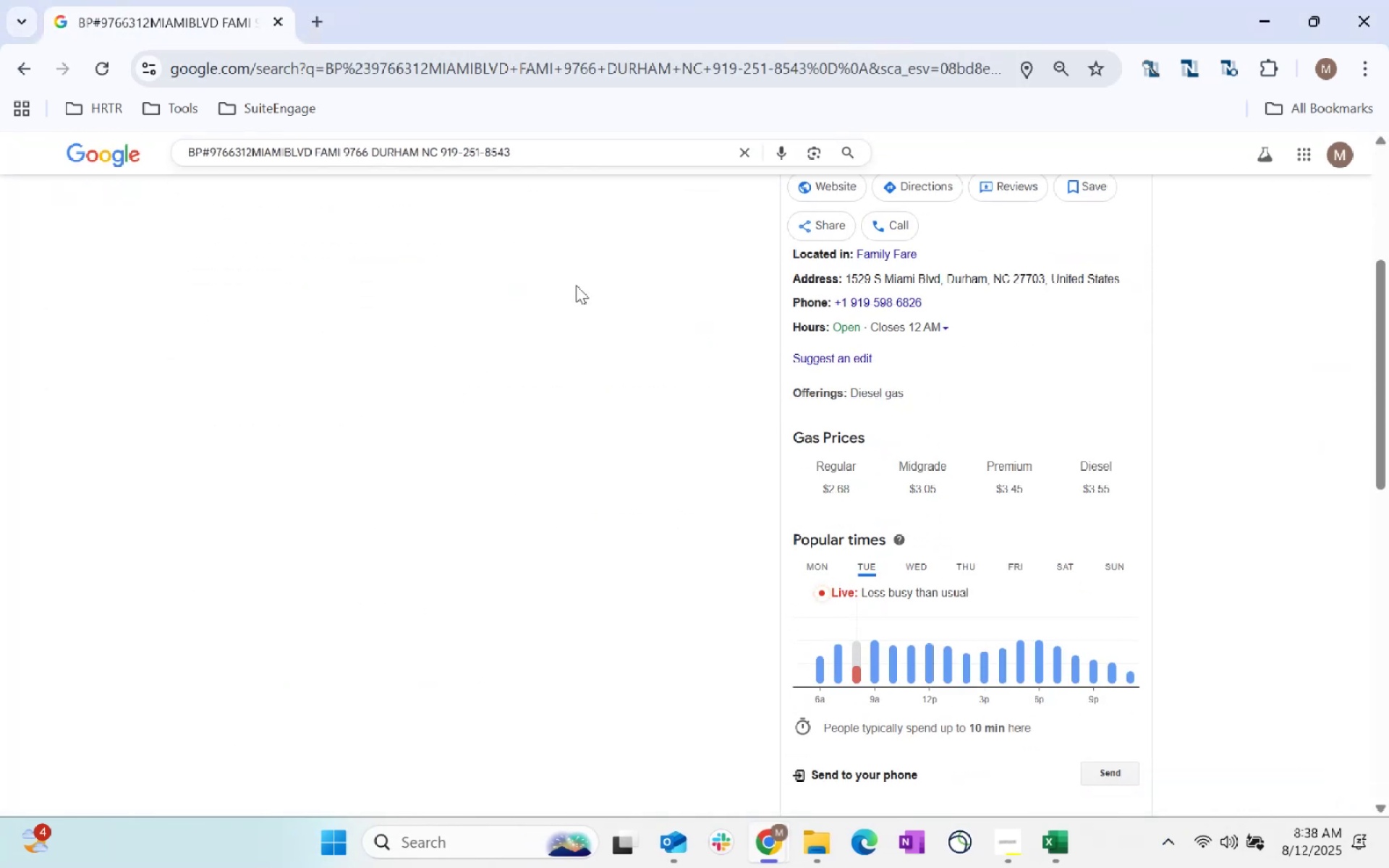 
key(Alt+Tab)
 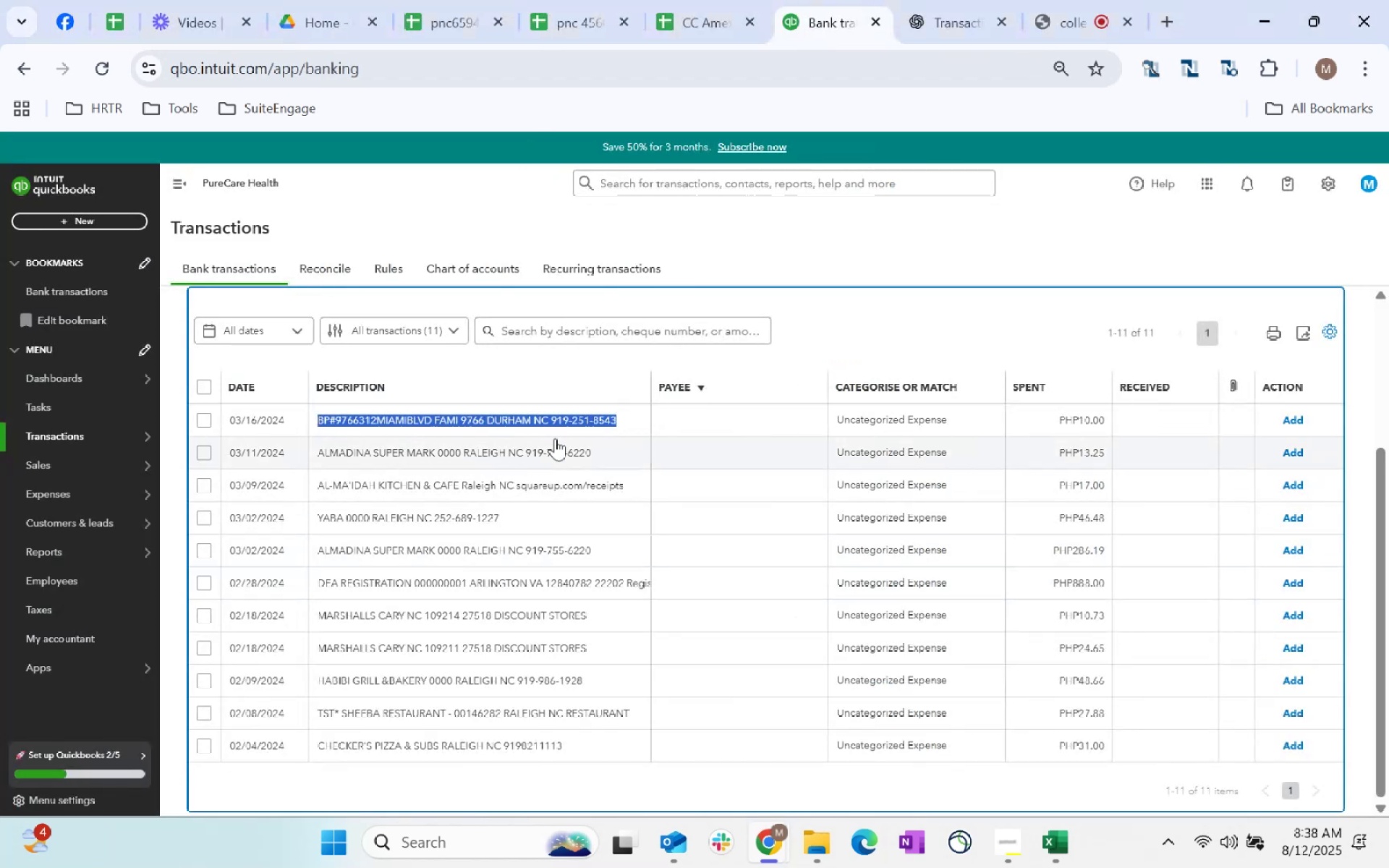 
left_click([698, 425])
 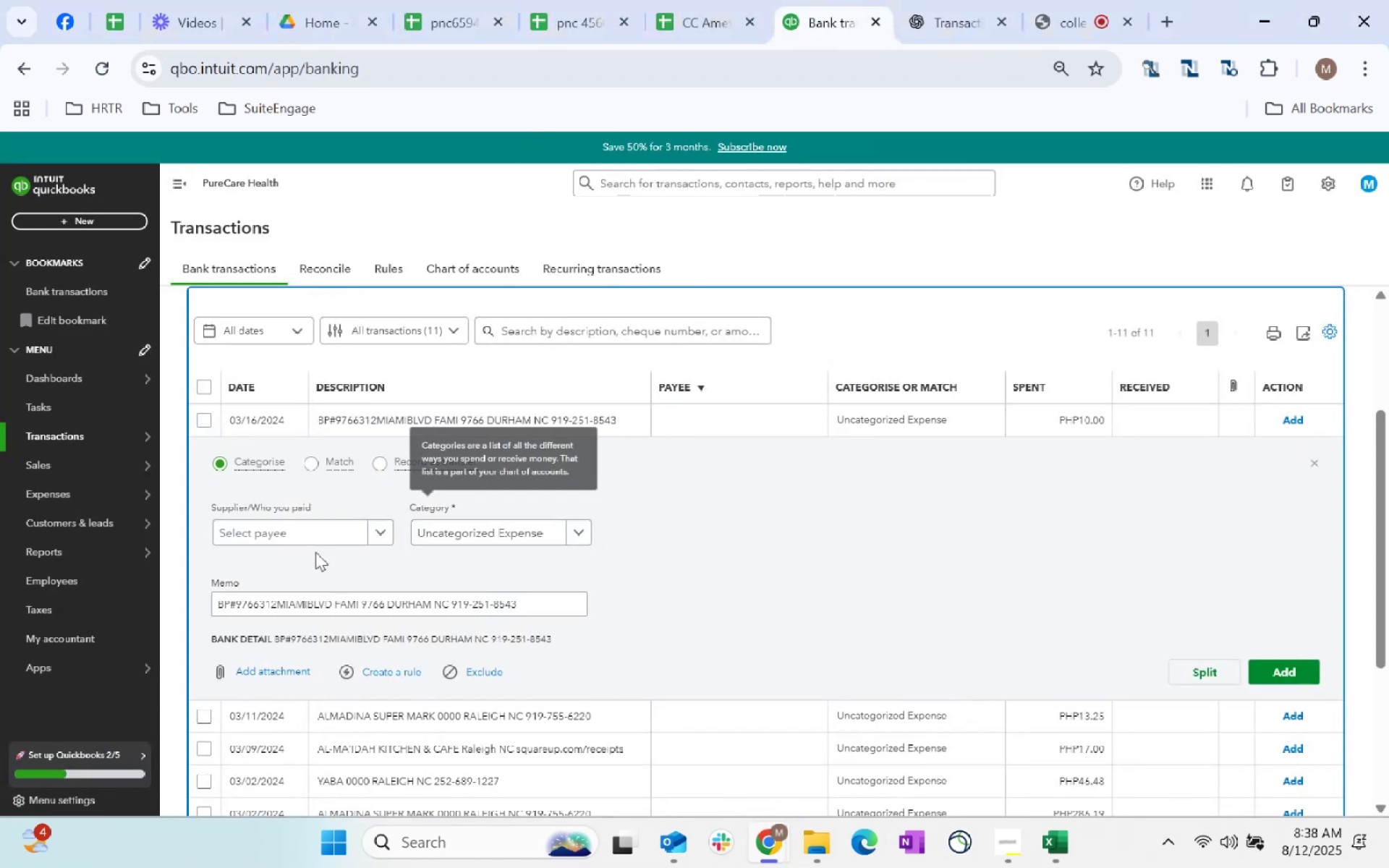 
key(Alt+AltLeft)
 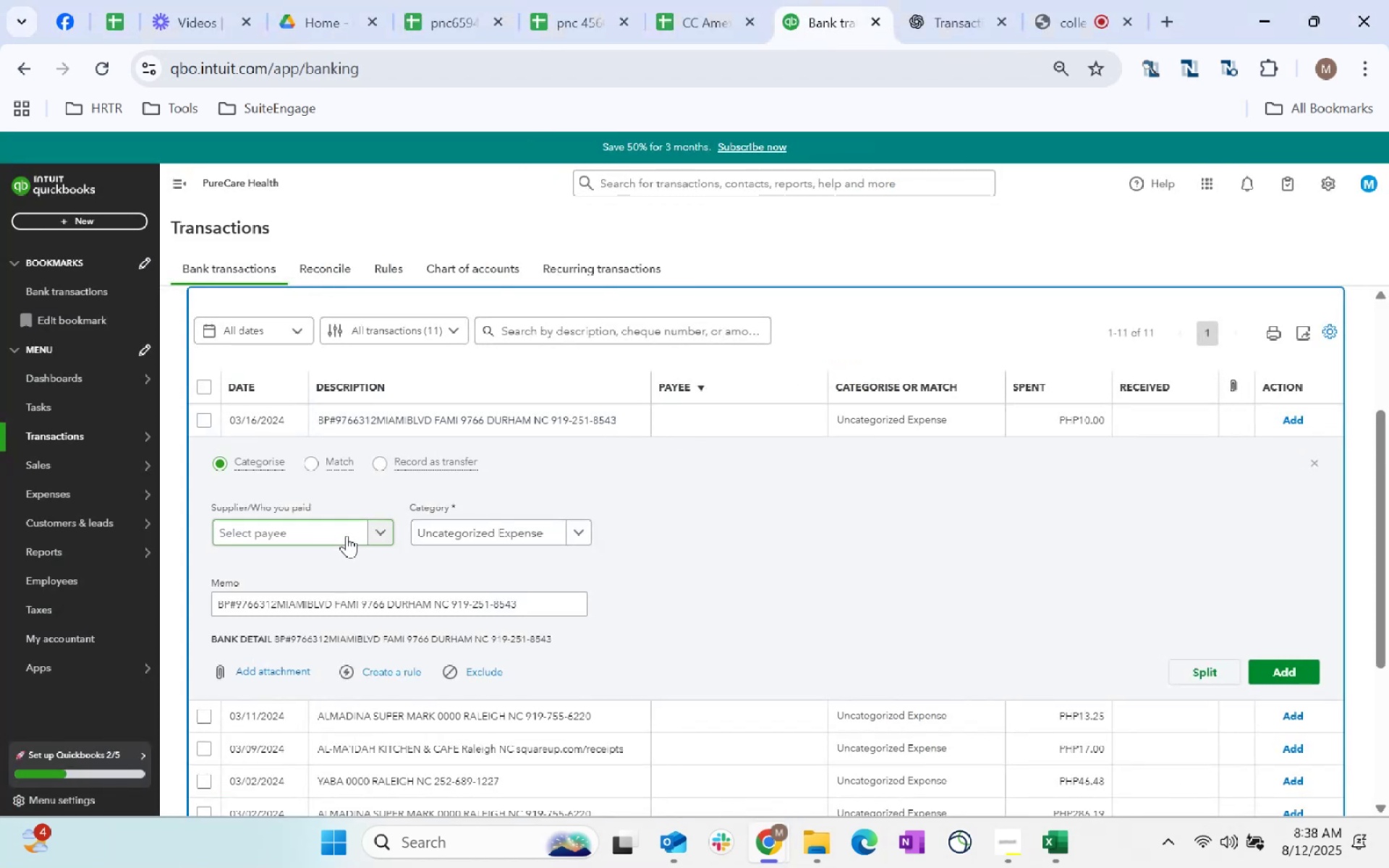 
key(Alt+Tab)
 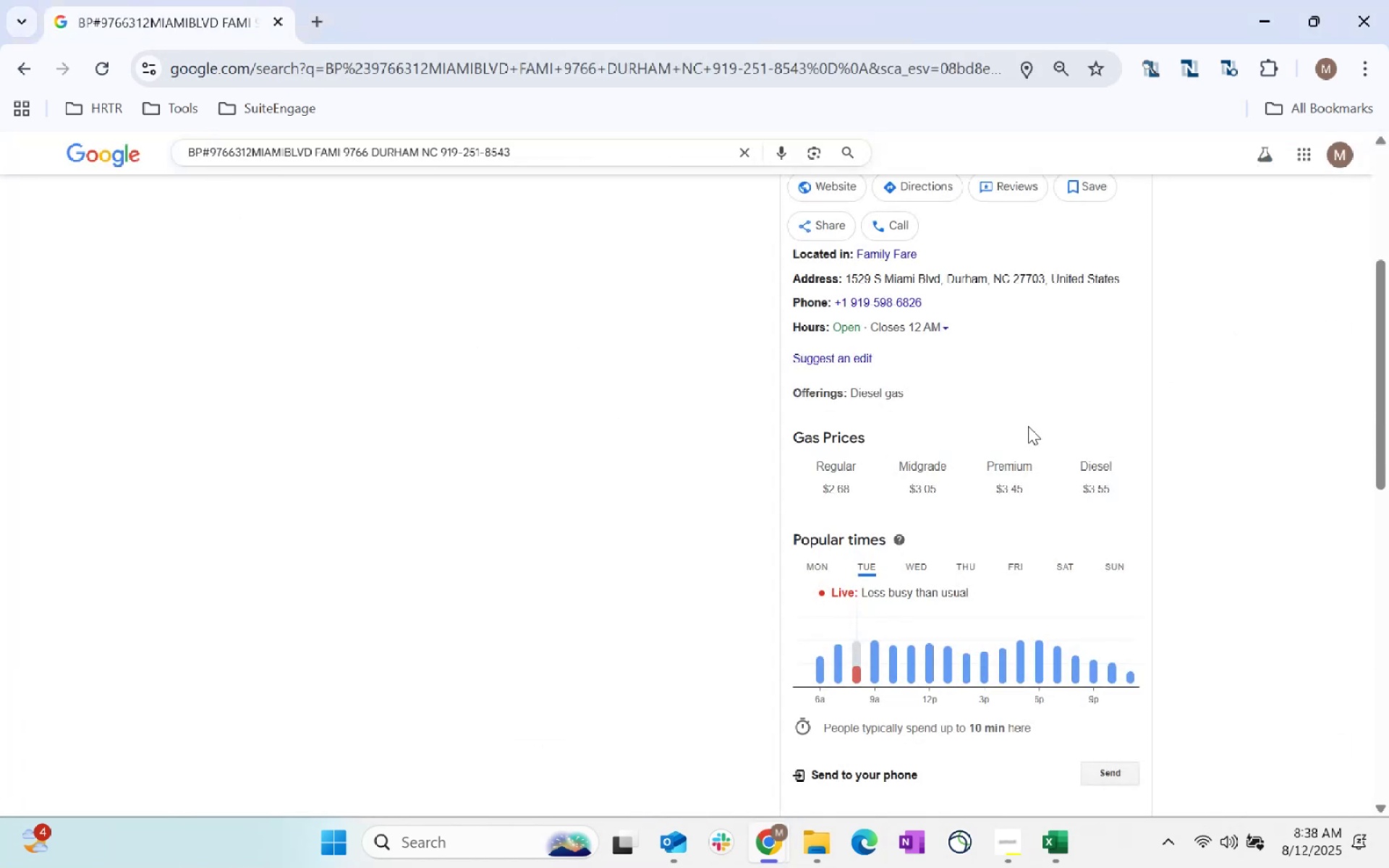 
scroll: coordinate [1064, 645], scroll_direction: up, amount: 10.0
 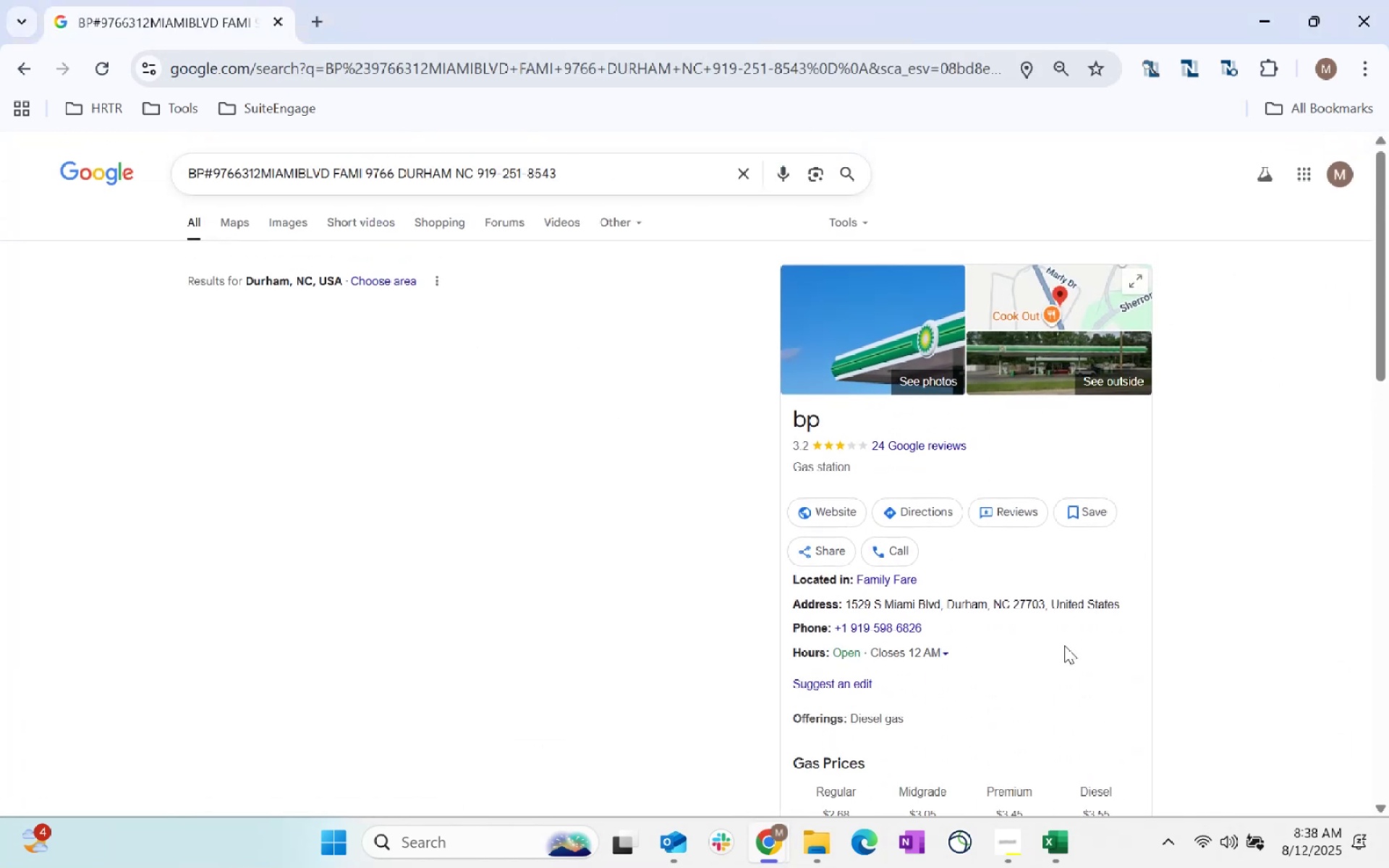 
key(Alt+AltLeft)
 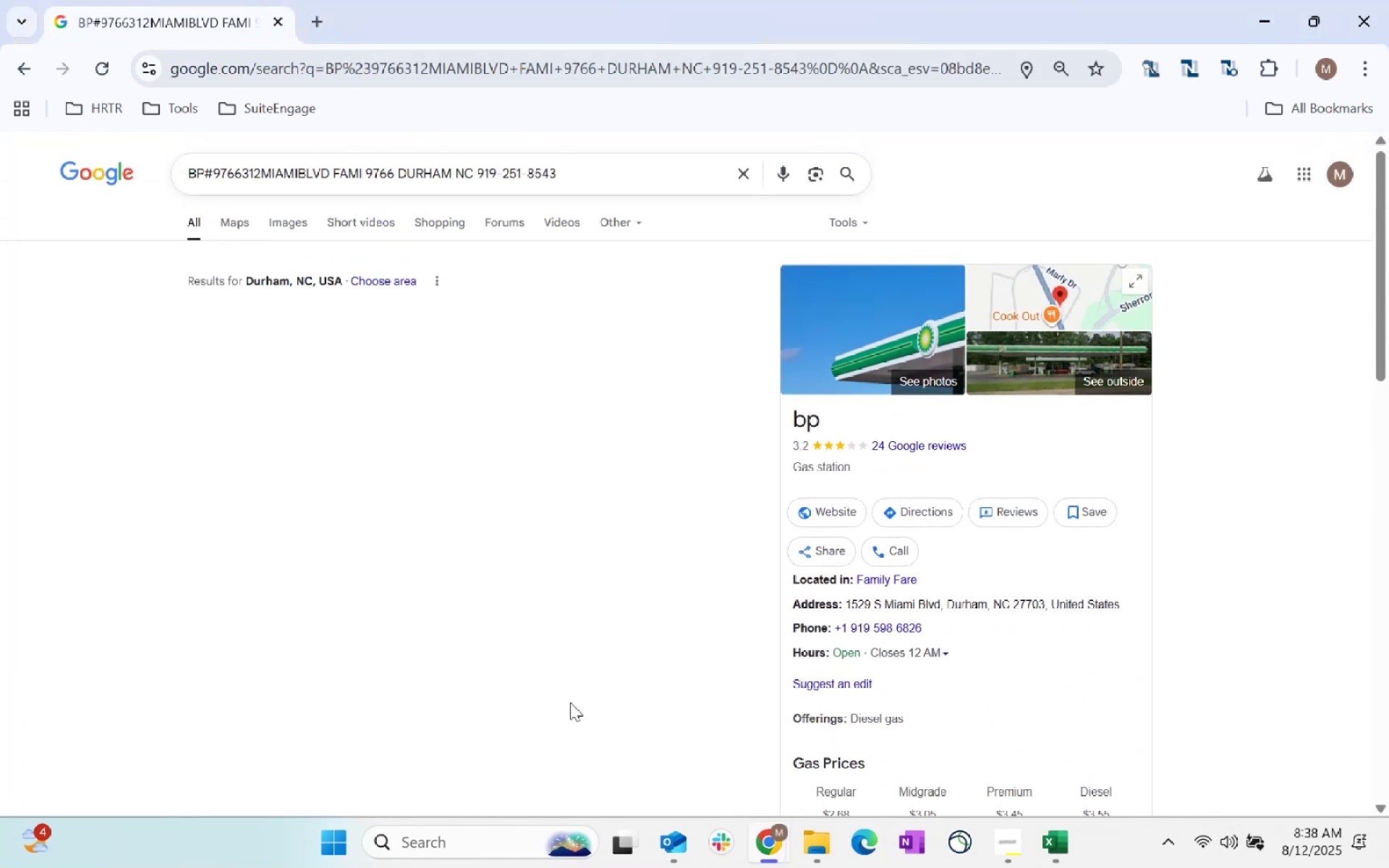 
key(Alt+Tab)
 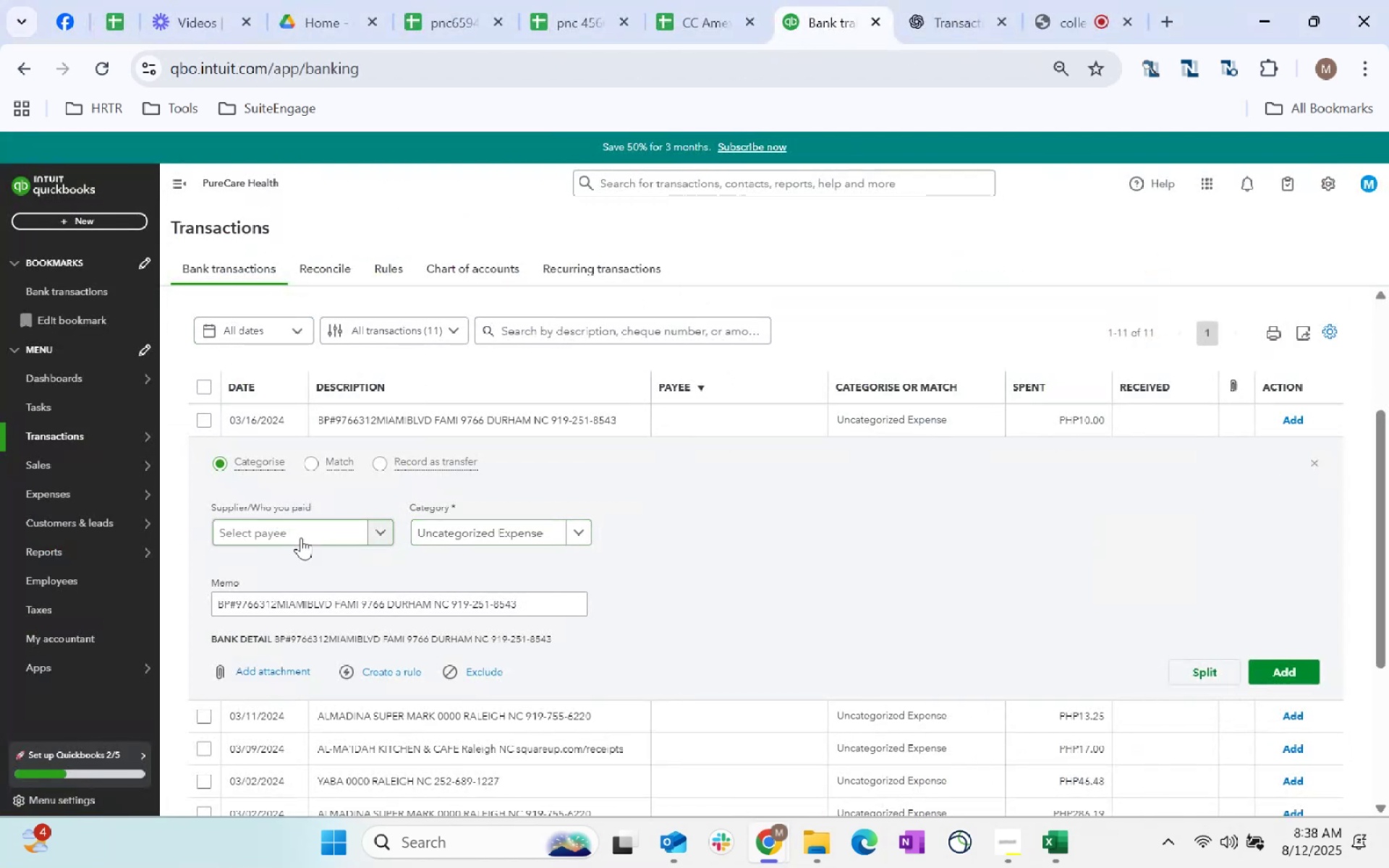 
left_click([305, 532])
 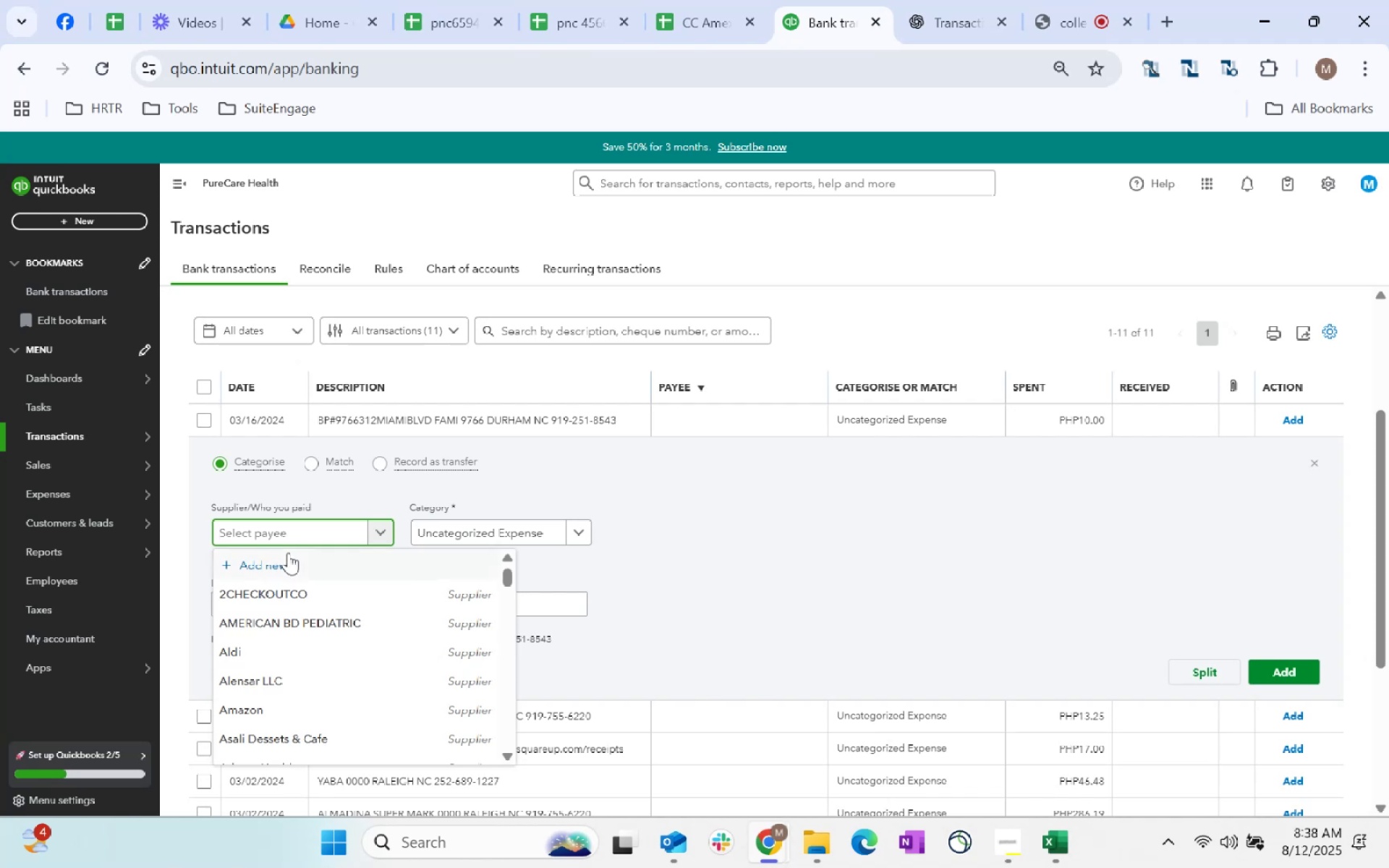 
left_click([286, 556])
 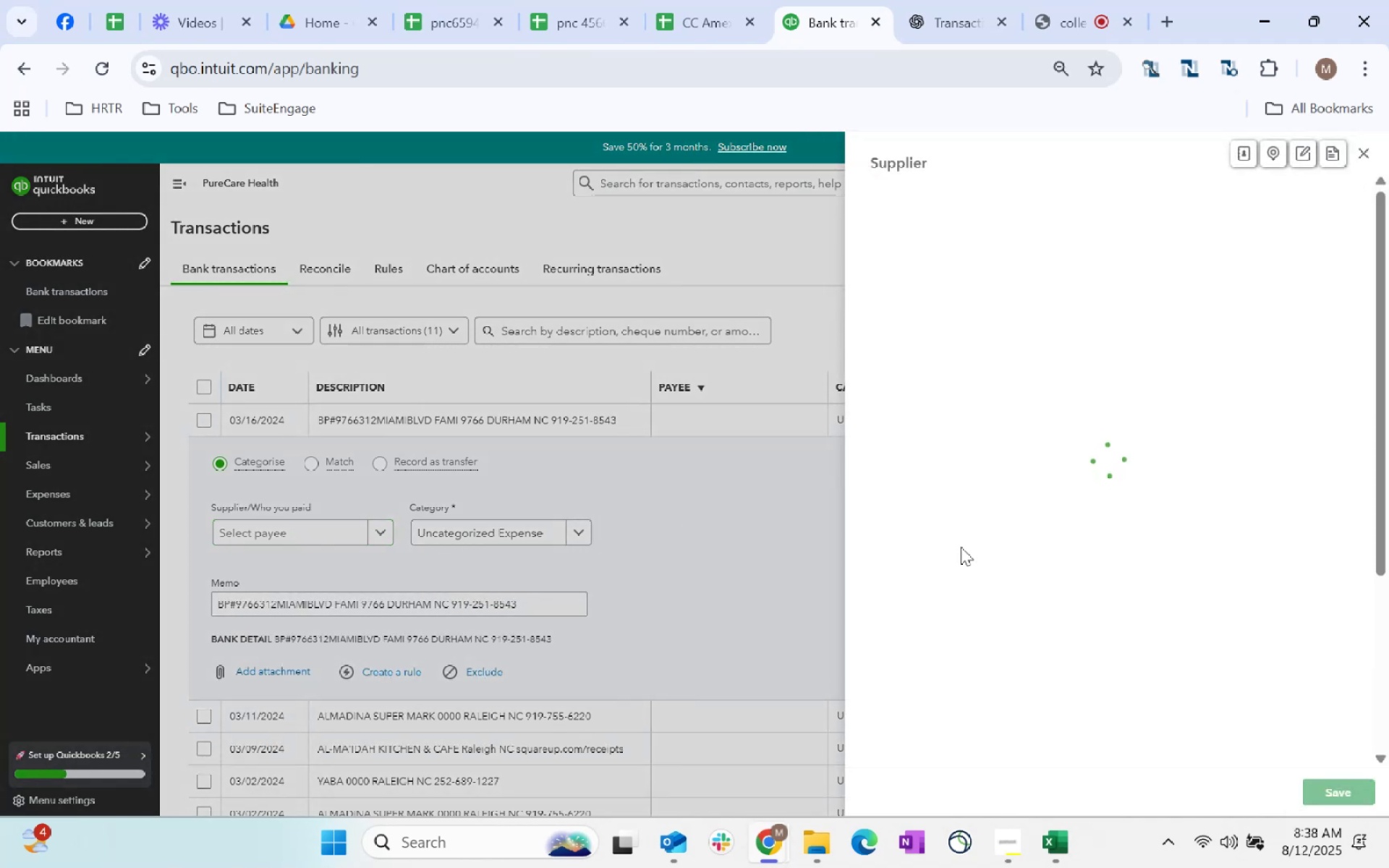 
type(BP gas)
 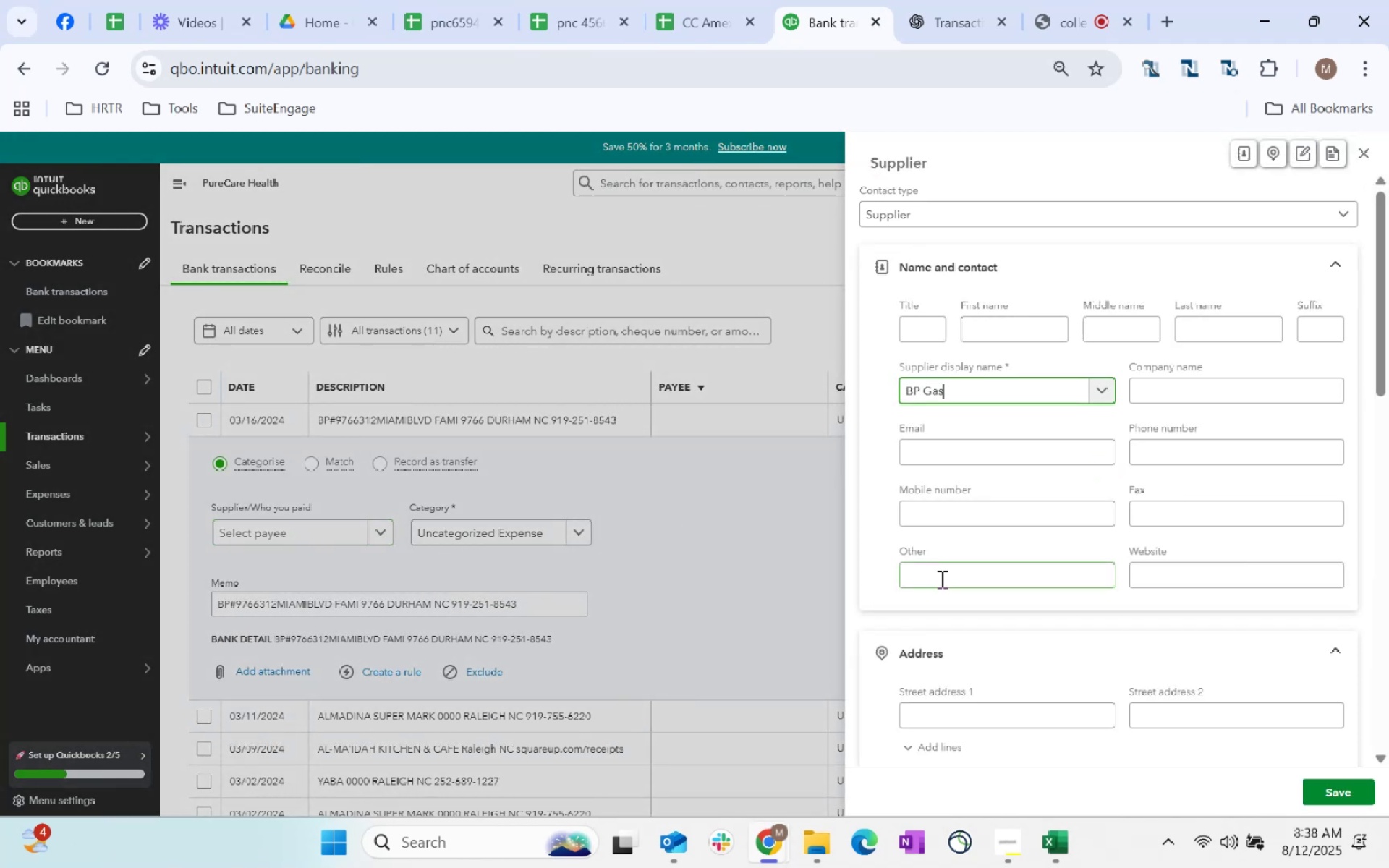 
scroll: coordinate [999, 553], scroll_direction: down, amount: 76.0
 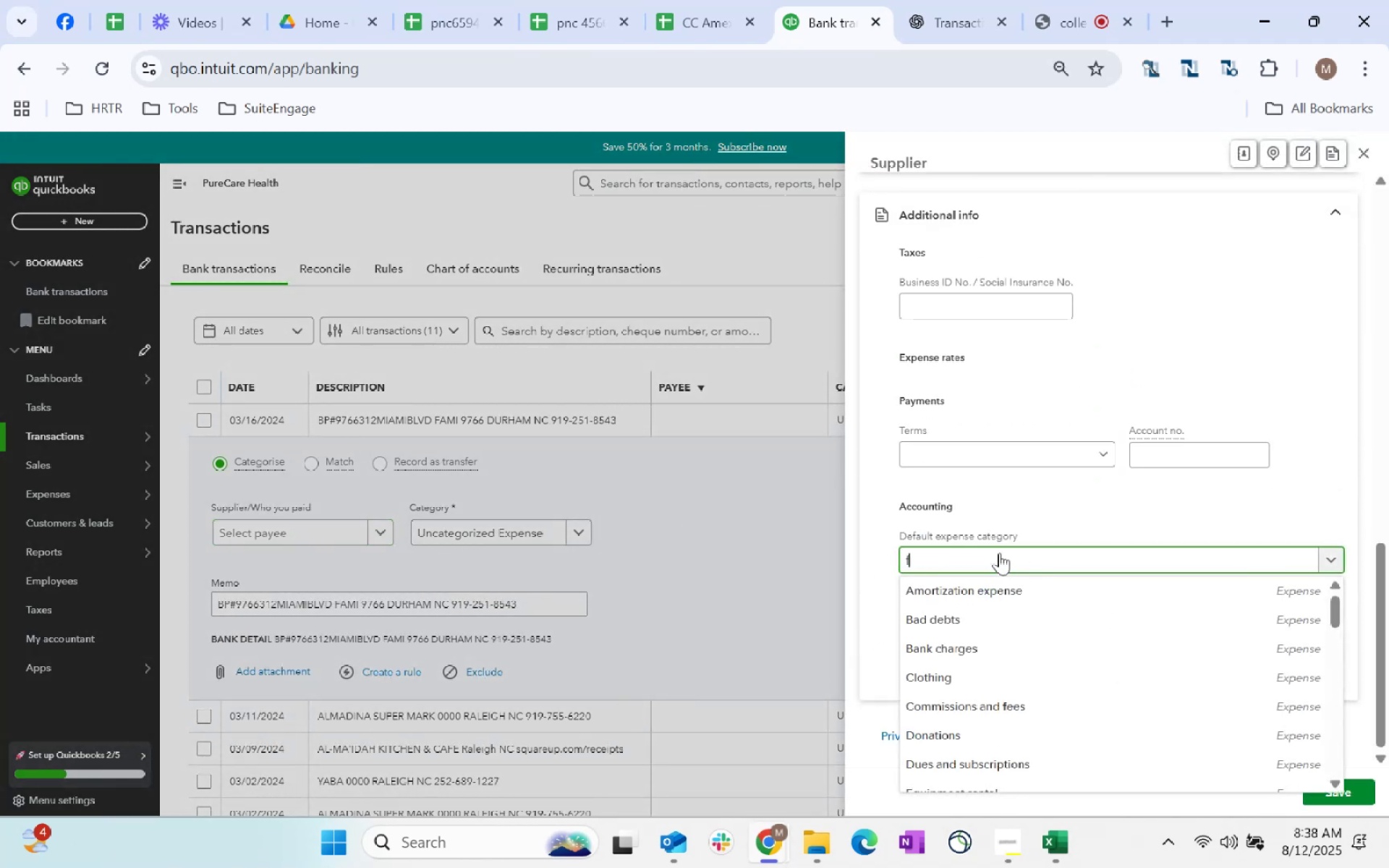 
left_click([1040, 565])
 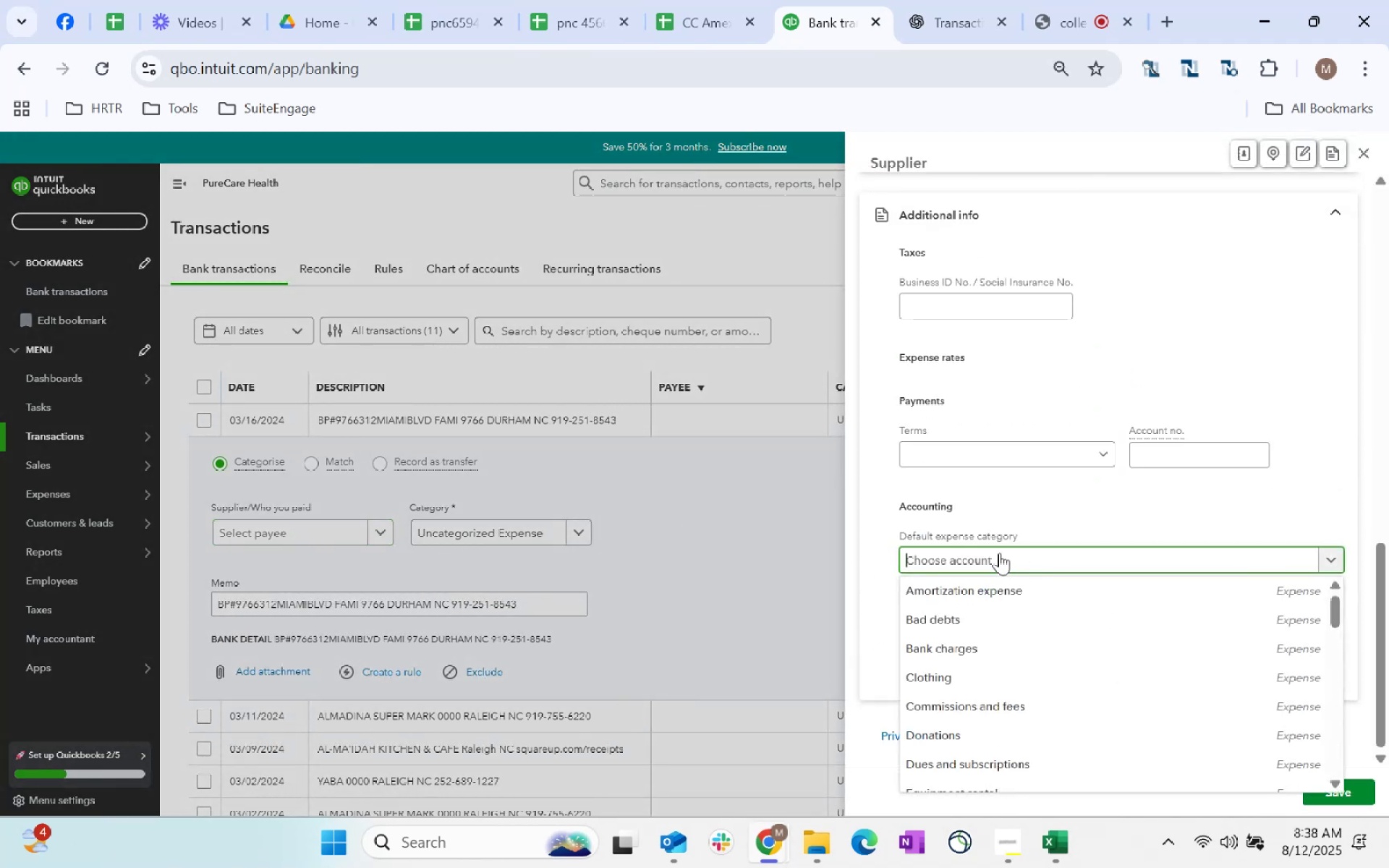 
type(fuel)
 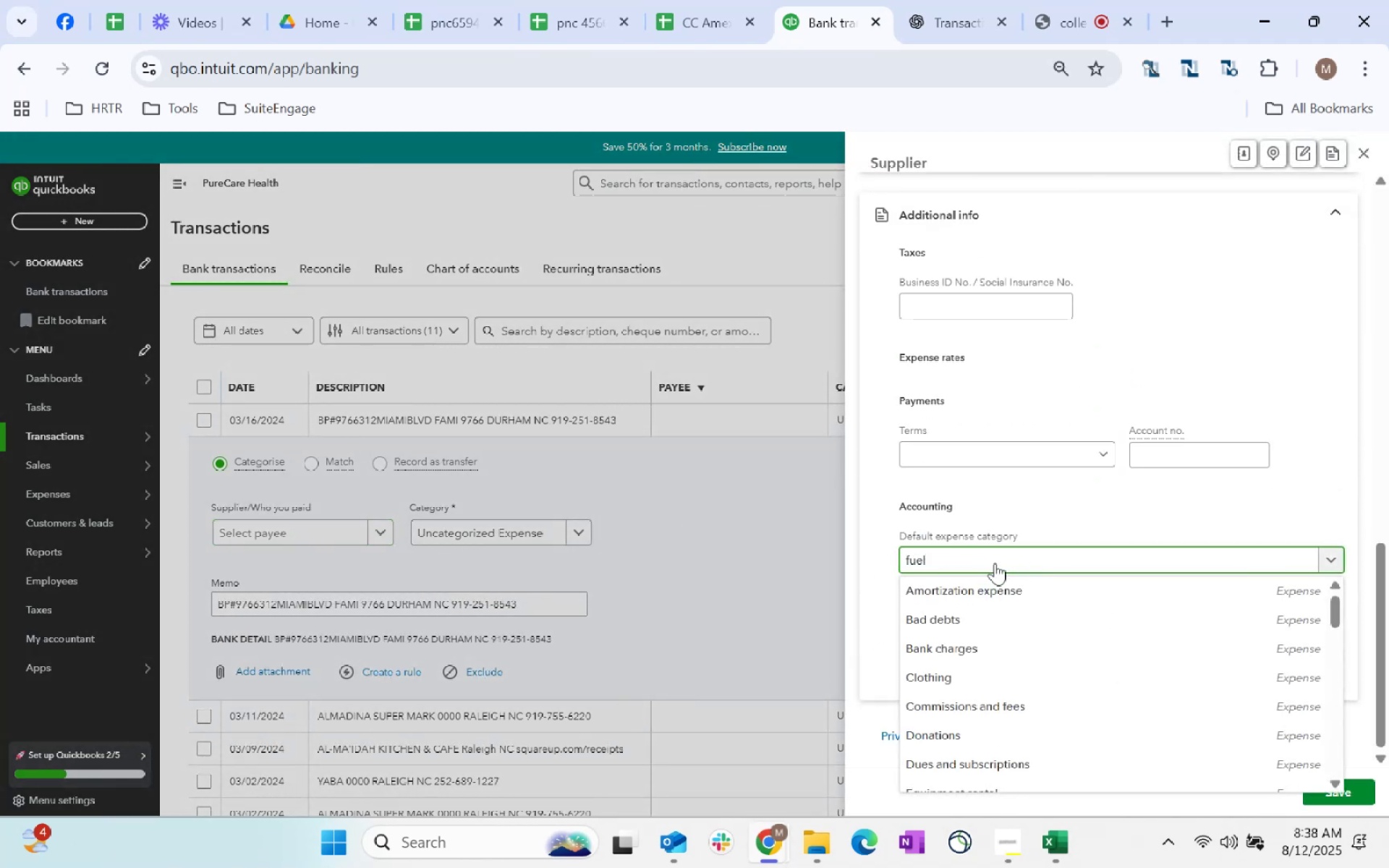 
left_click([1006, 598])
 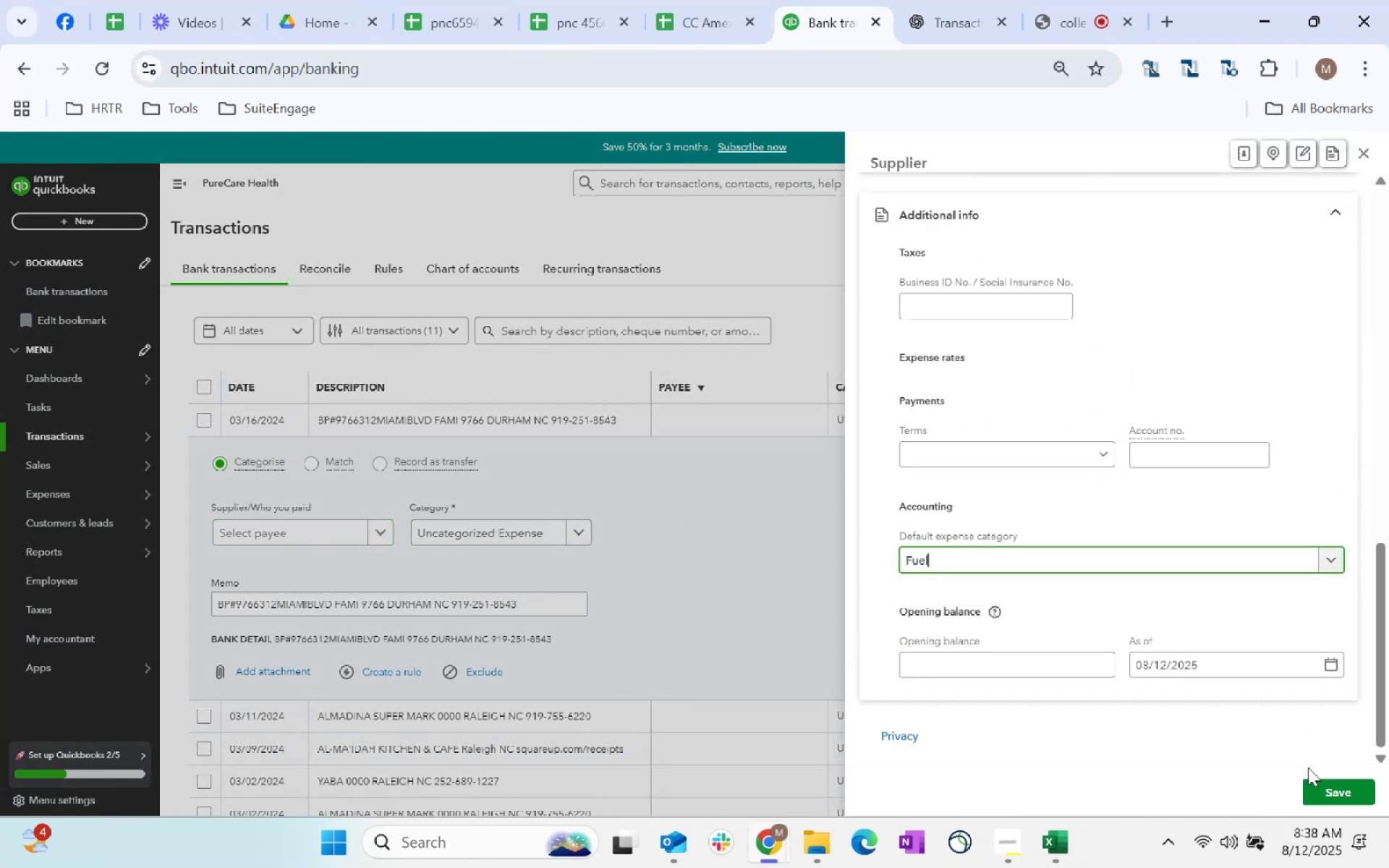 
left_click([1332, 780])
 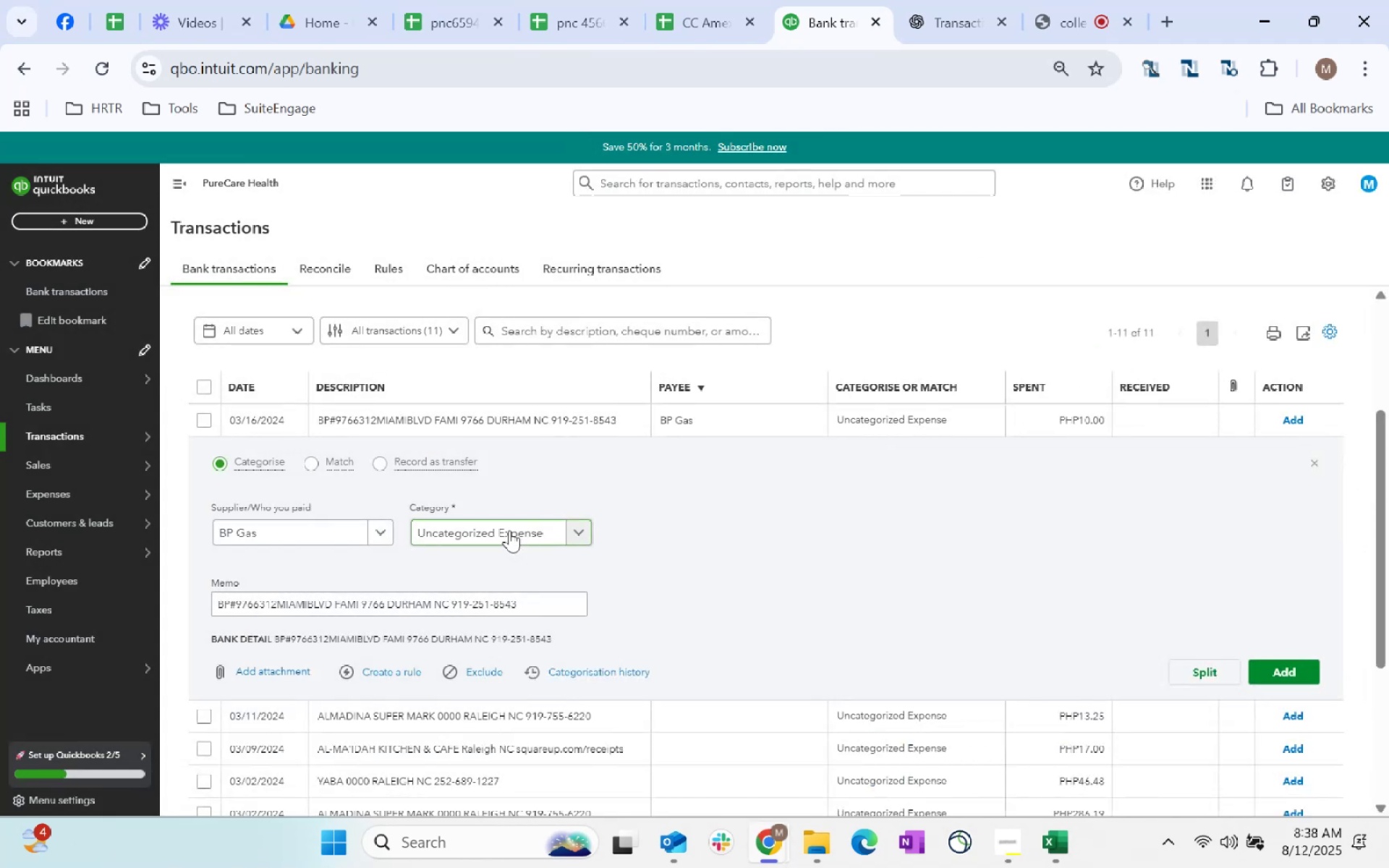 
left_click([509, 530])
 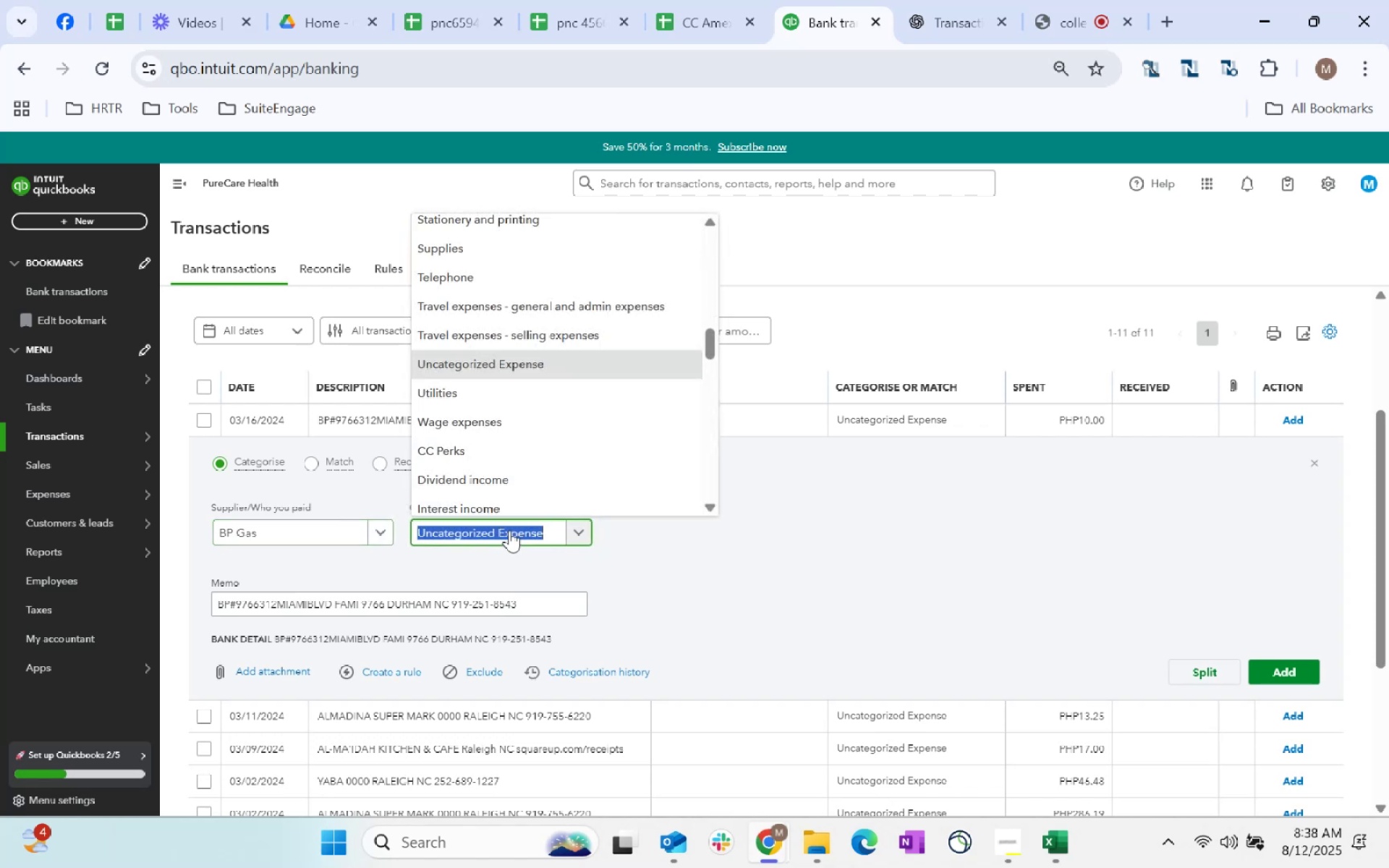 
type(ful)
 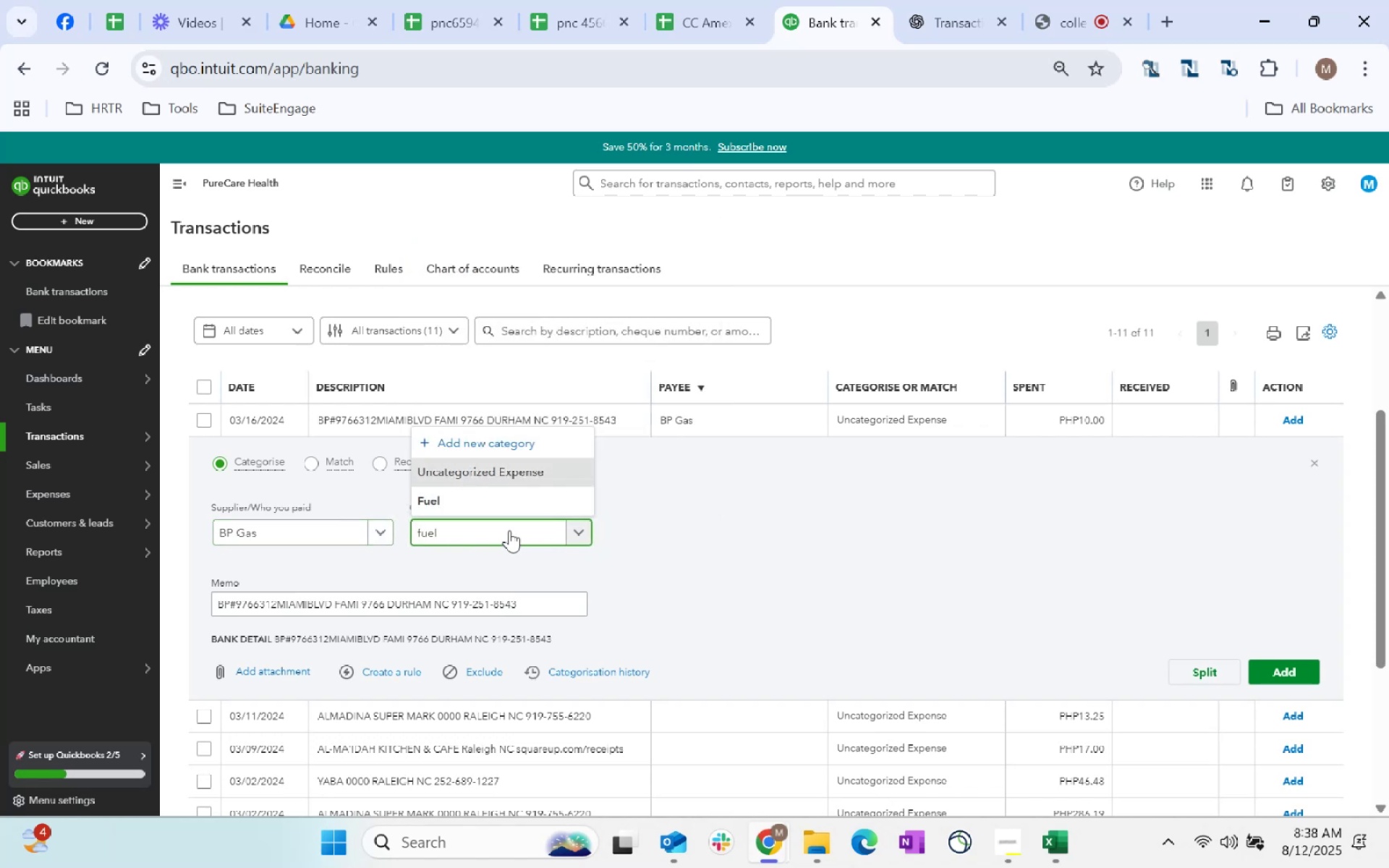 
left_click([513, 496])
 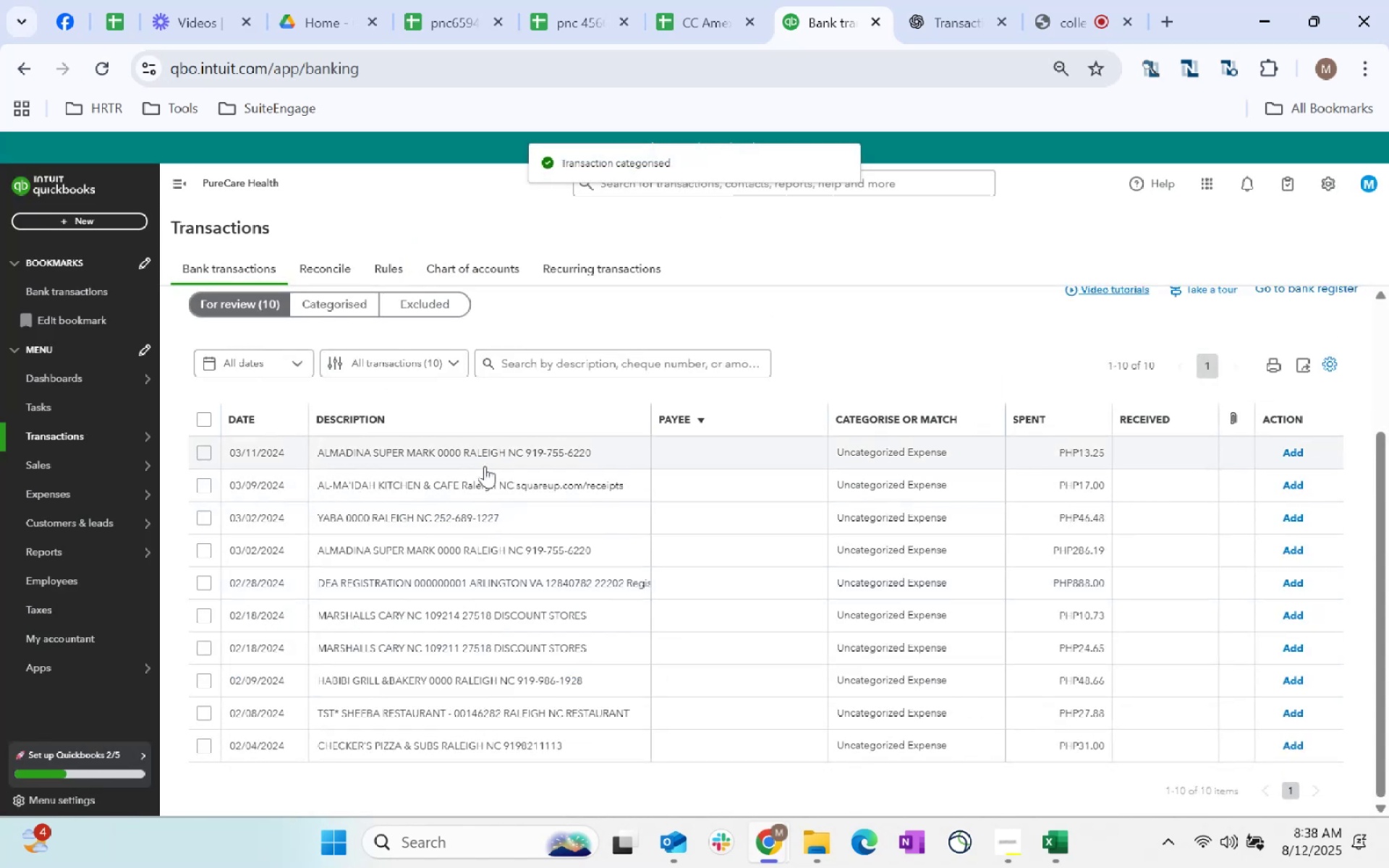 
left_click([490, 457])
 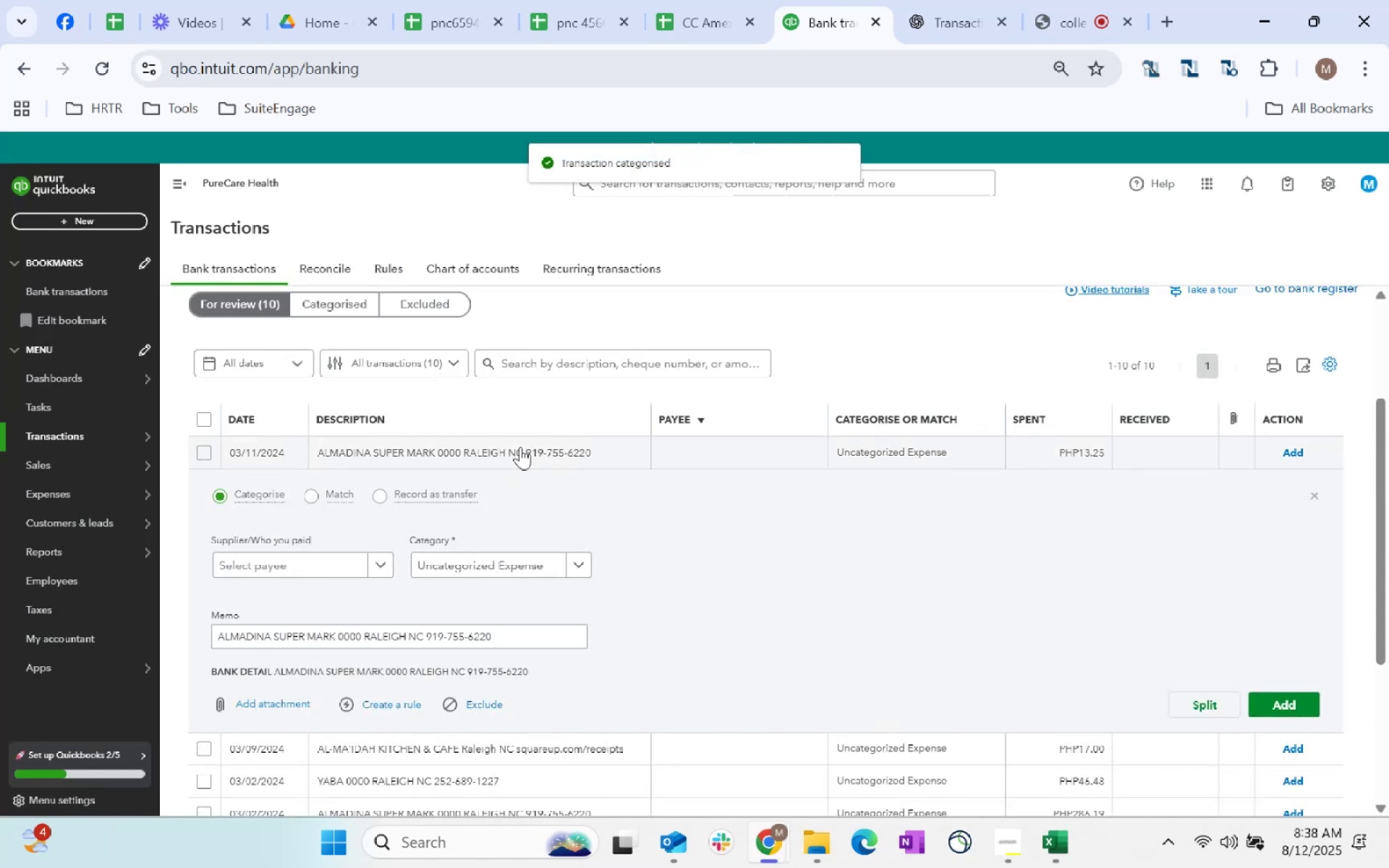 
double_click([520, 447])
 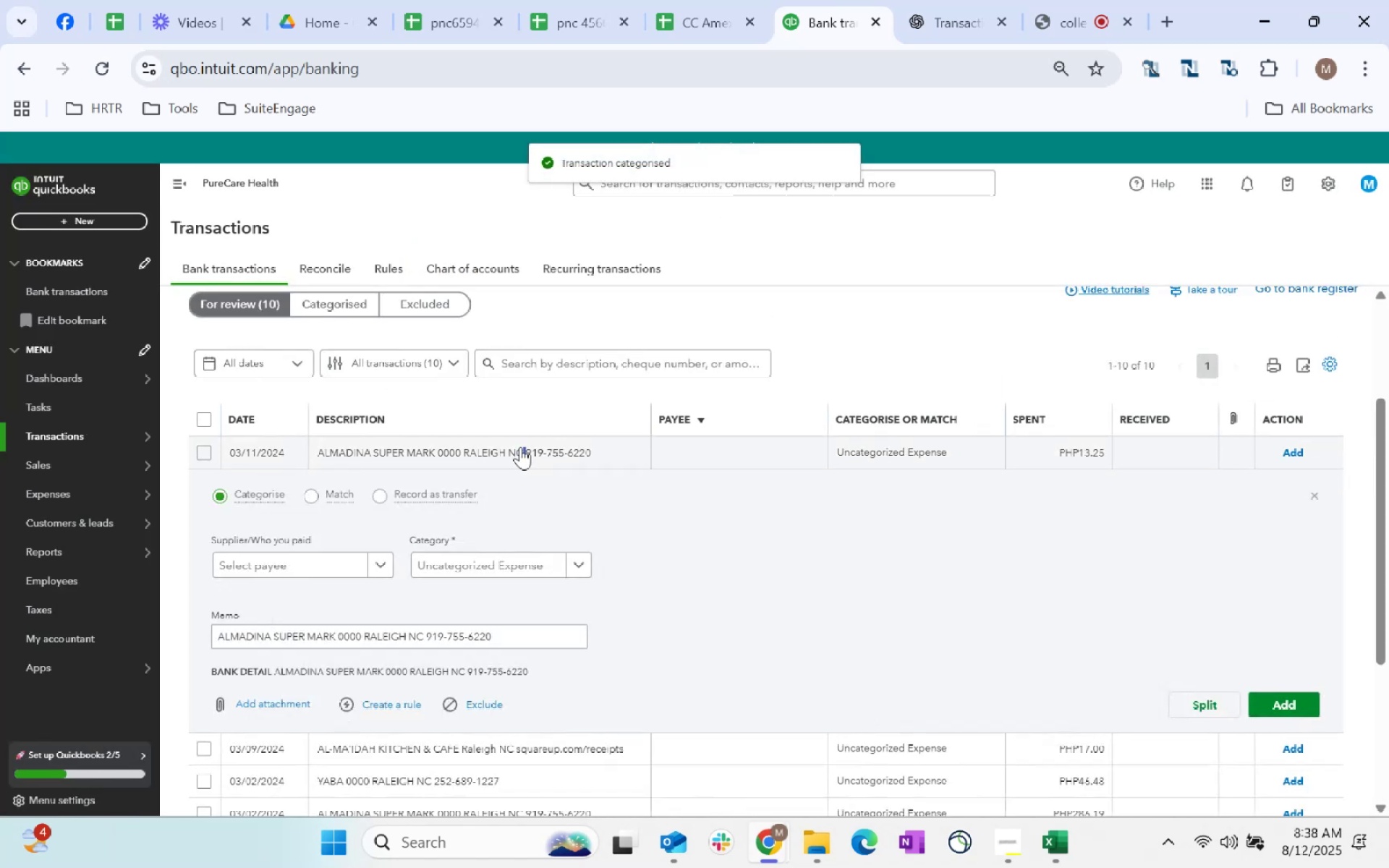 
triple_click([520, 447])
 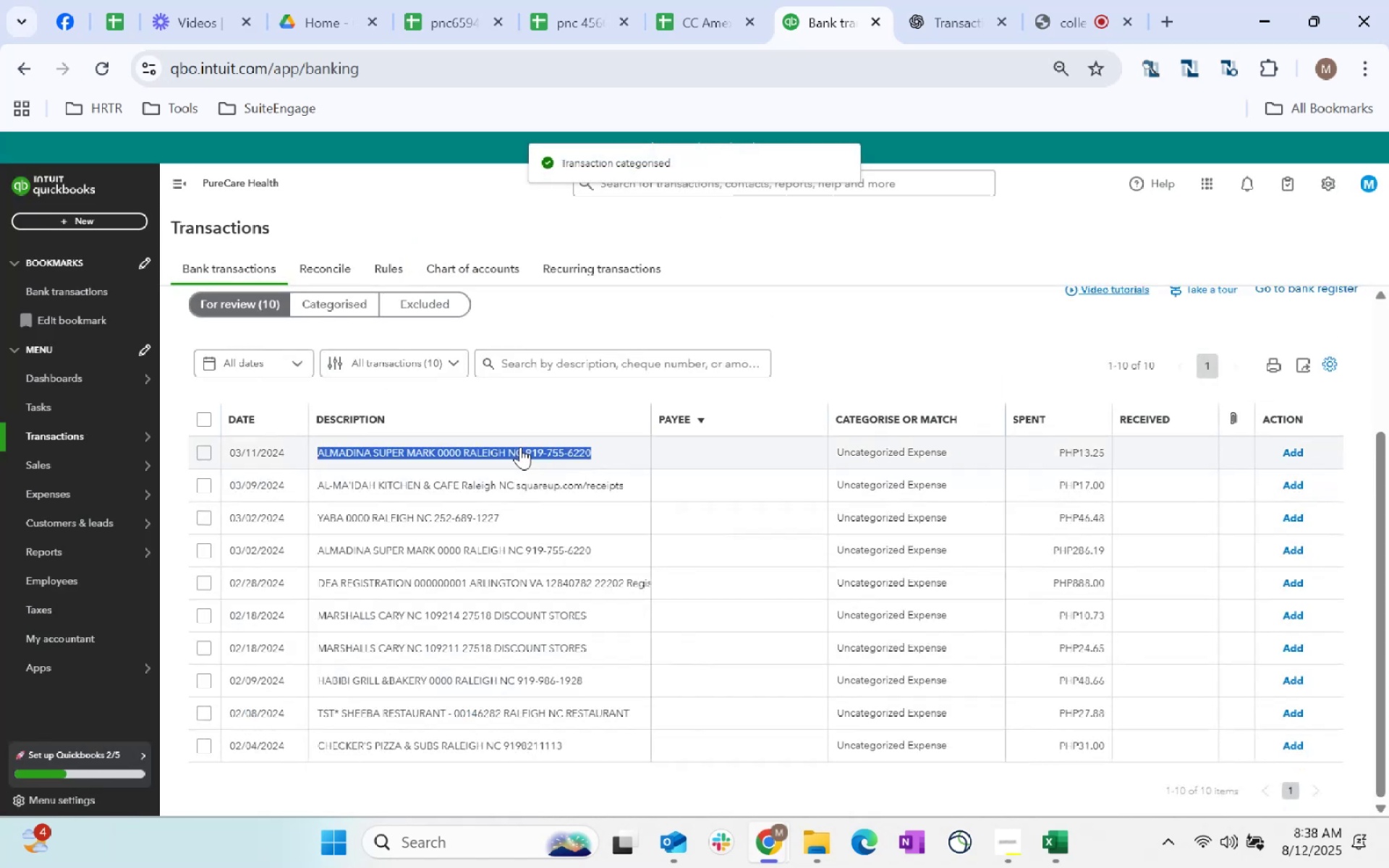 
key(Control+C)
 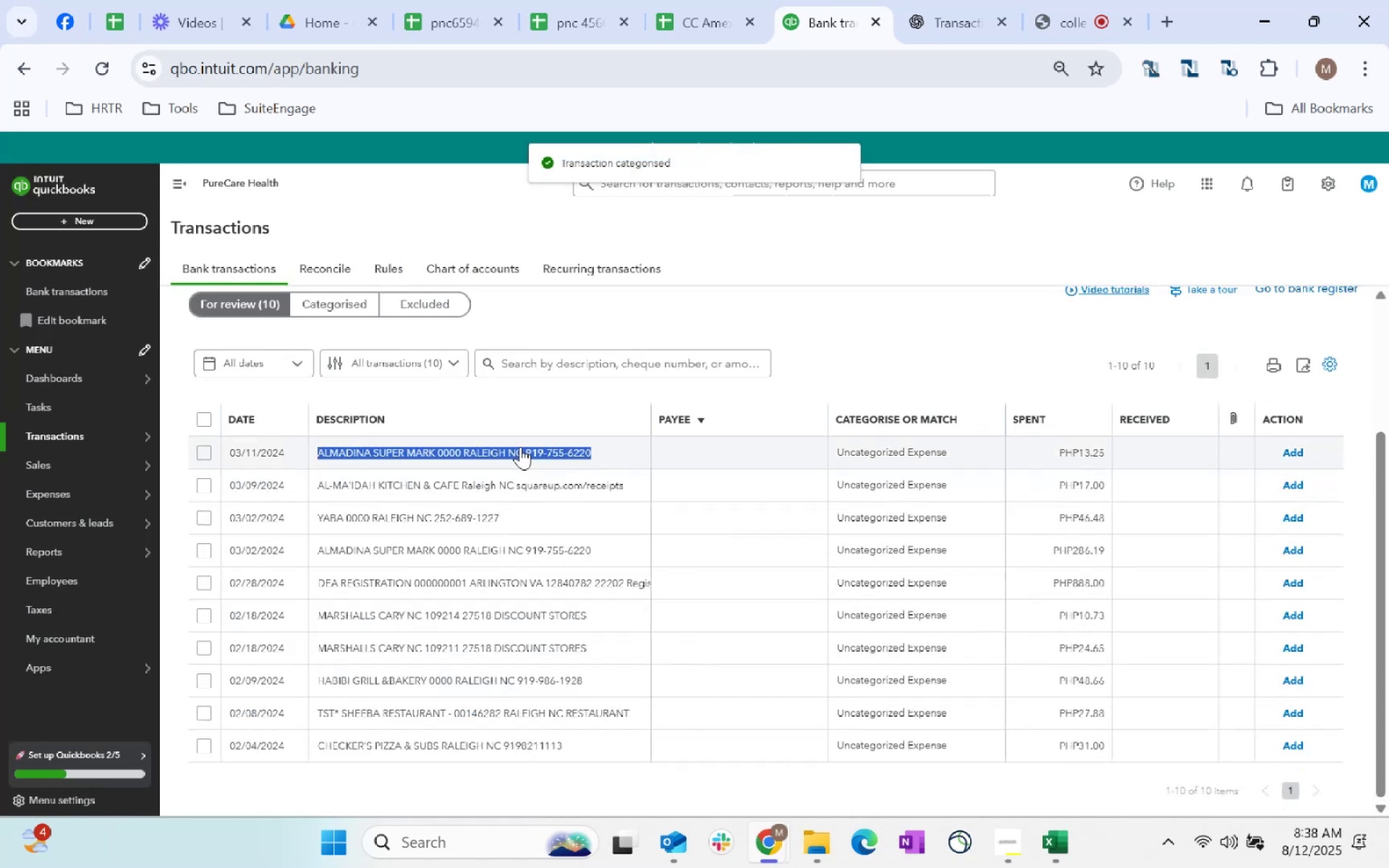 
key(Control+C)
 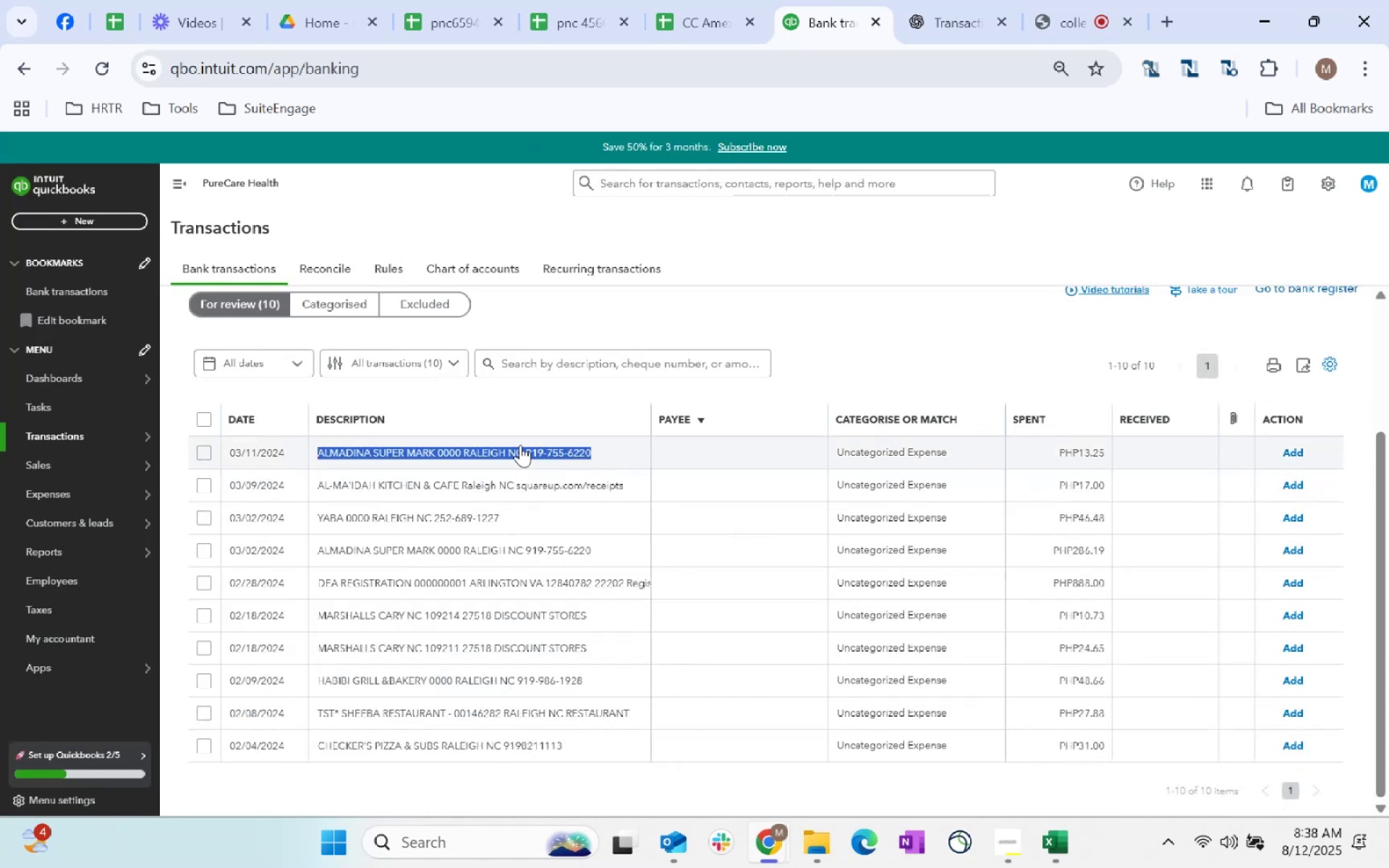 
key(Alt+AltLeft)
 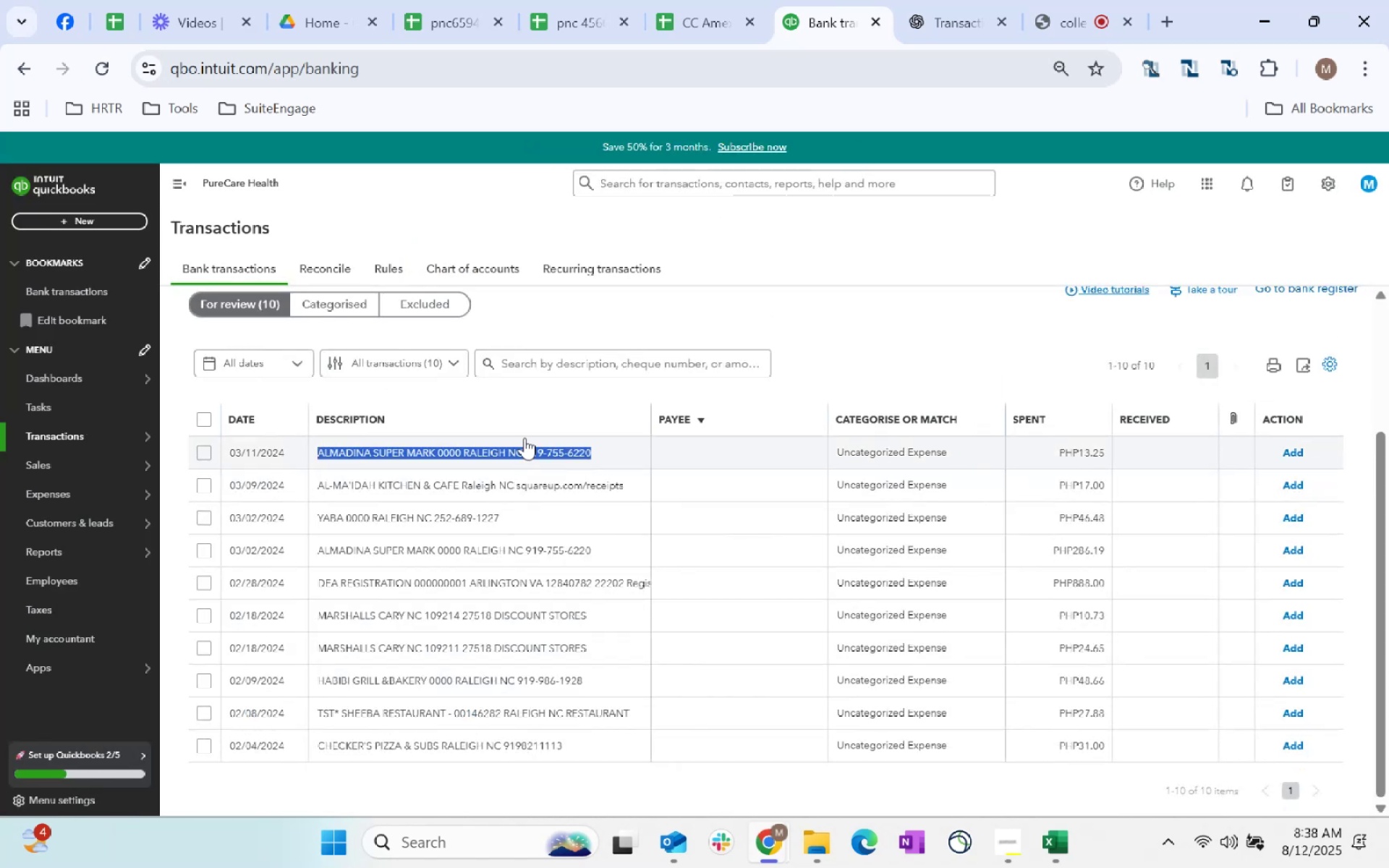 
key(Alt+Tab)
 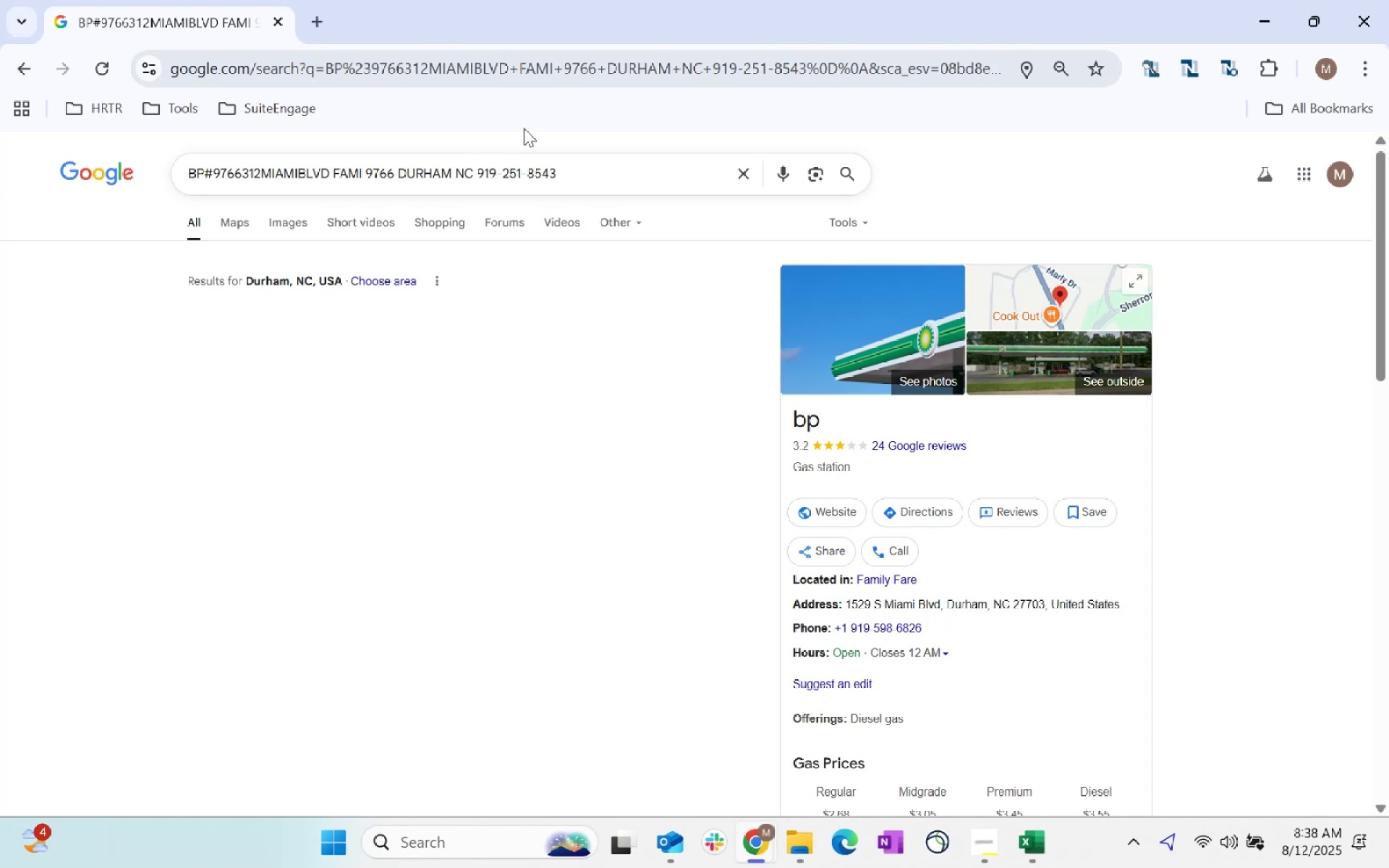 
left_click_drag(start_coordinate=[599, 160], to_coordinate=[0, 250])
 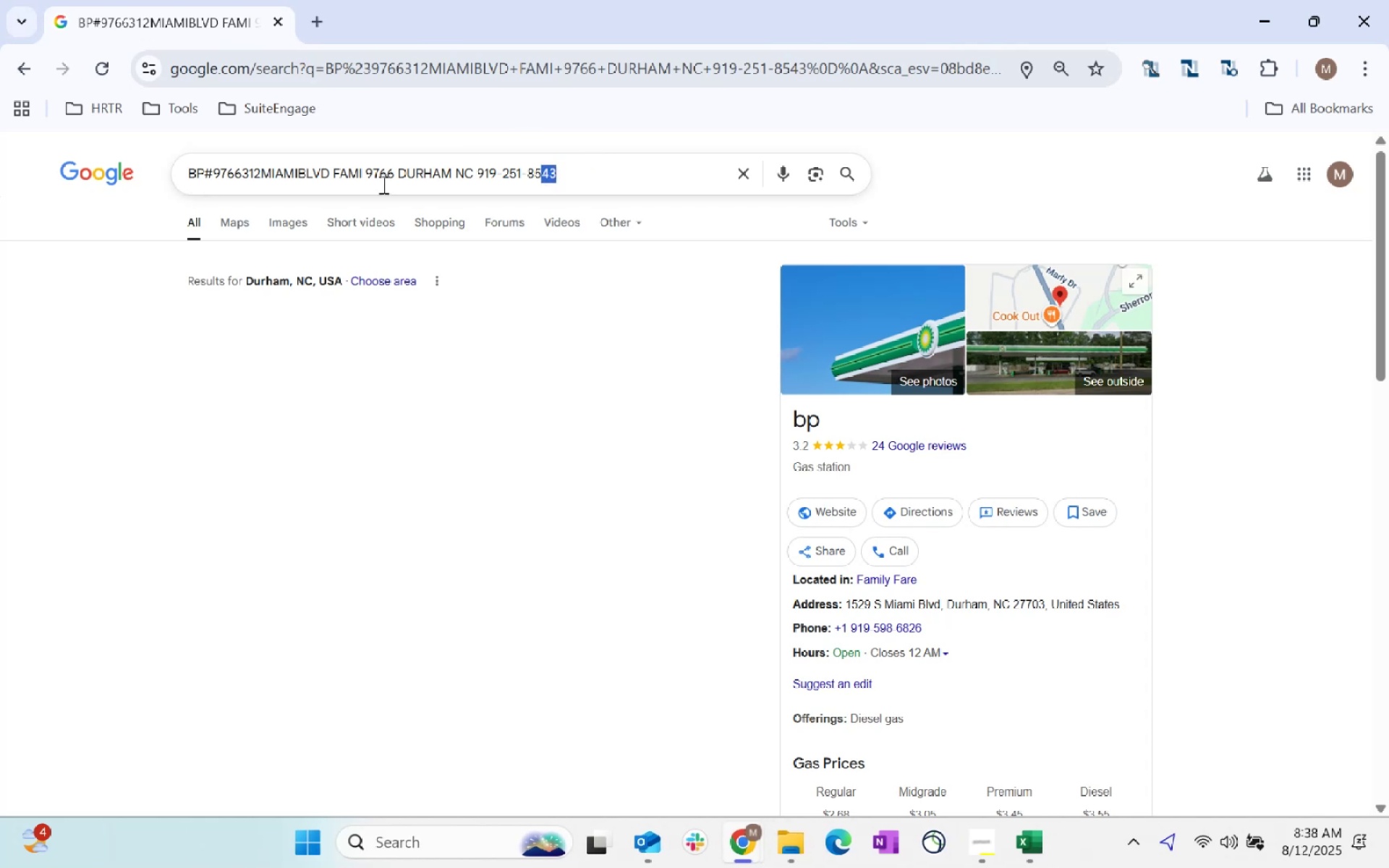 
key(Control+ControlLeft)
 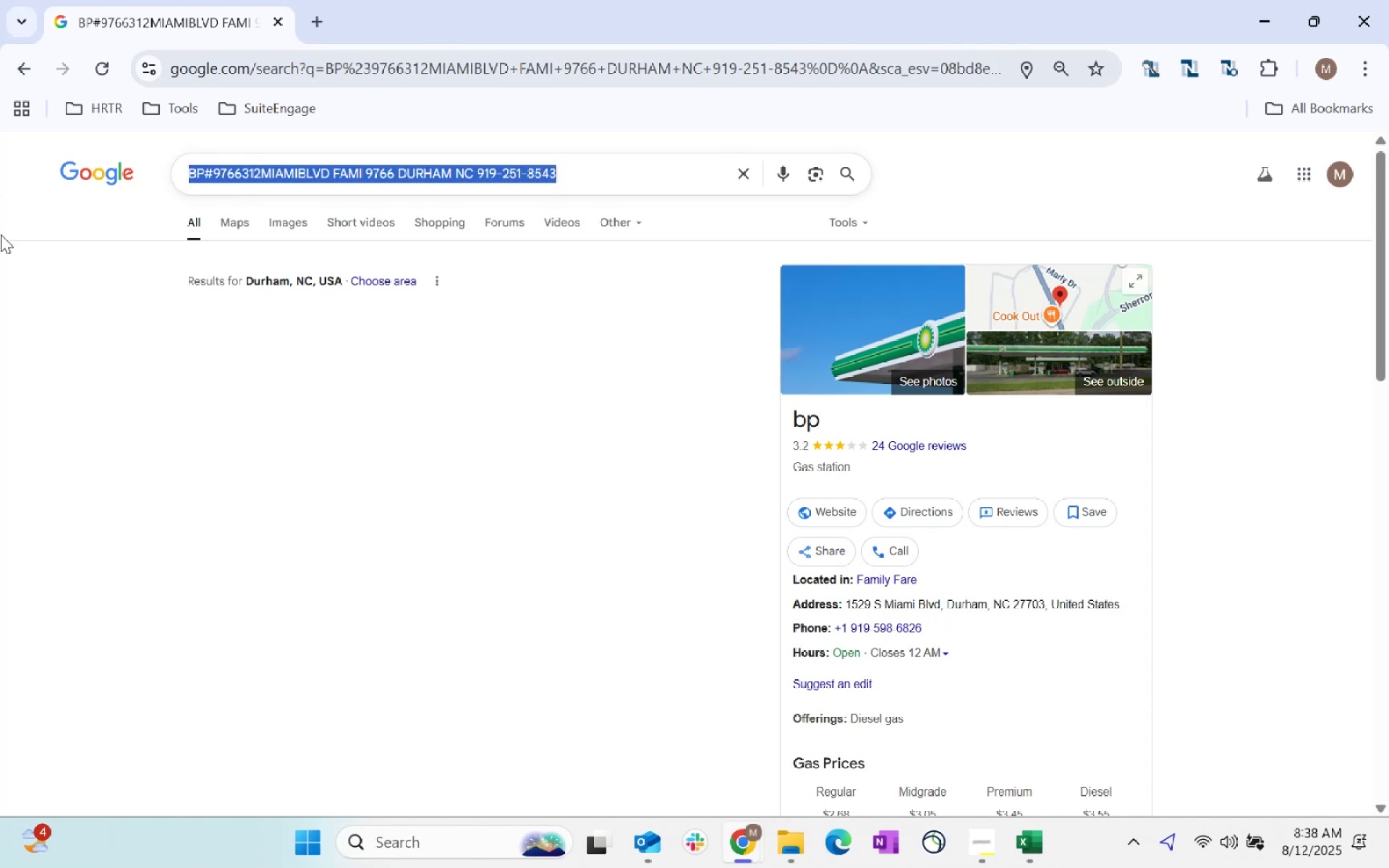 
key(Control+V)
 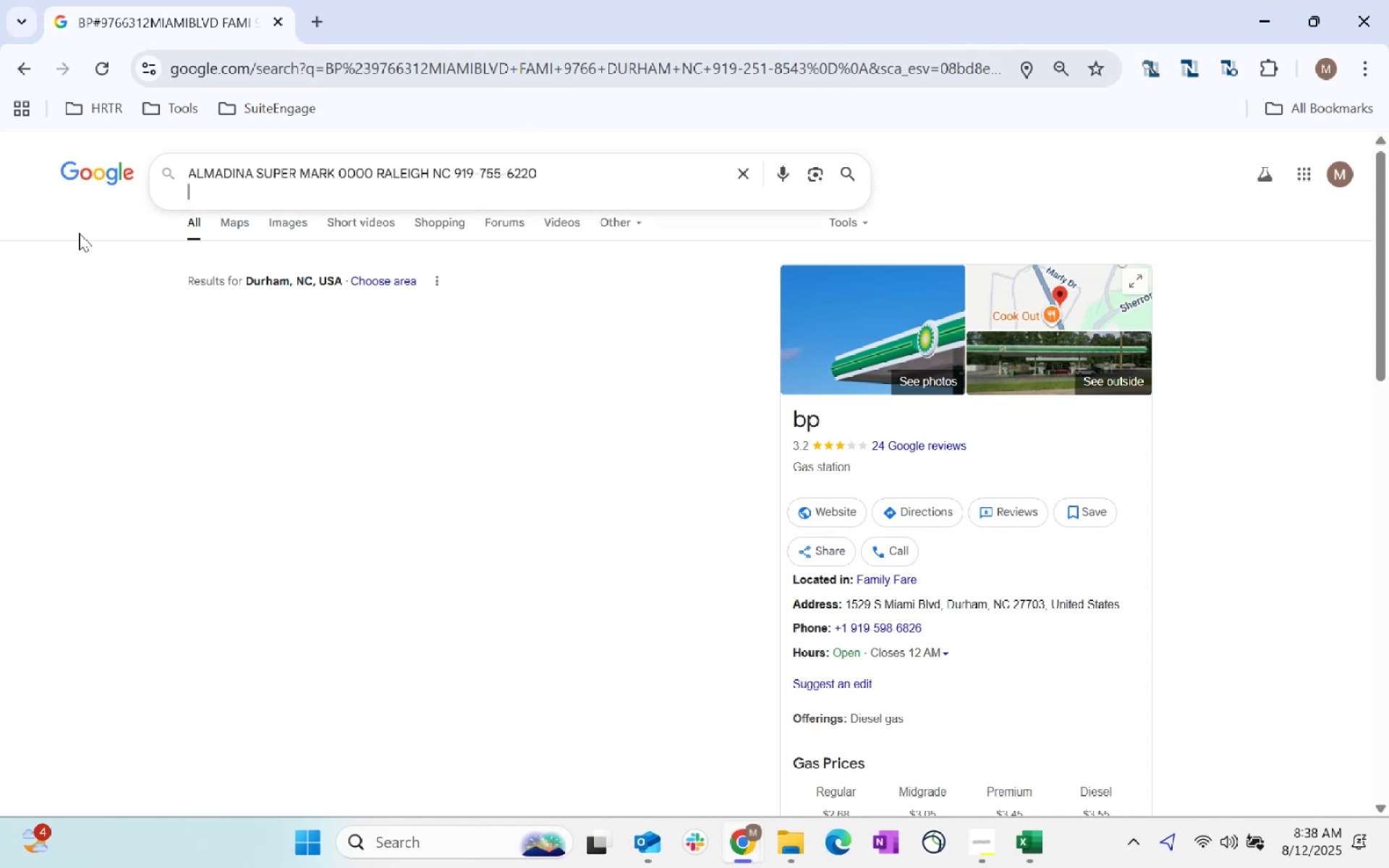 
key(Control+Enter)
 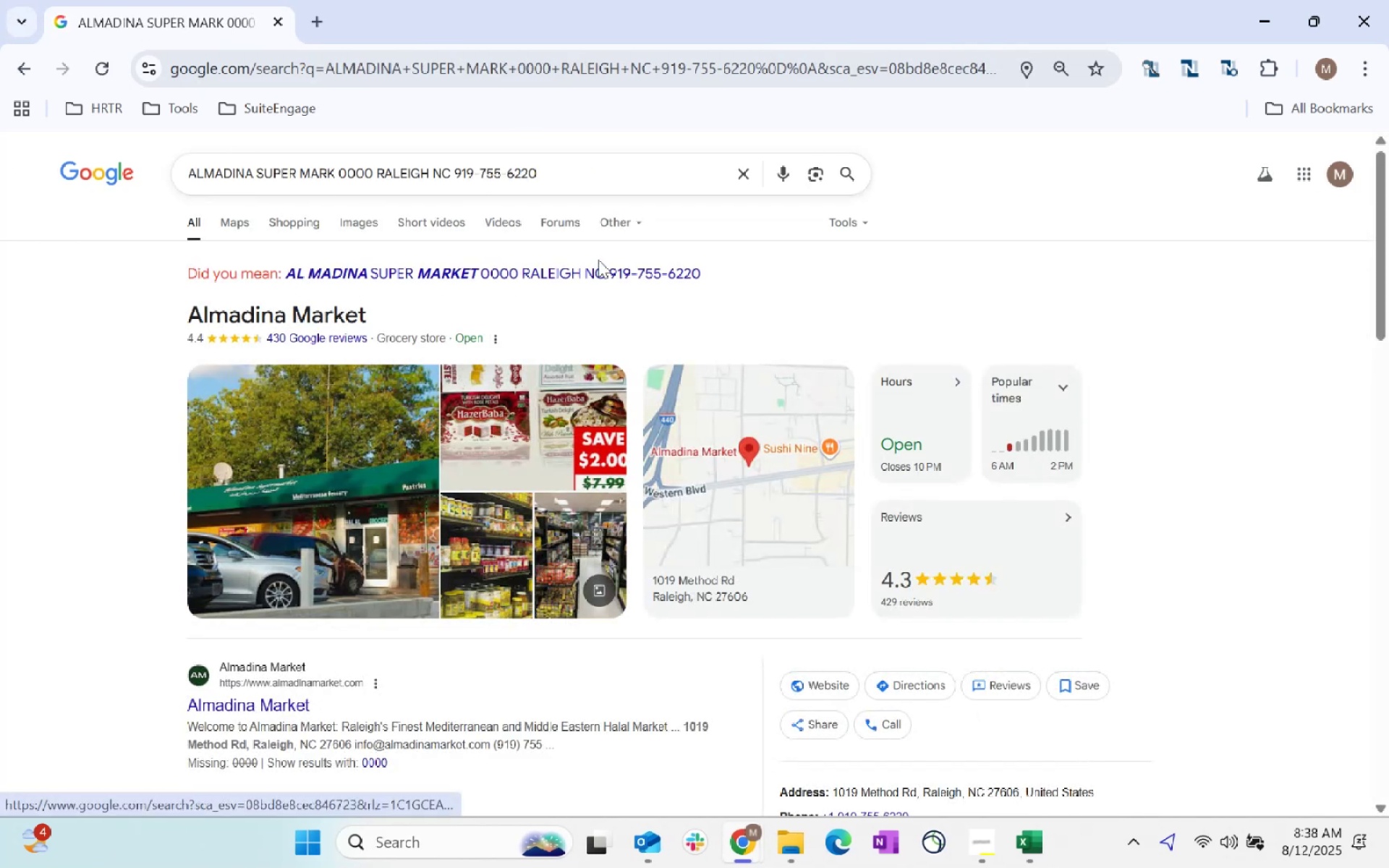 
key(Alt+AltLeft)
 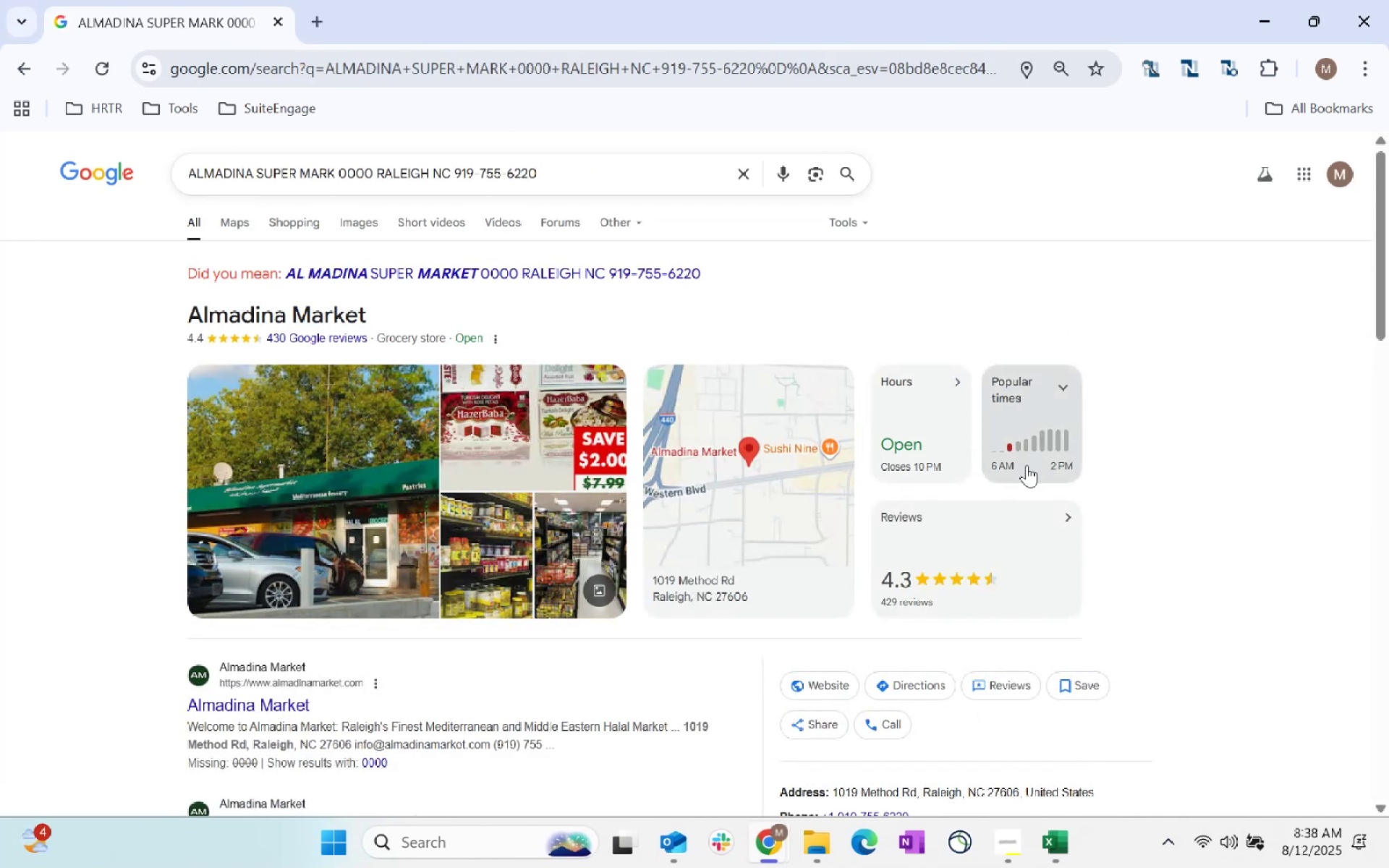 
key(Alt+Tab)
 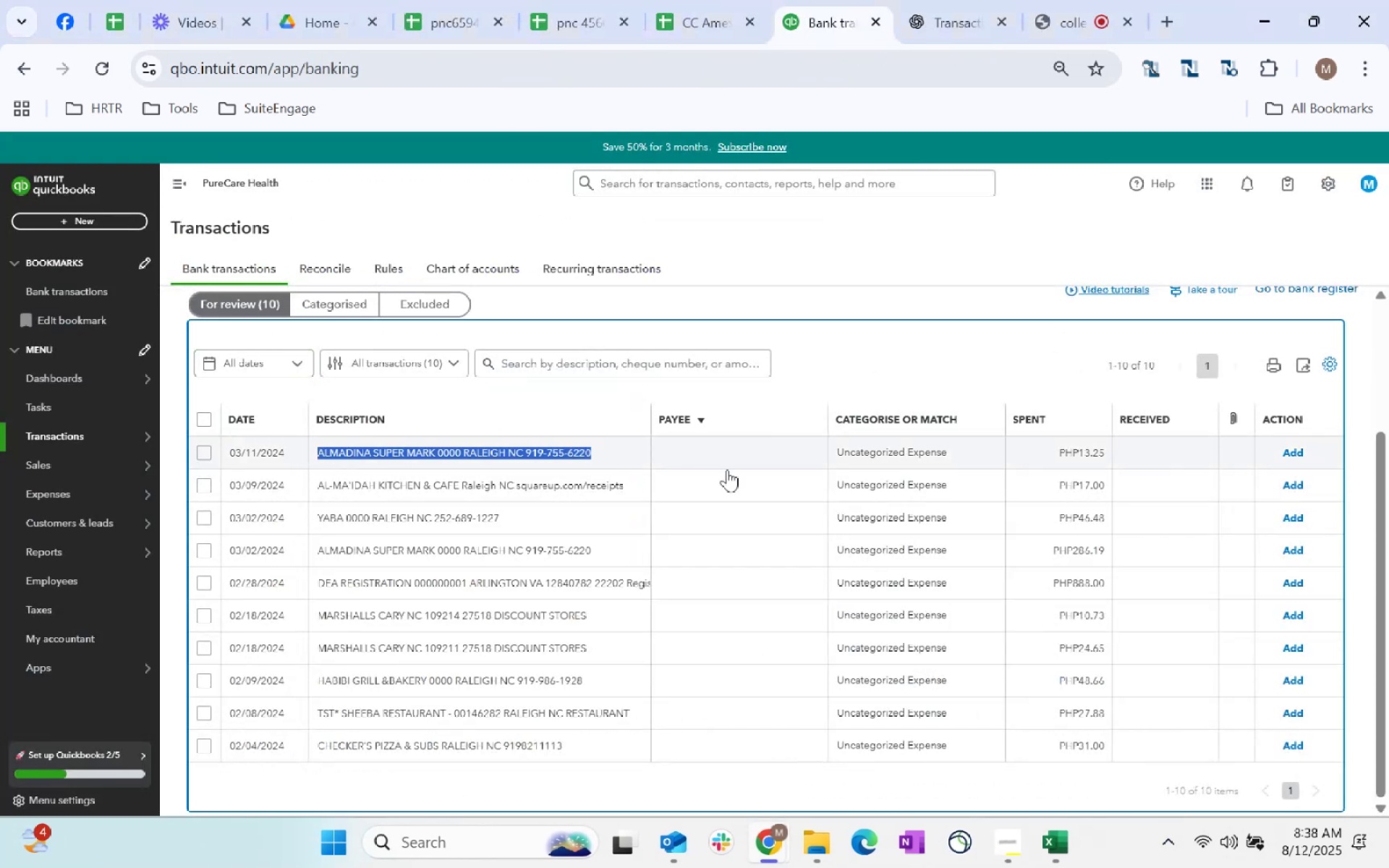 
left_click([728, 456])
 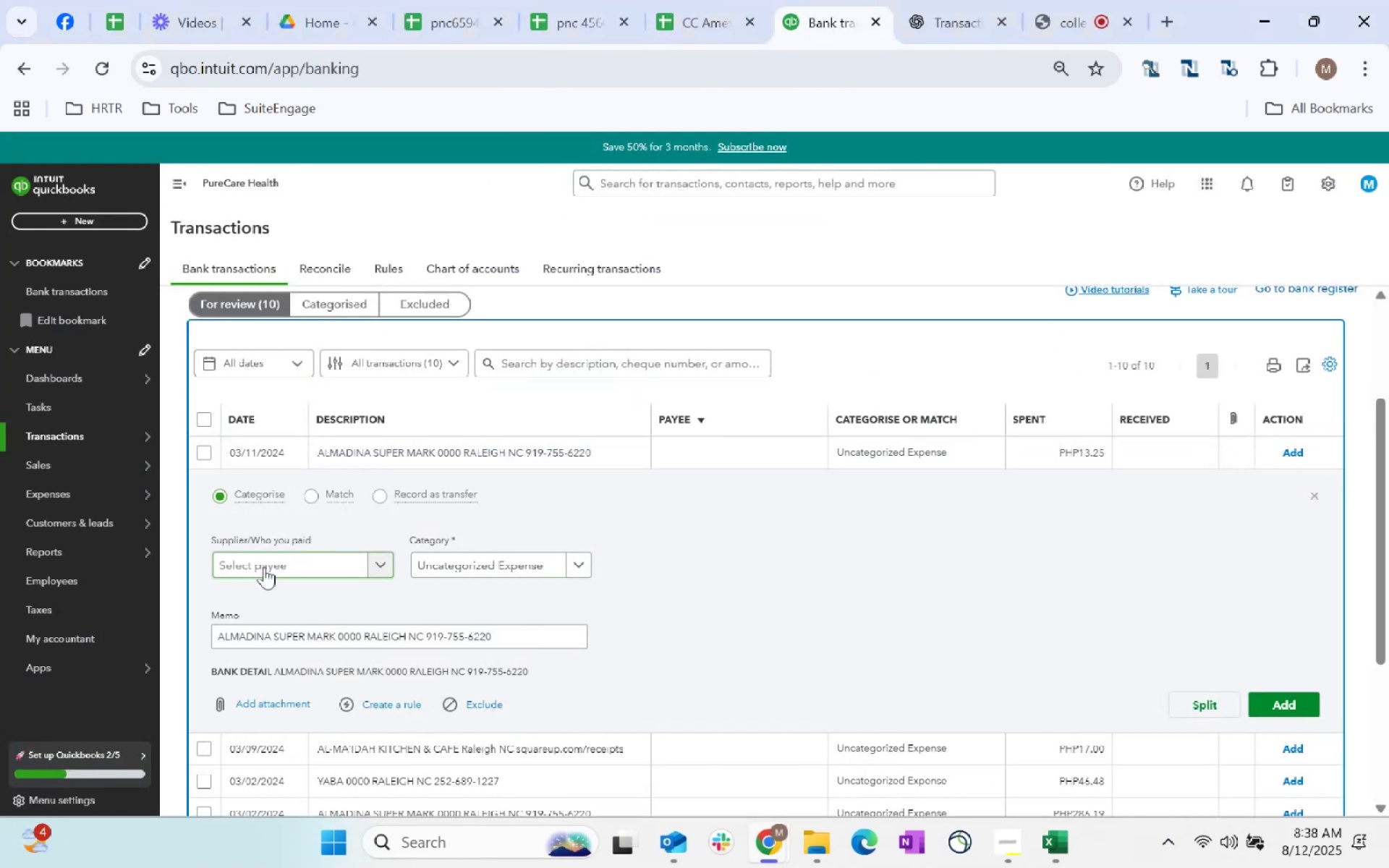 
left_click([264, 567])
 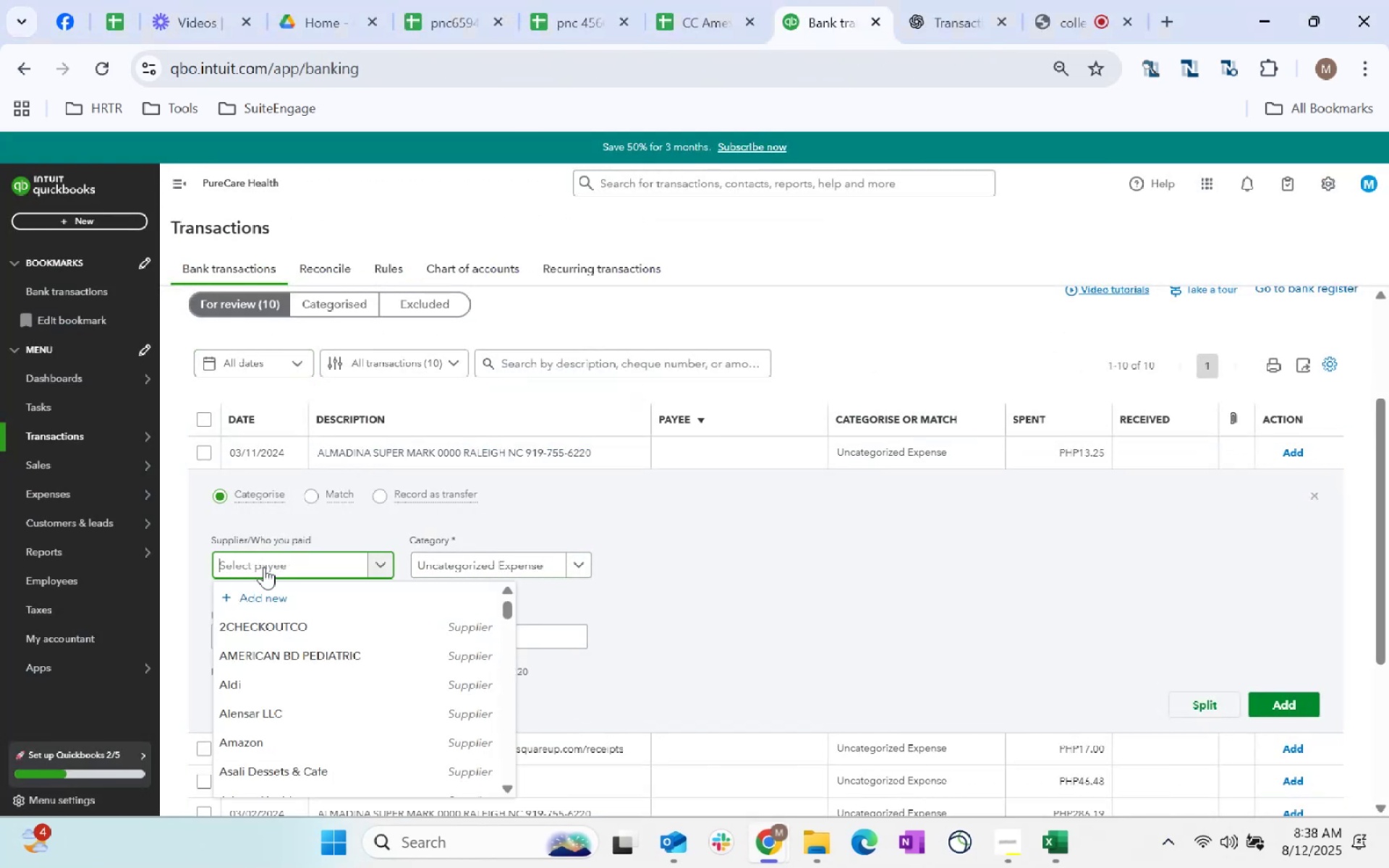 
type(Almadina)
 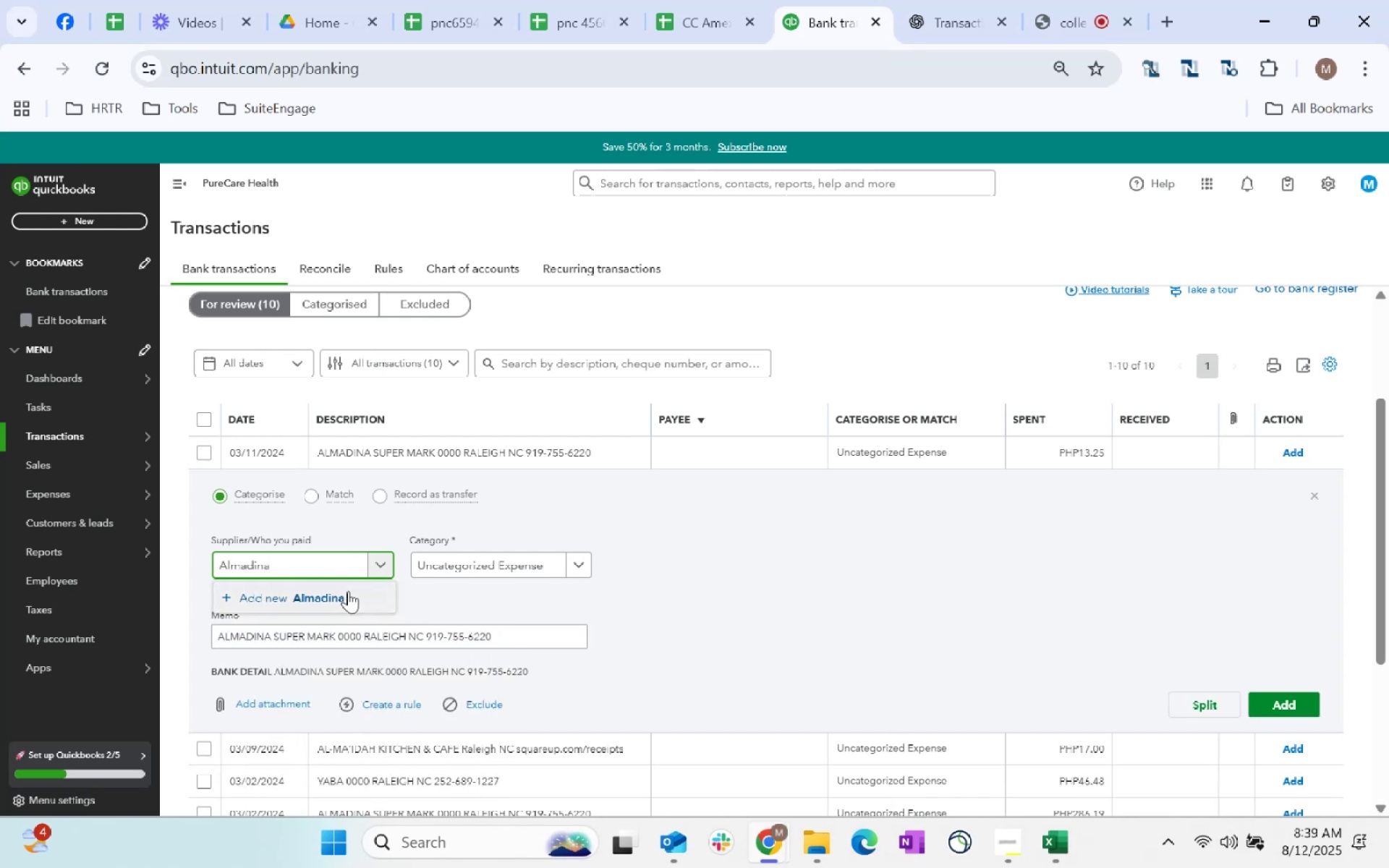 
left_click([348, 591])
 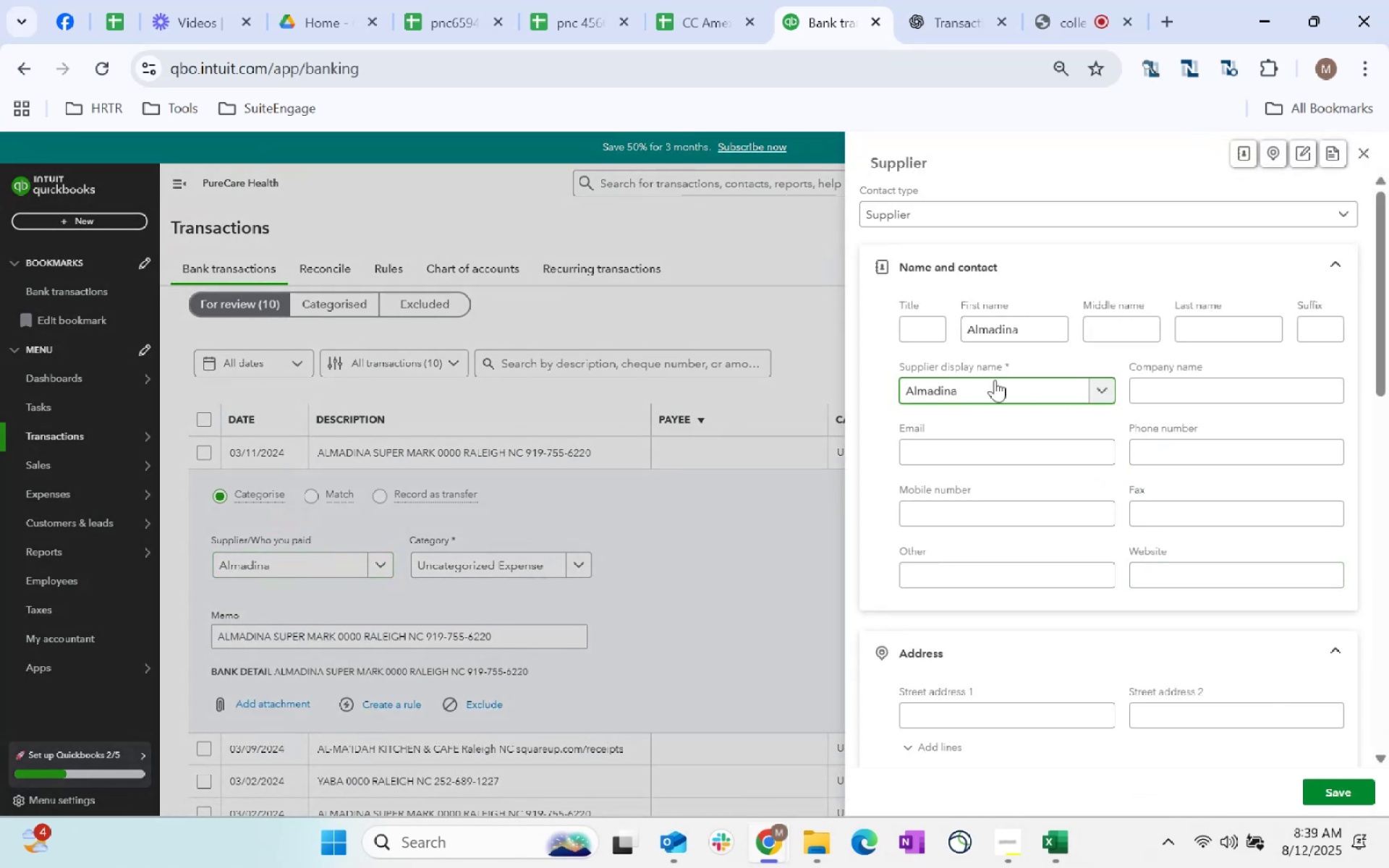 
scroll: coordinate [1091, 571], scroll_direction: down, amount: 229.0
 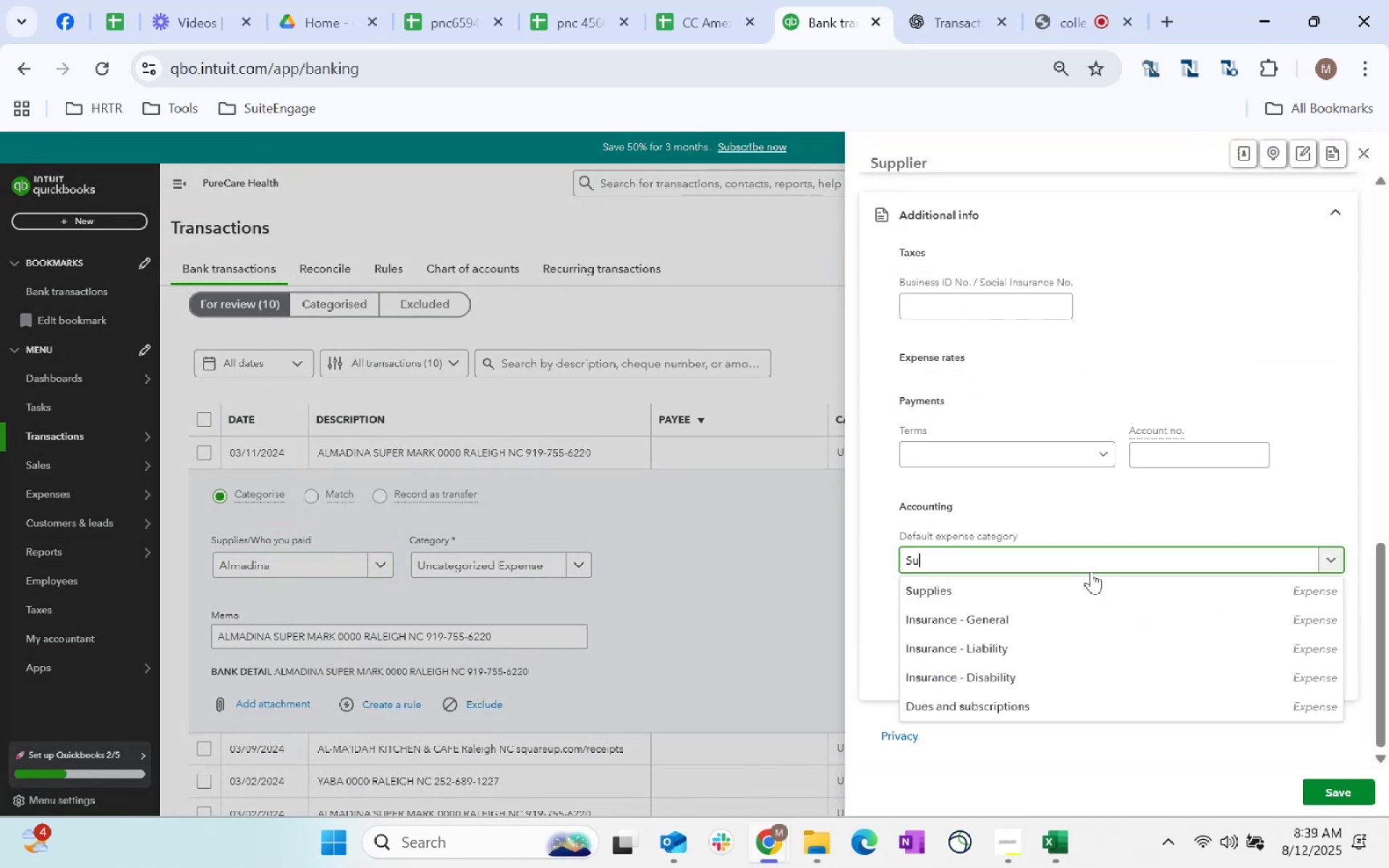 
left_click([1091, 570])
 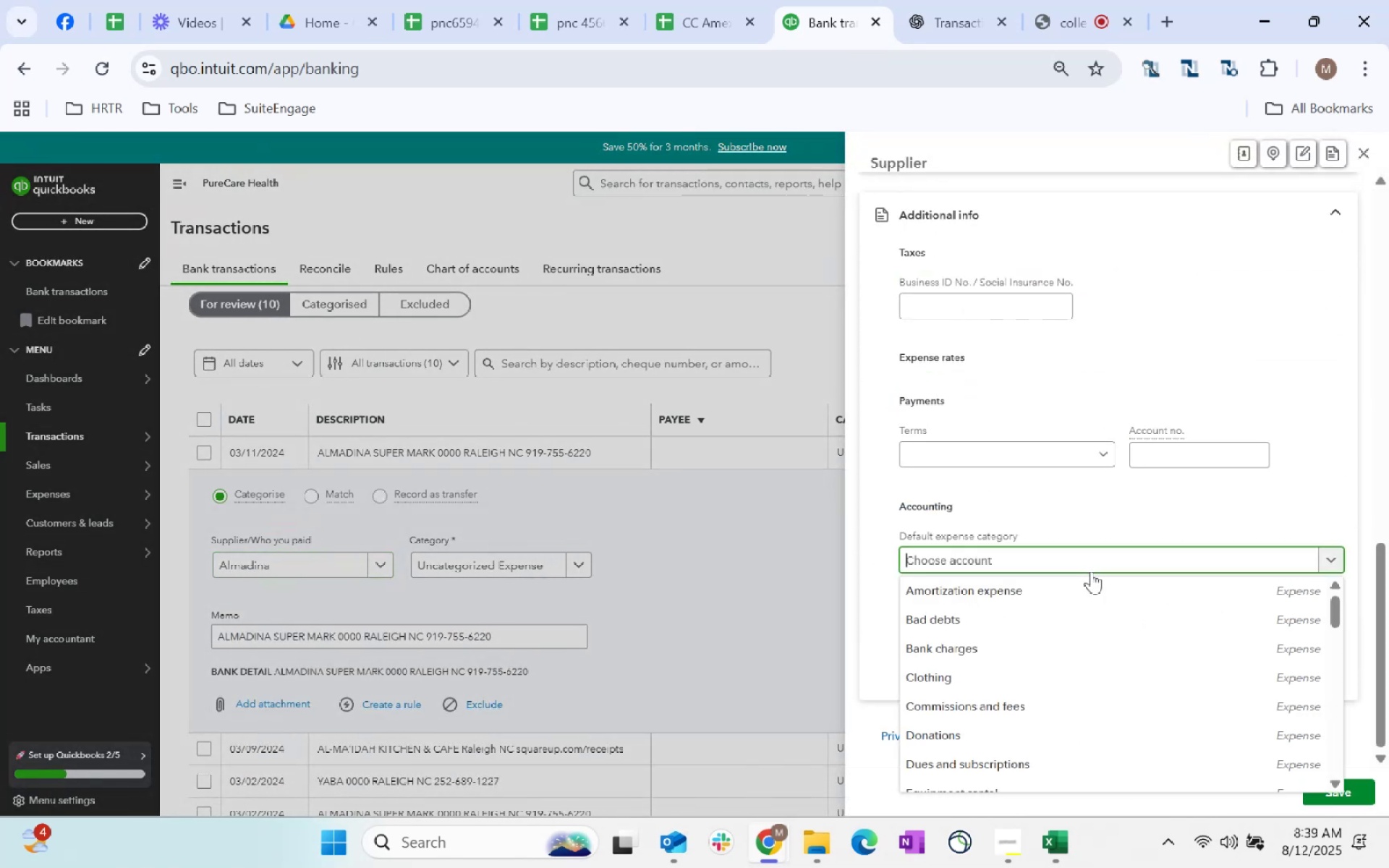 
type(Supplies)
 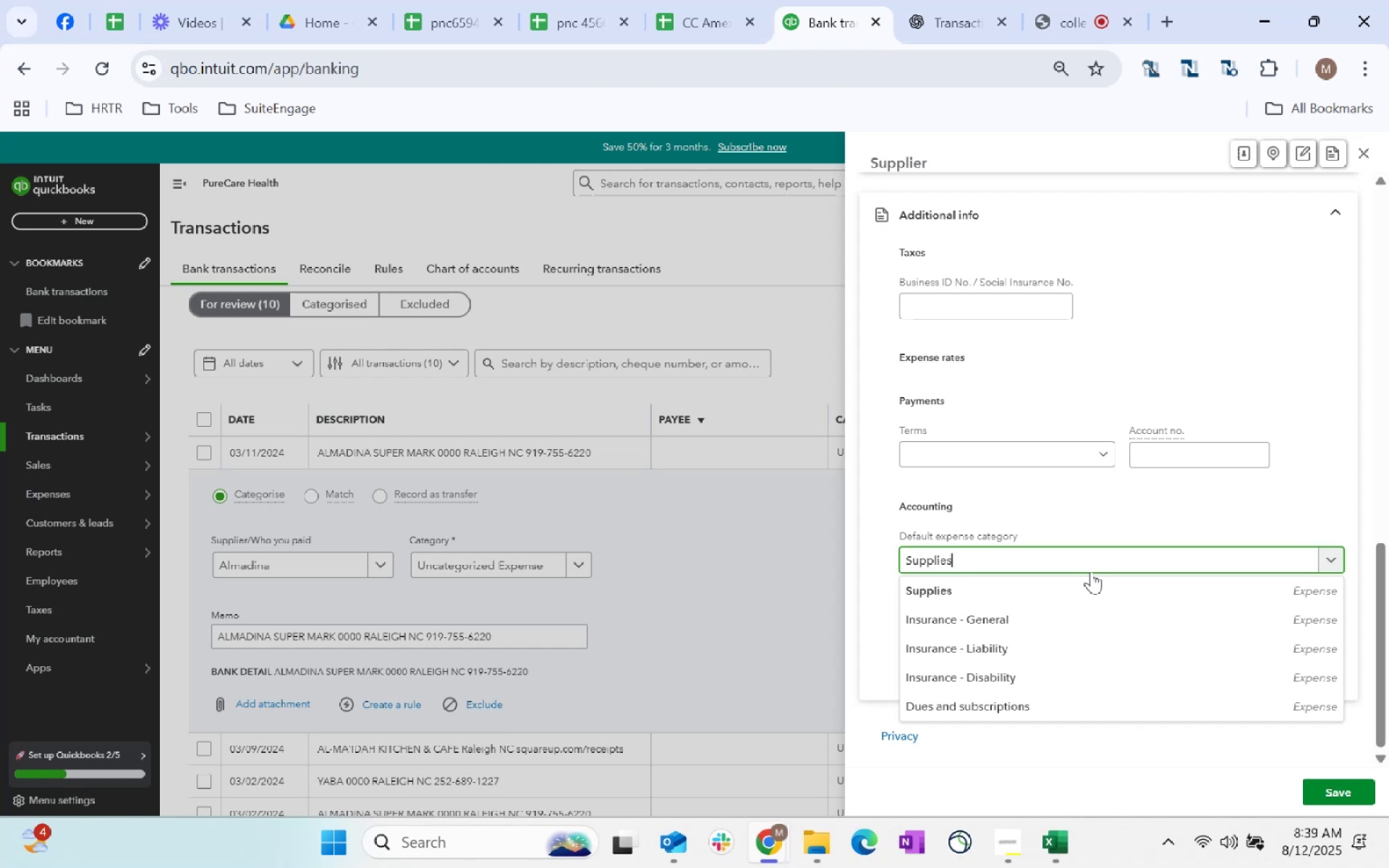 
key(ArrowDown)
 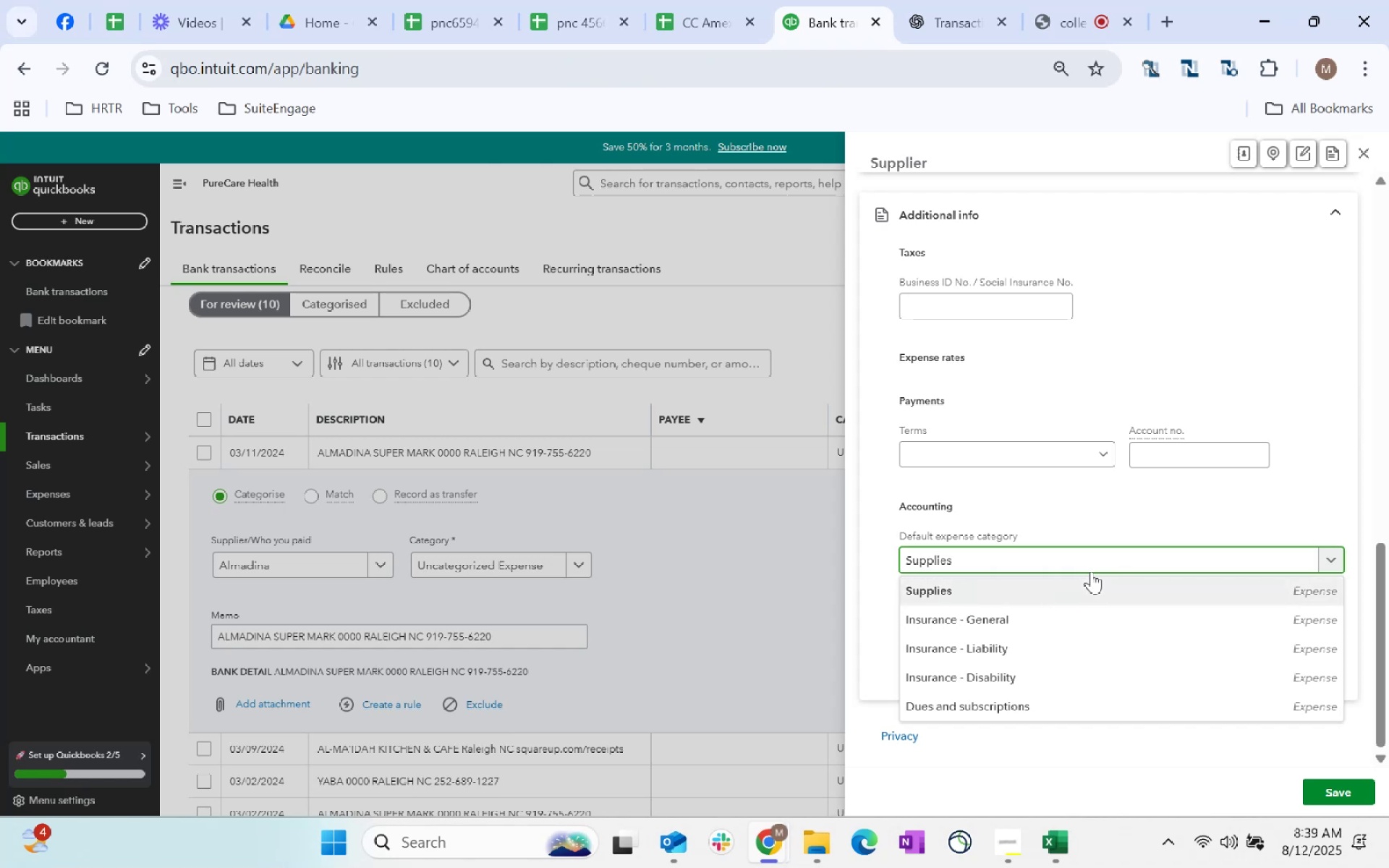 
key(Tab)
 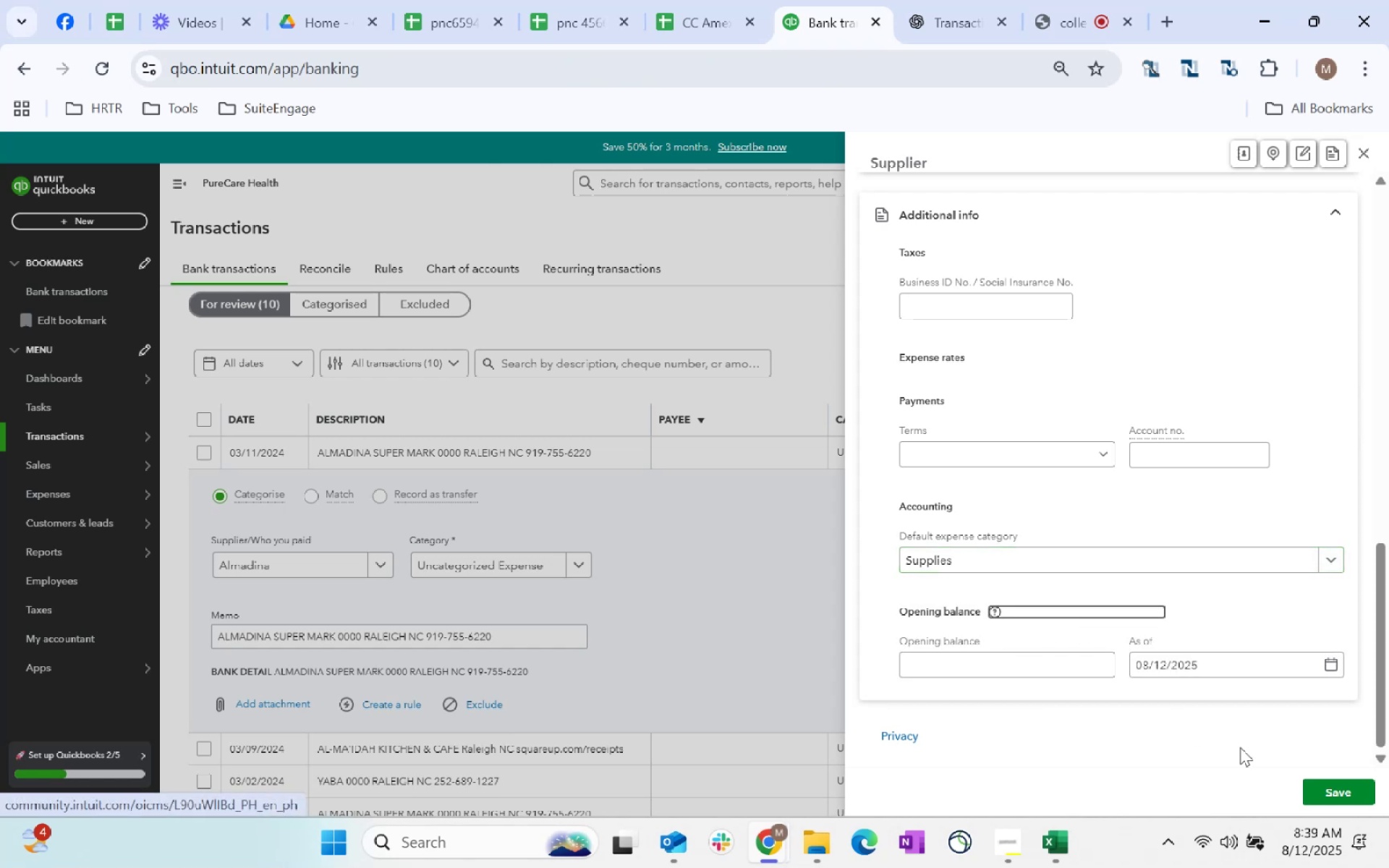 
left_click([1355, 791])
 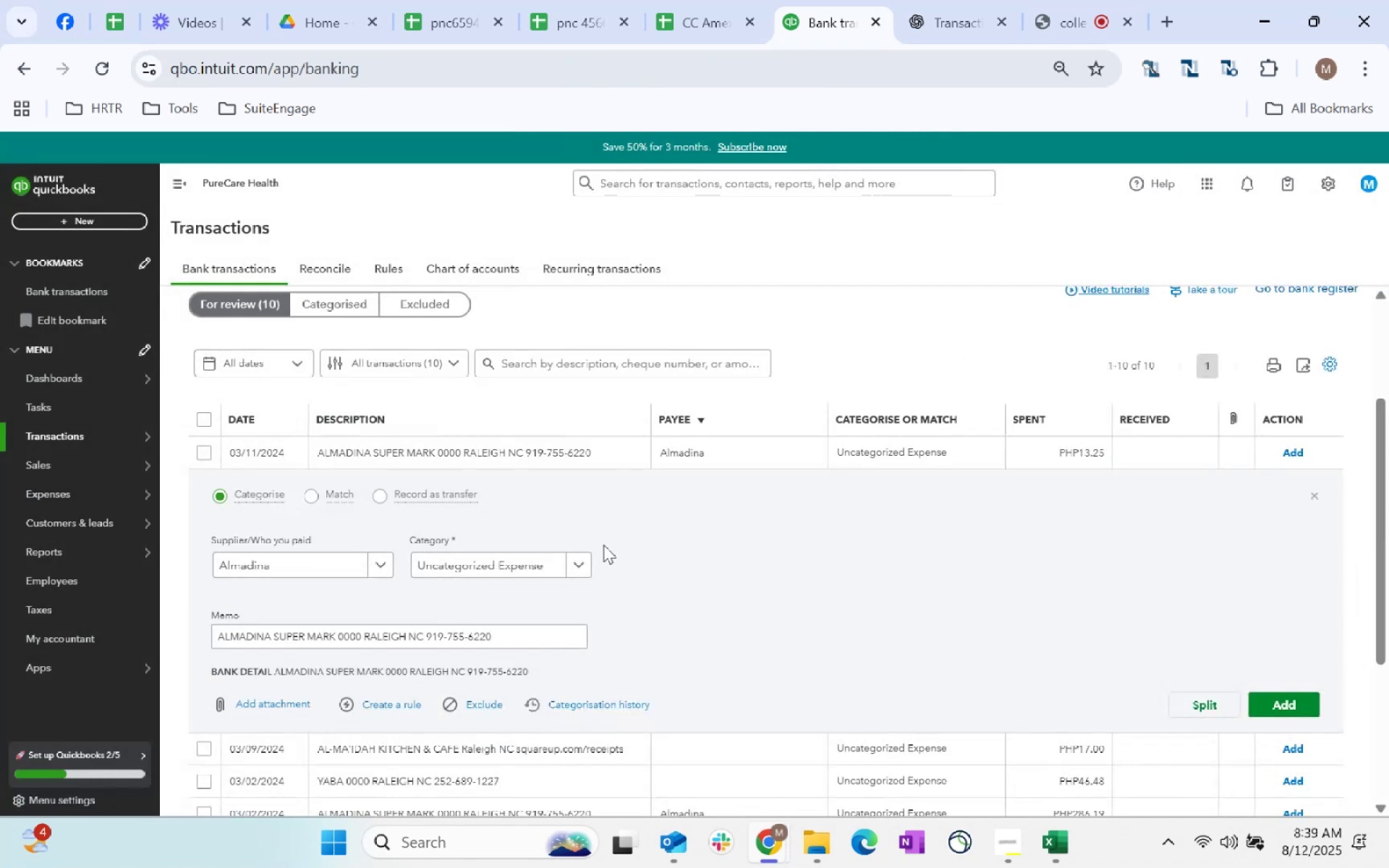 
left_click([561, 558])
 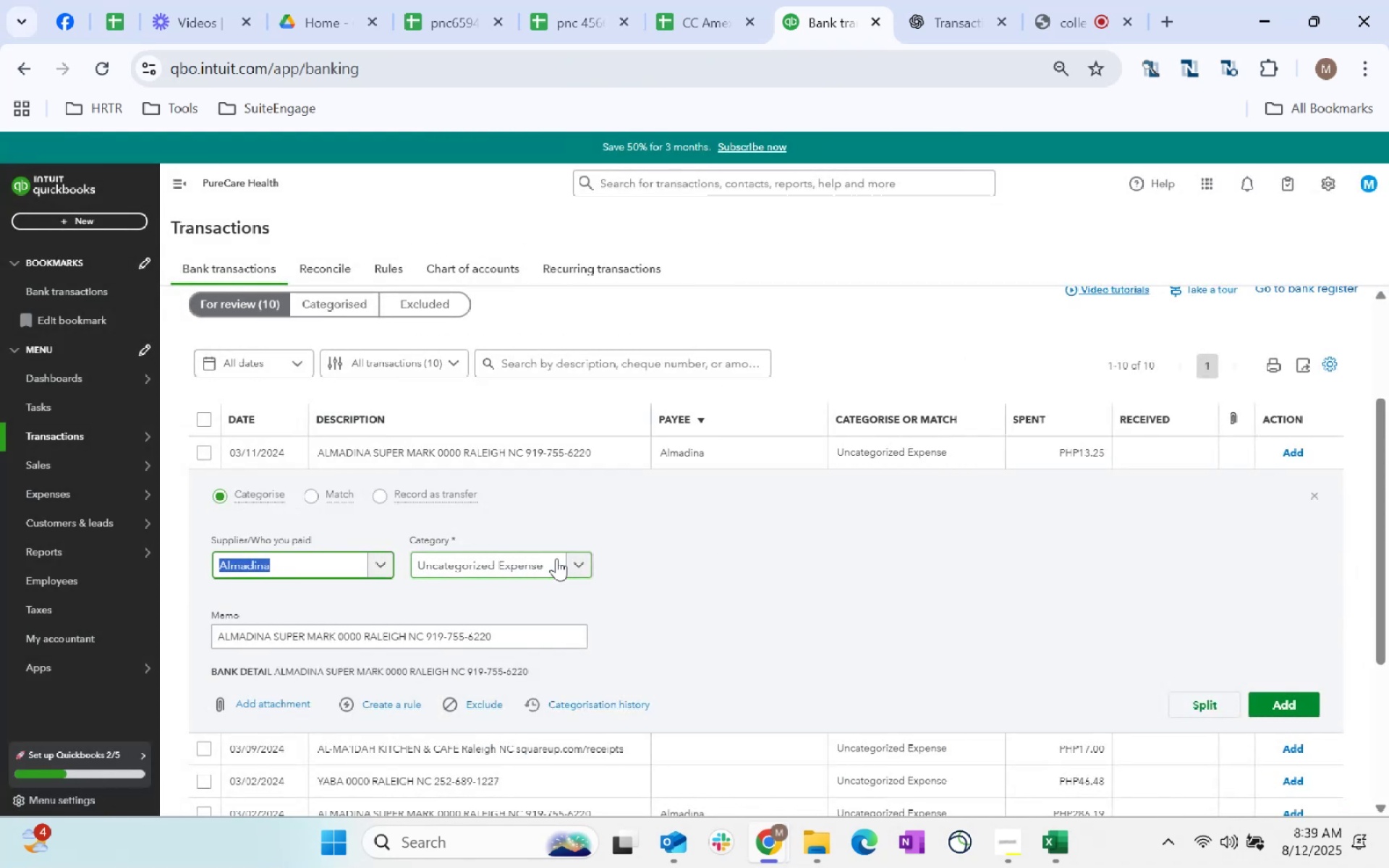 
key(Tab)
type(supplies)
 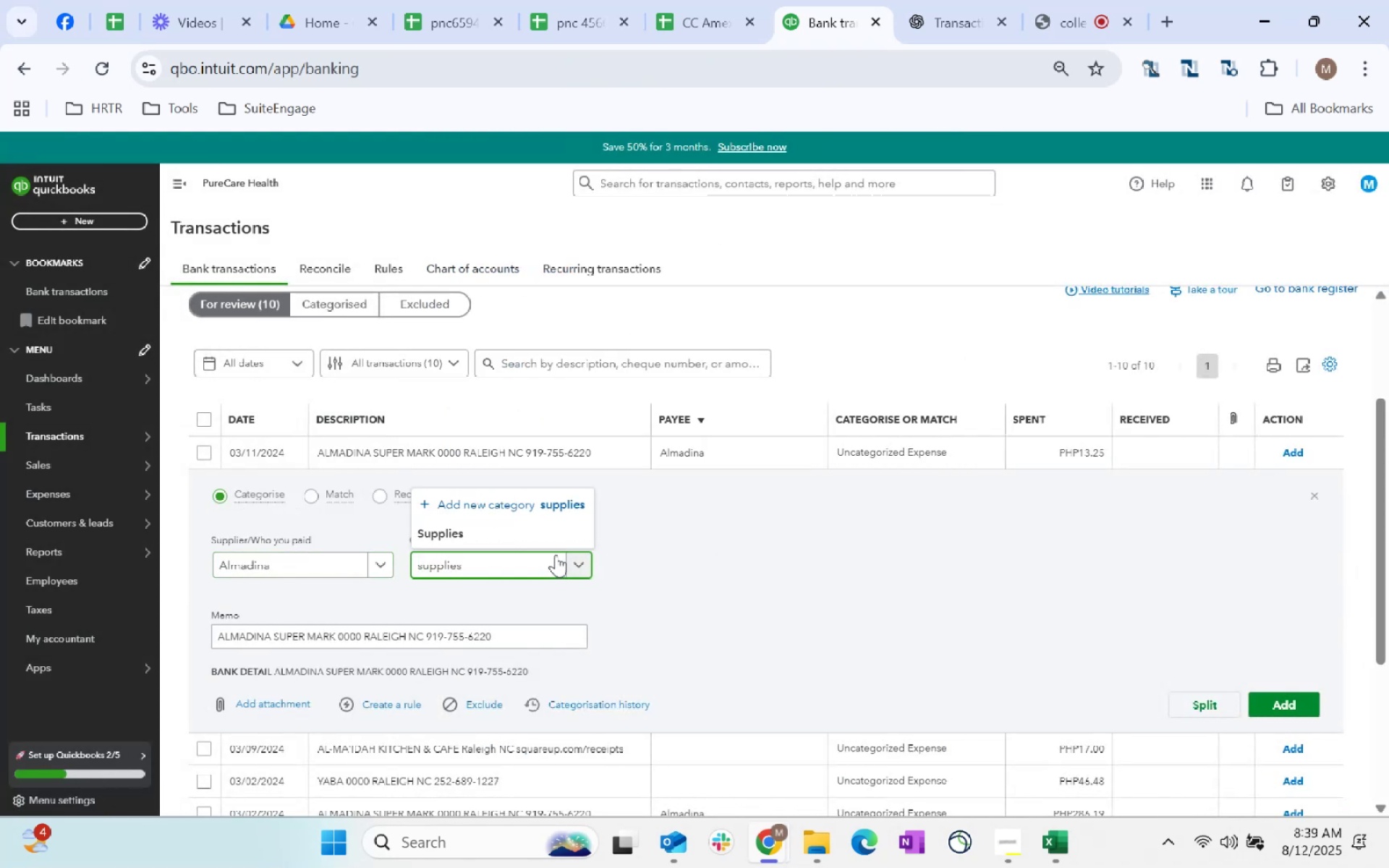 
left_click([535, 540])
 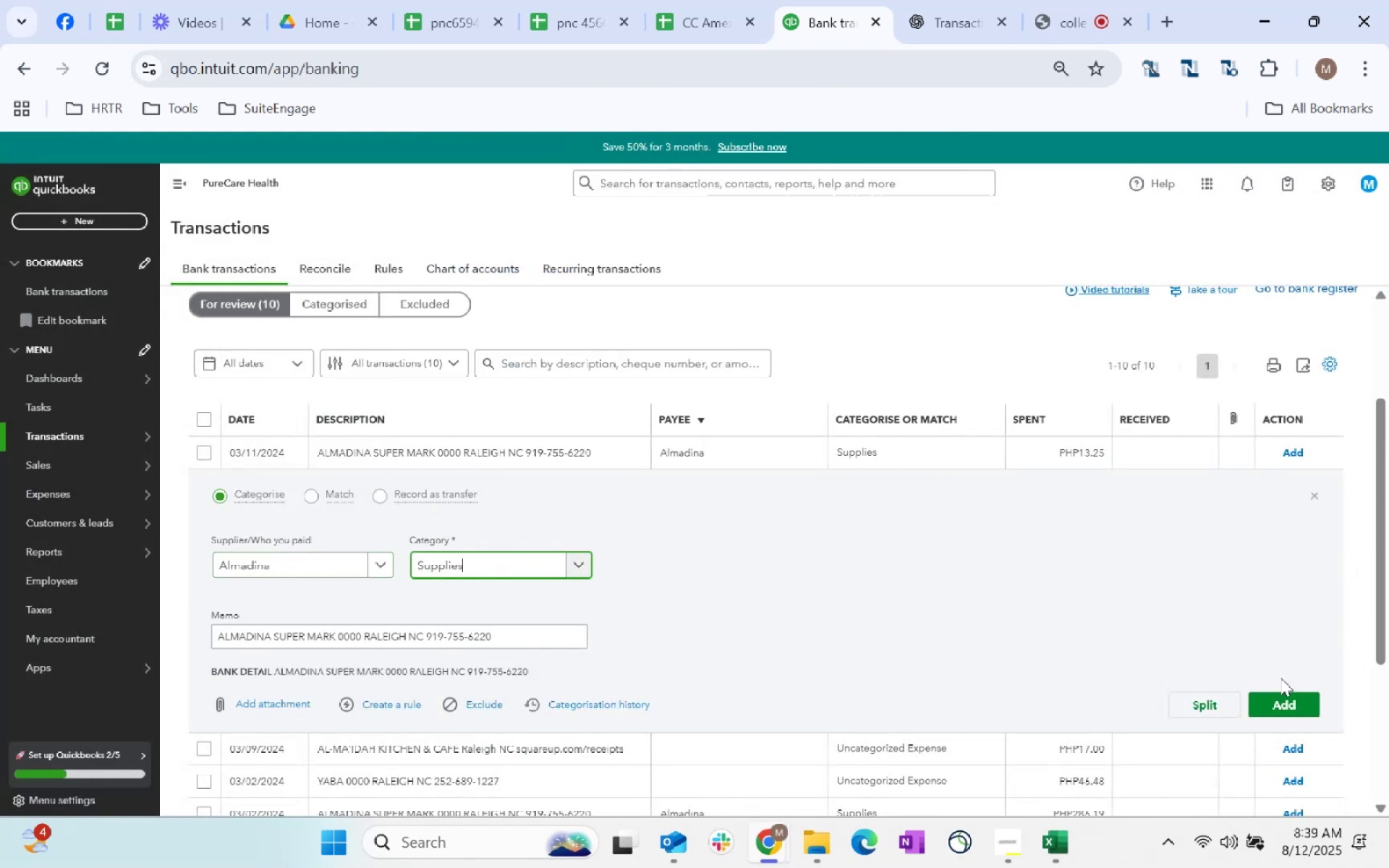 
left_click([1297, 702])
 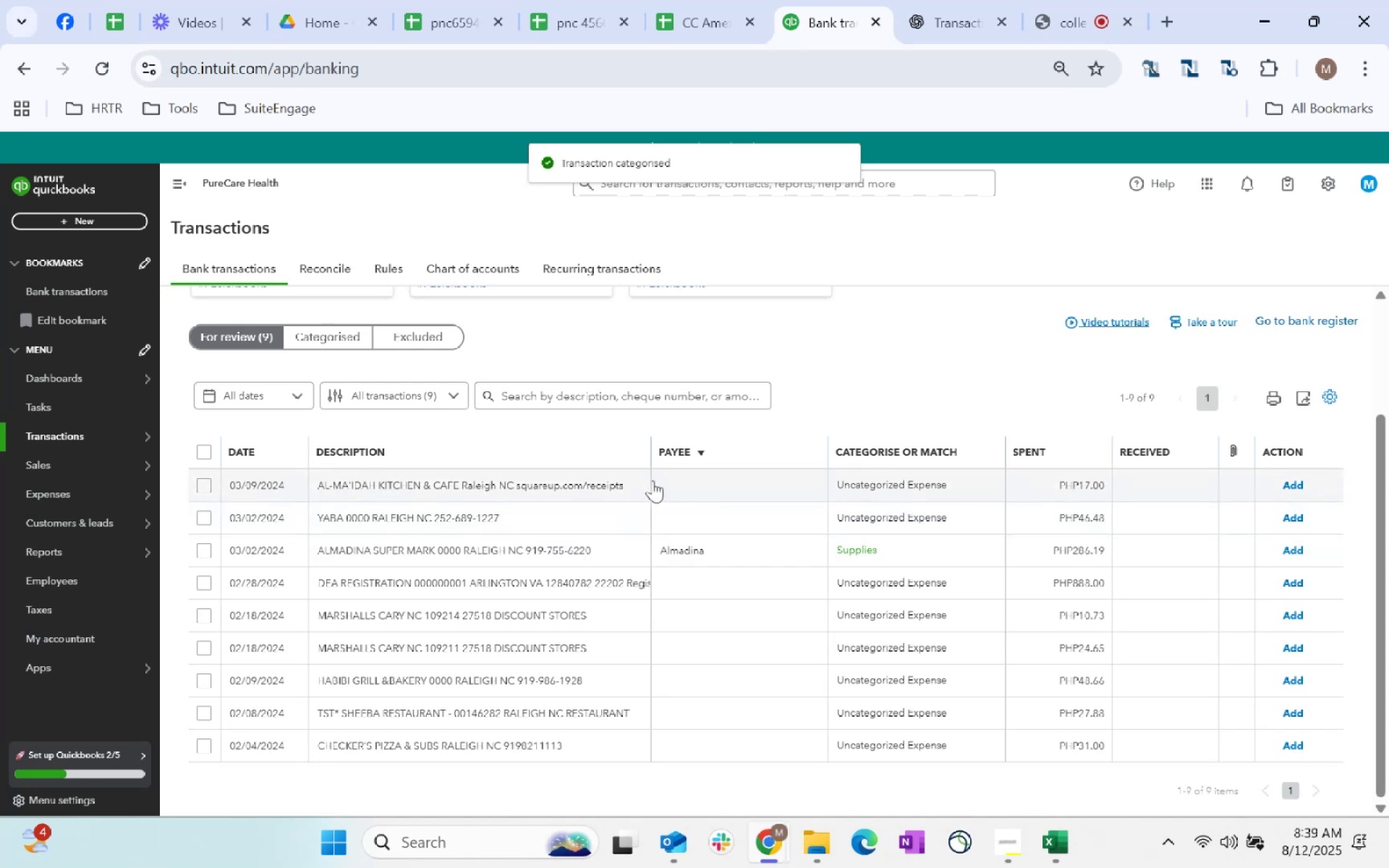 
left_click([675, 479])
 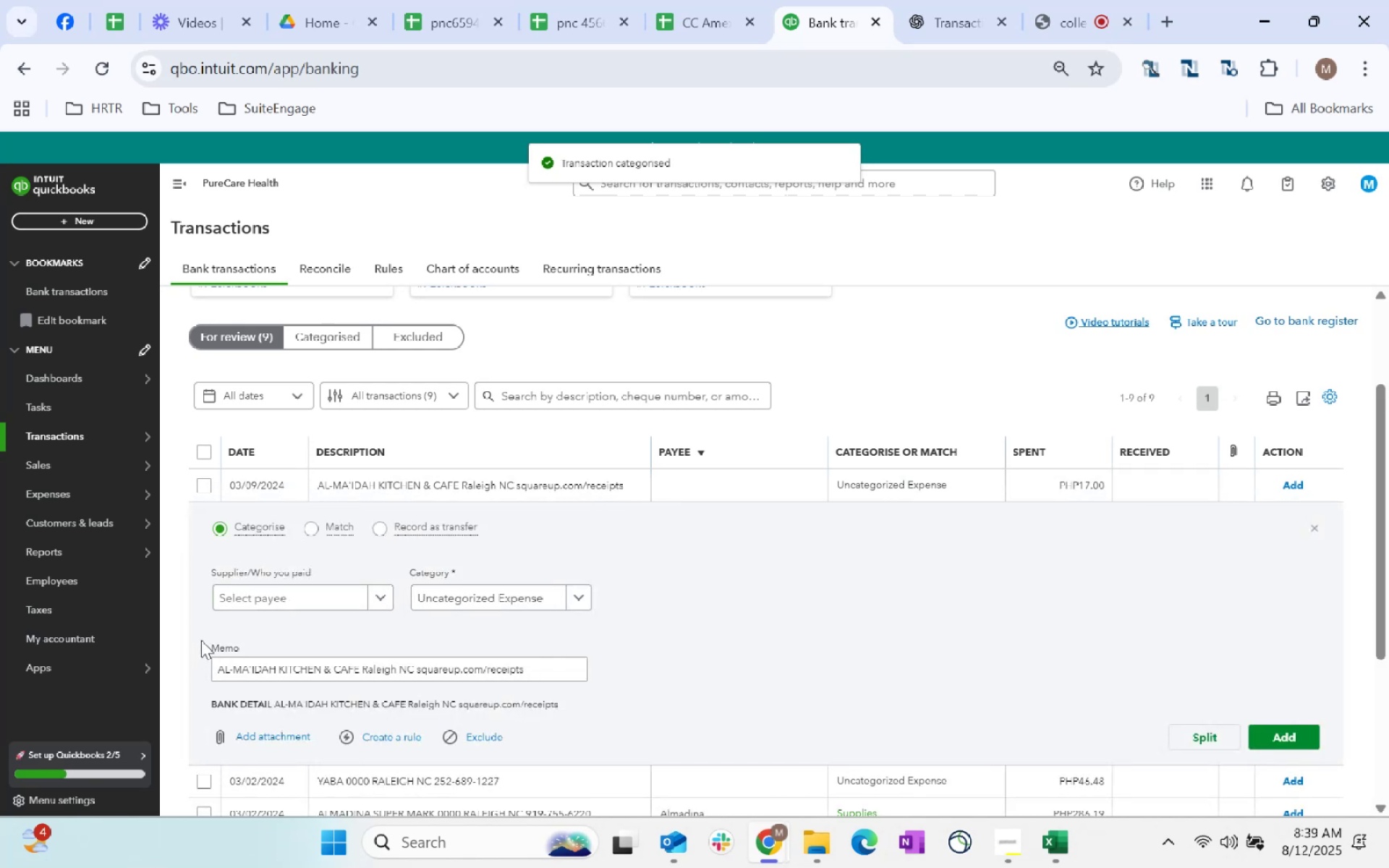 
left_click([248, 600])
 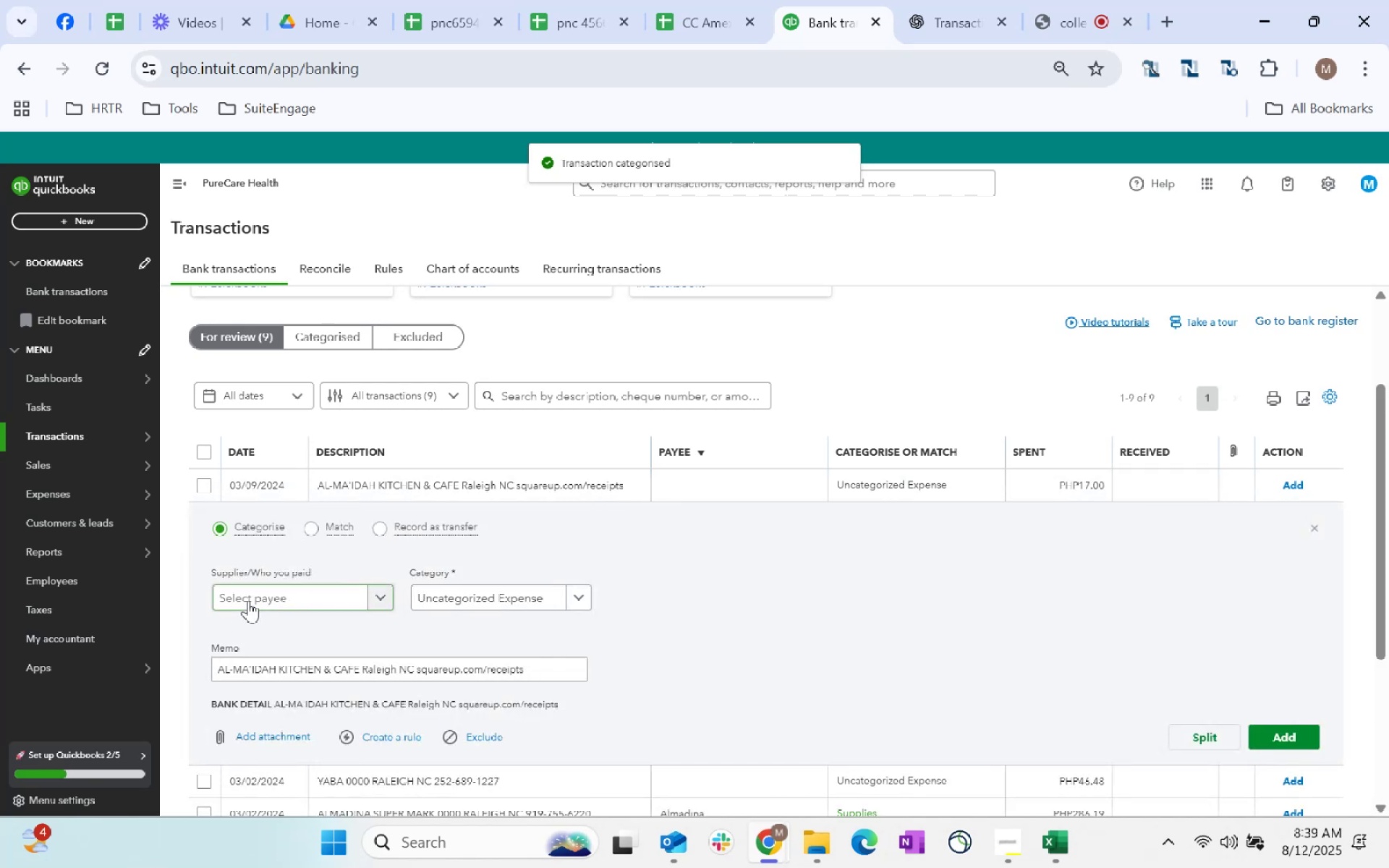 
type(Alm)
 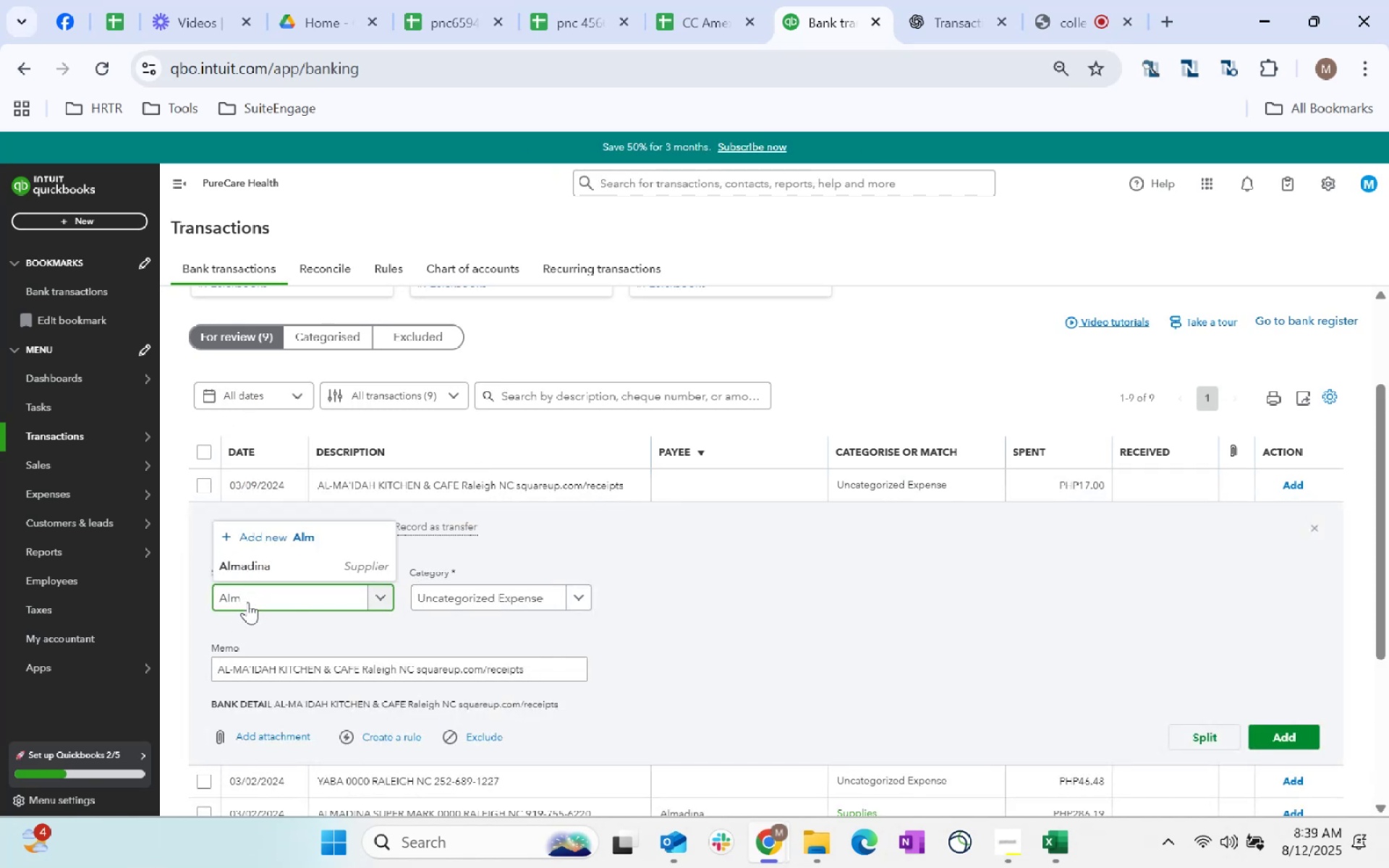 
key(Backspace)
 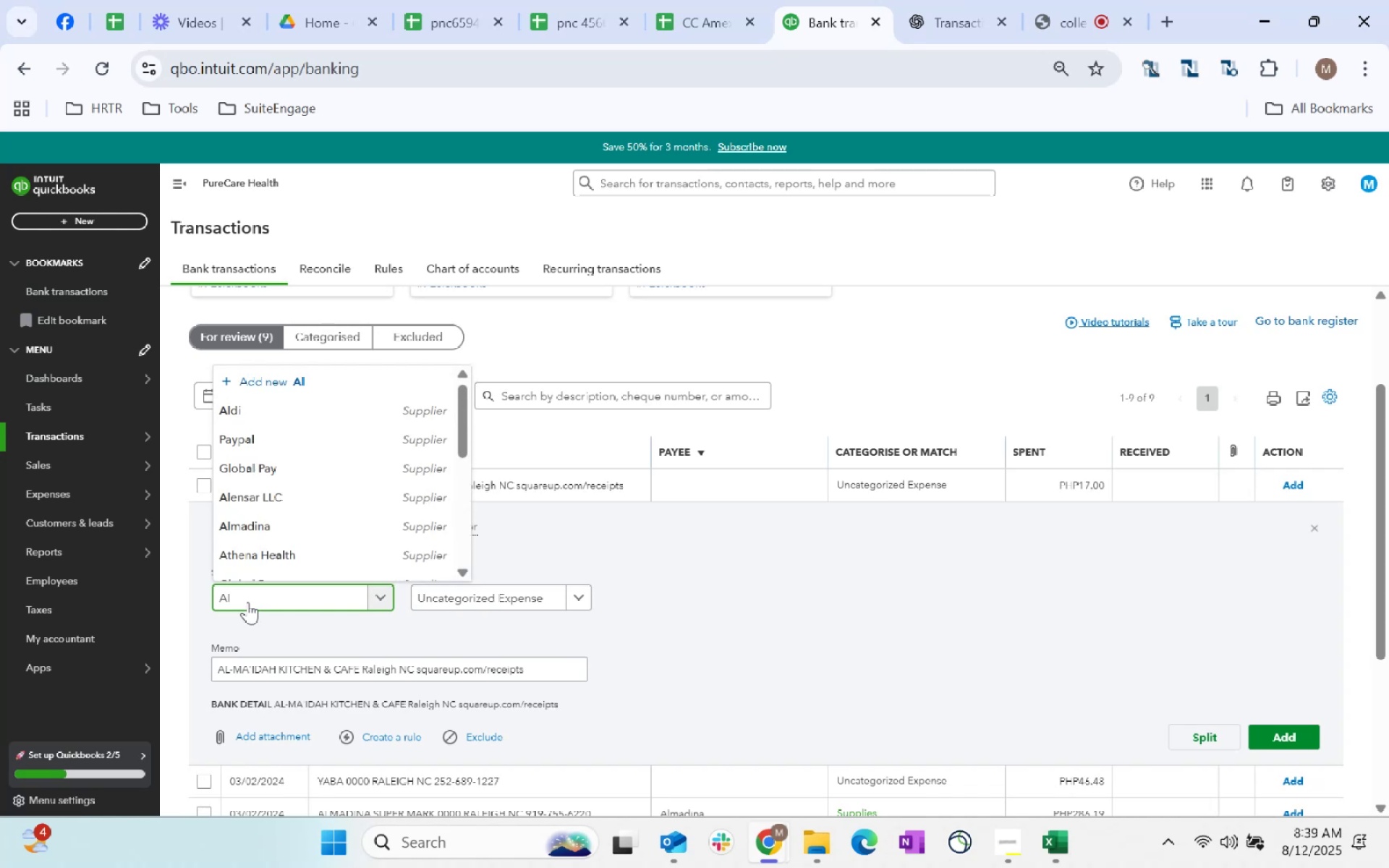 
key(Minus)
 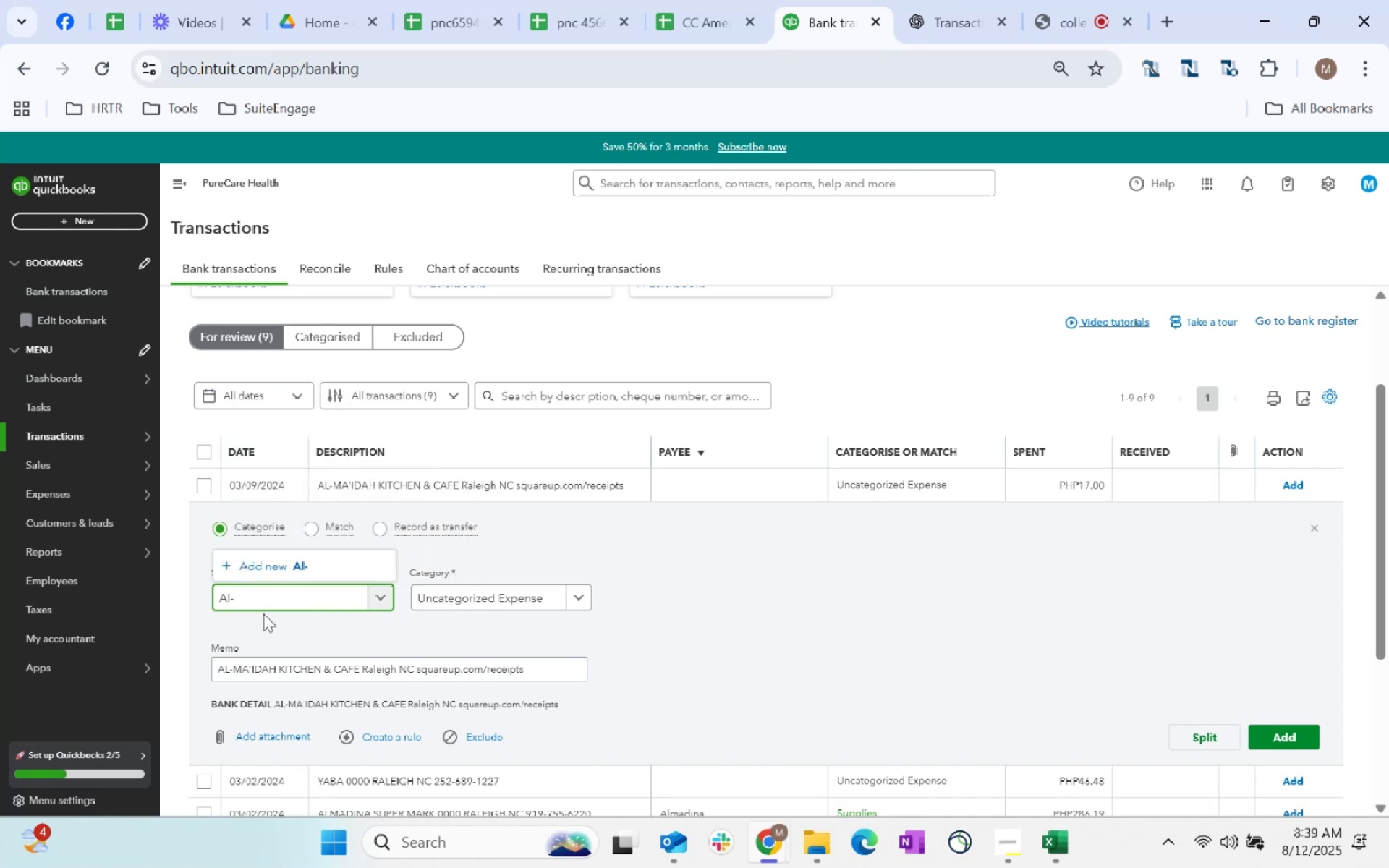 
left_click_drag(start_coordinate=[360, 672], to_coordinate=[174, 670])
 